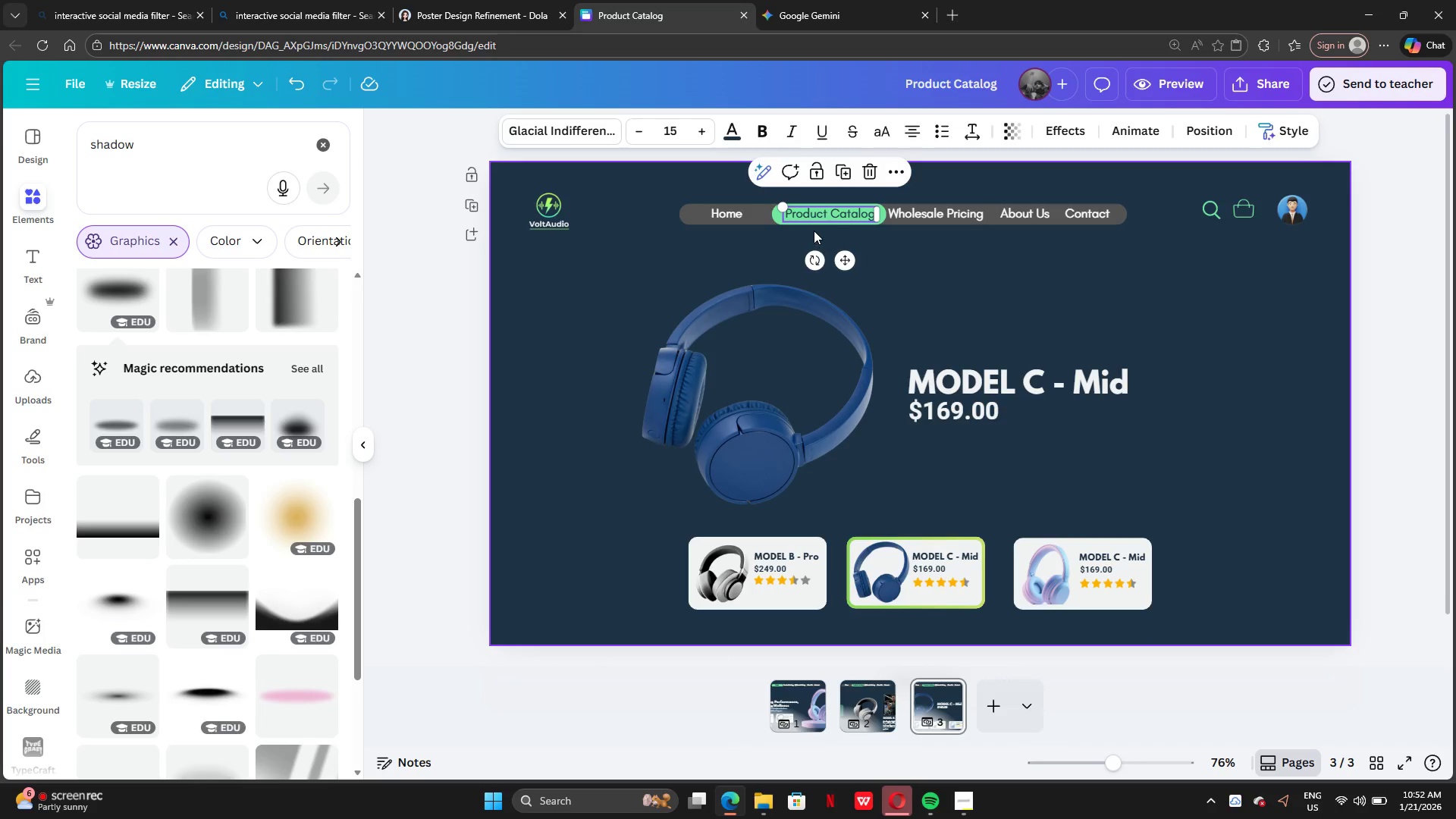 
left_click([810, 228])
 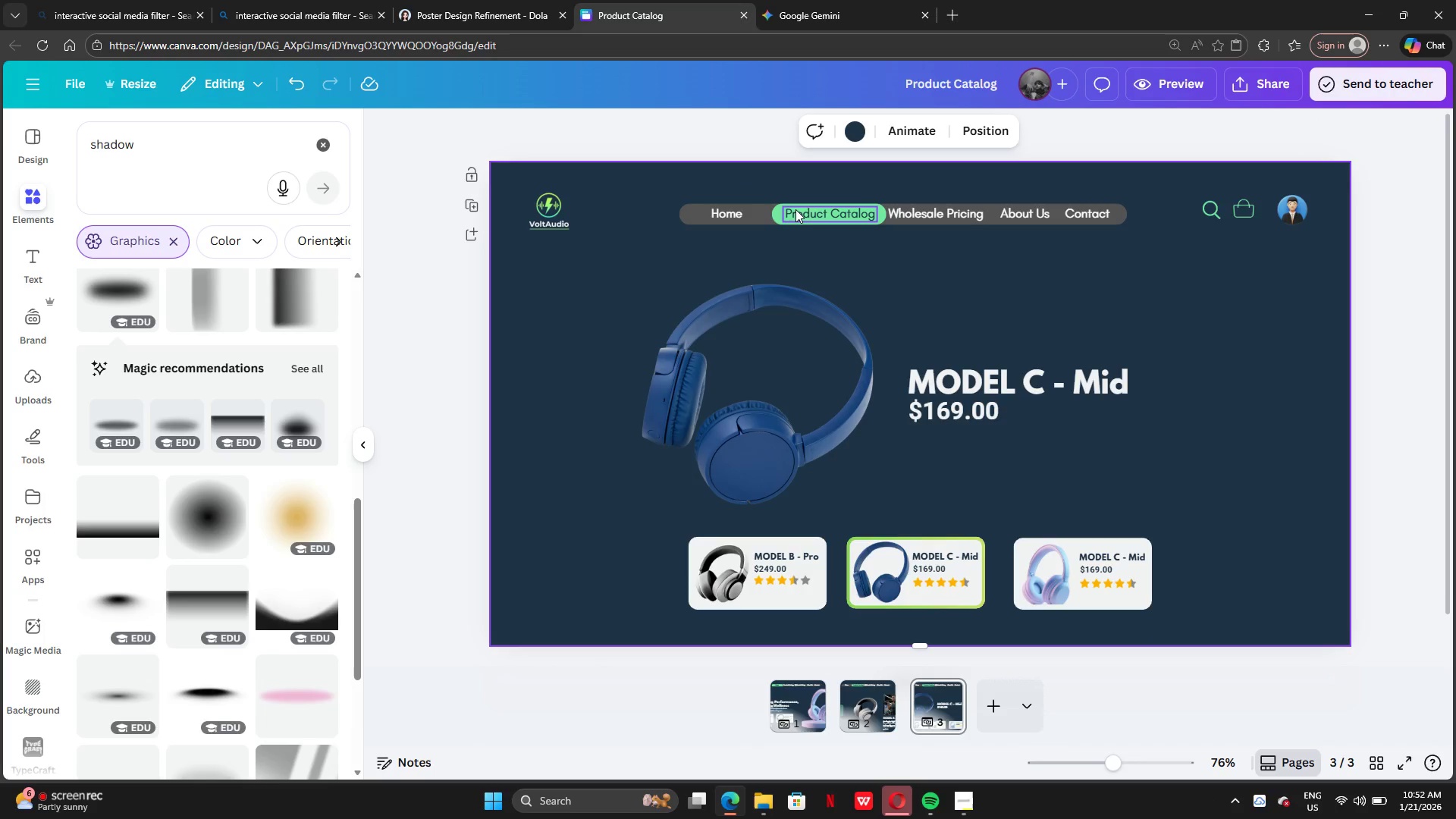 
left_click([795, 210])
 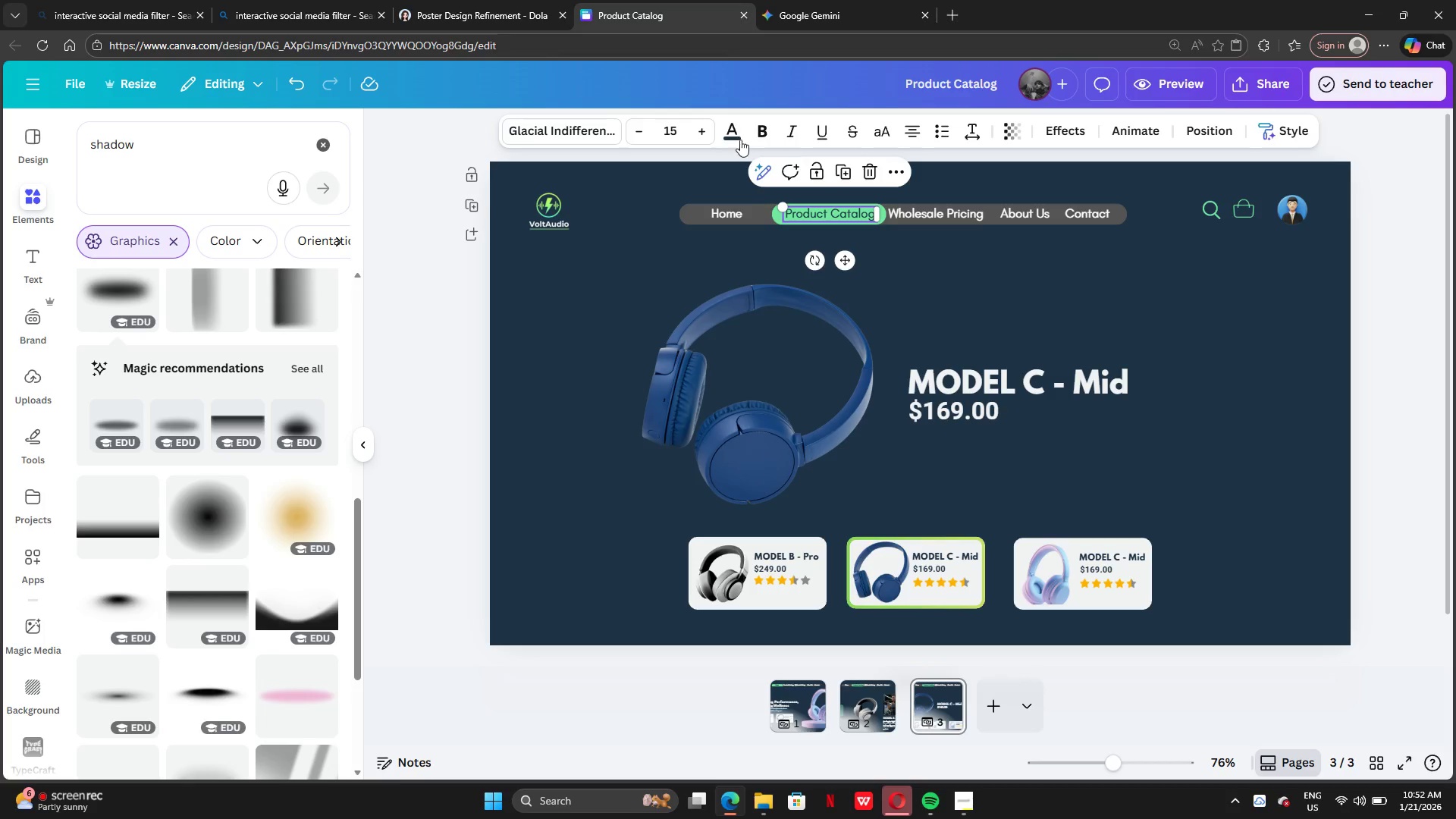 
left_click([736, 132])
 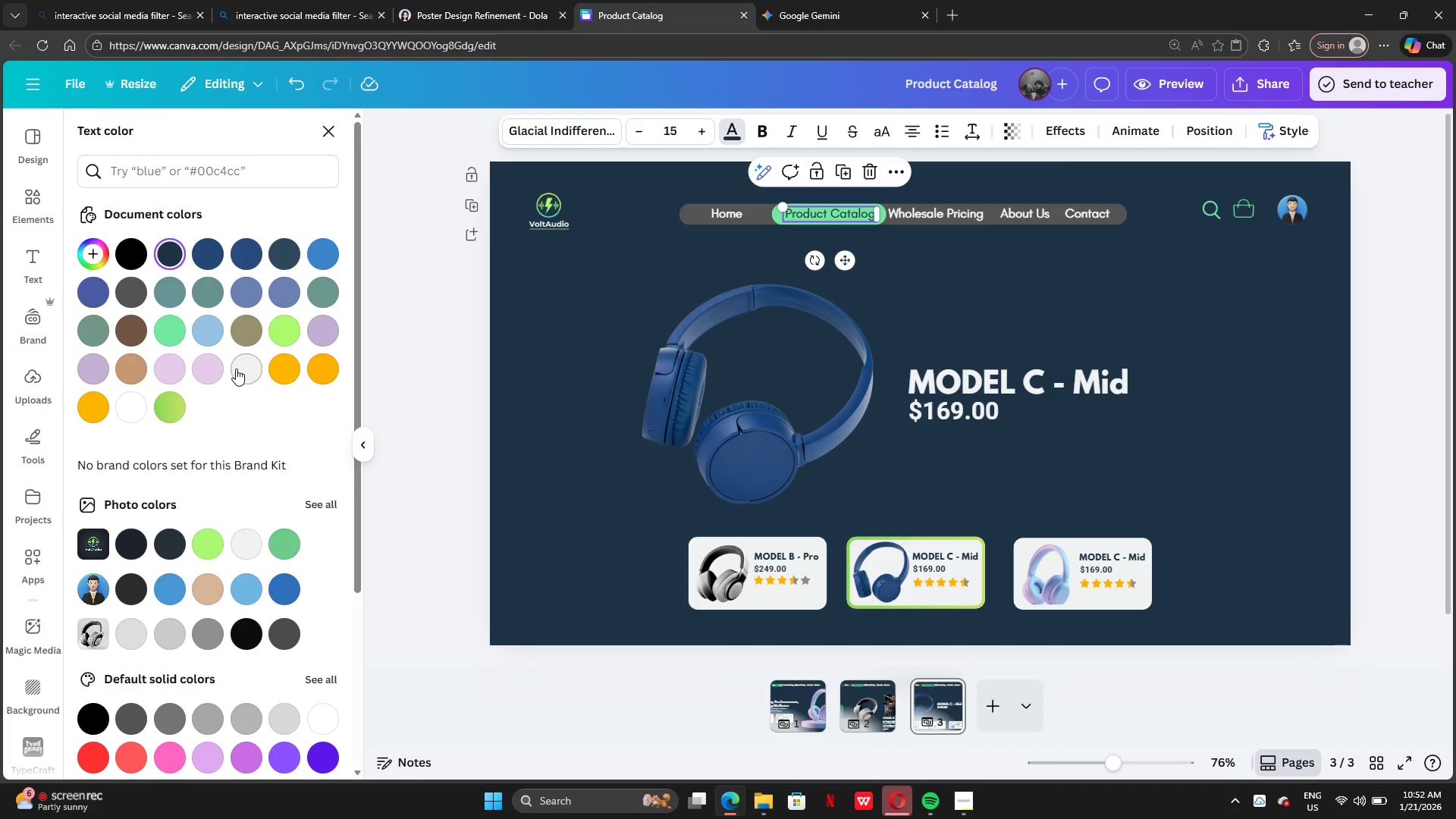 
left_click([118, 415])
 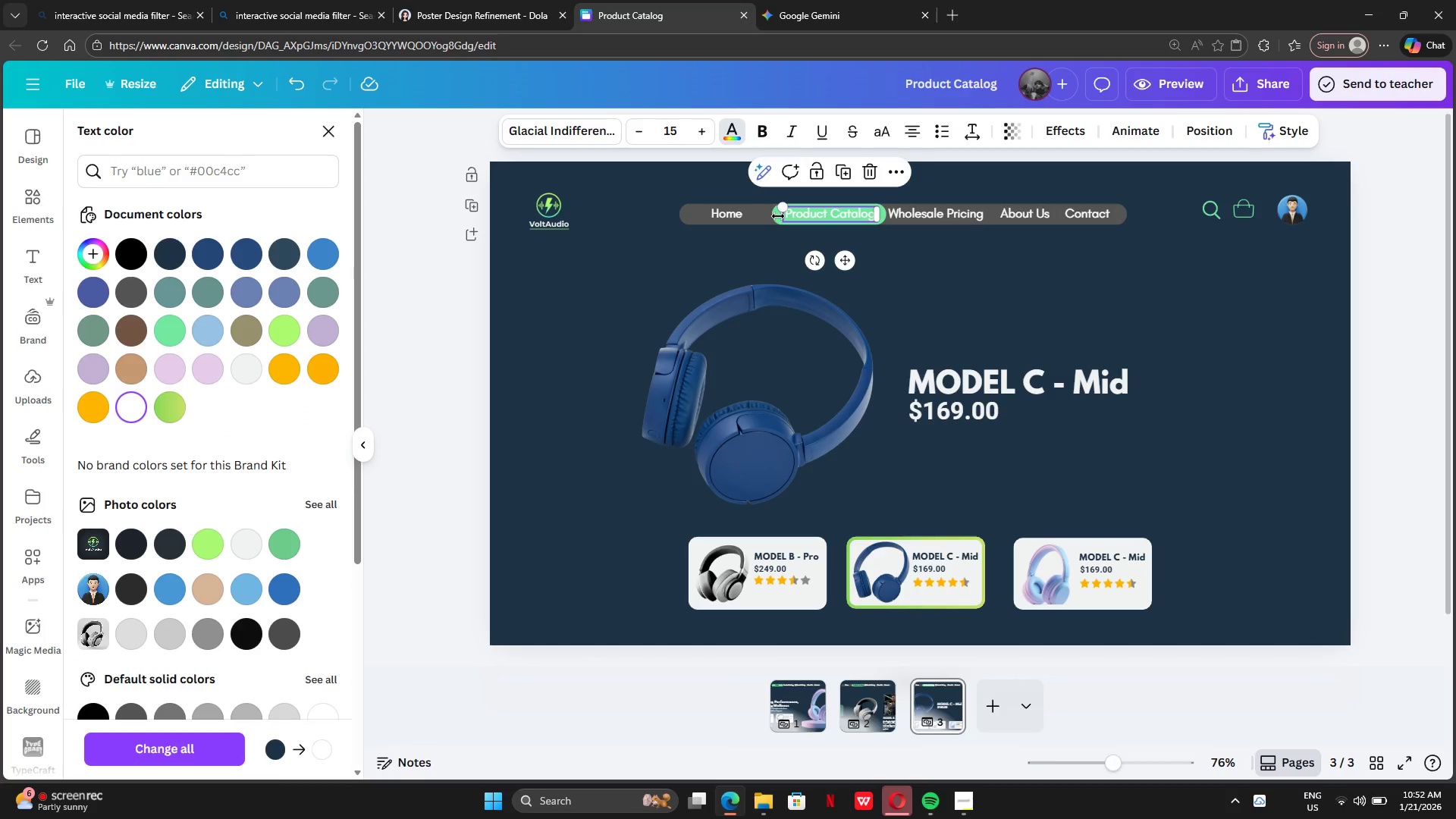 
left_click([778, 221])
 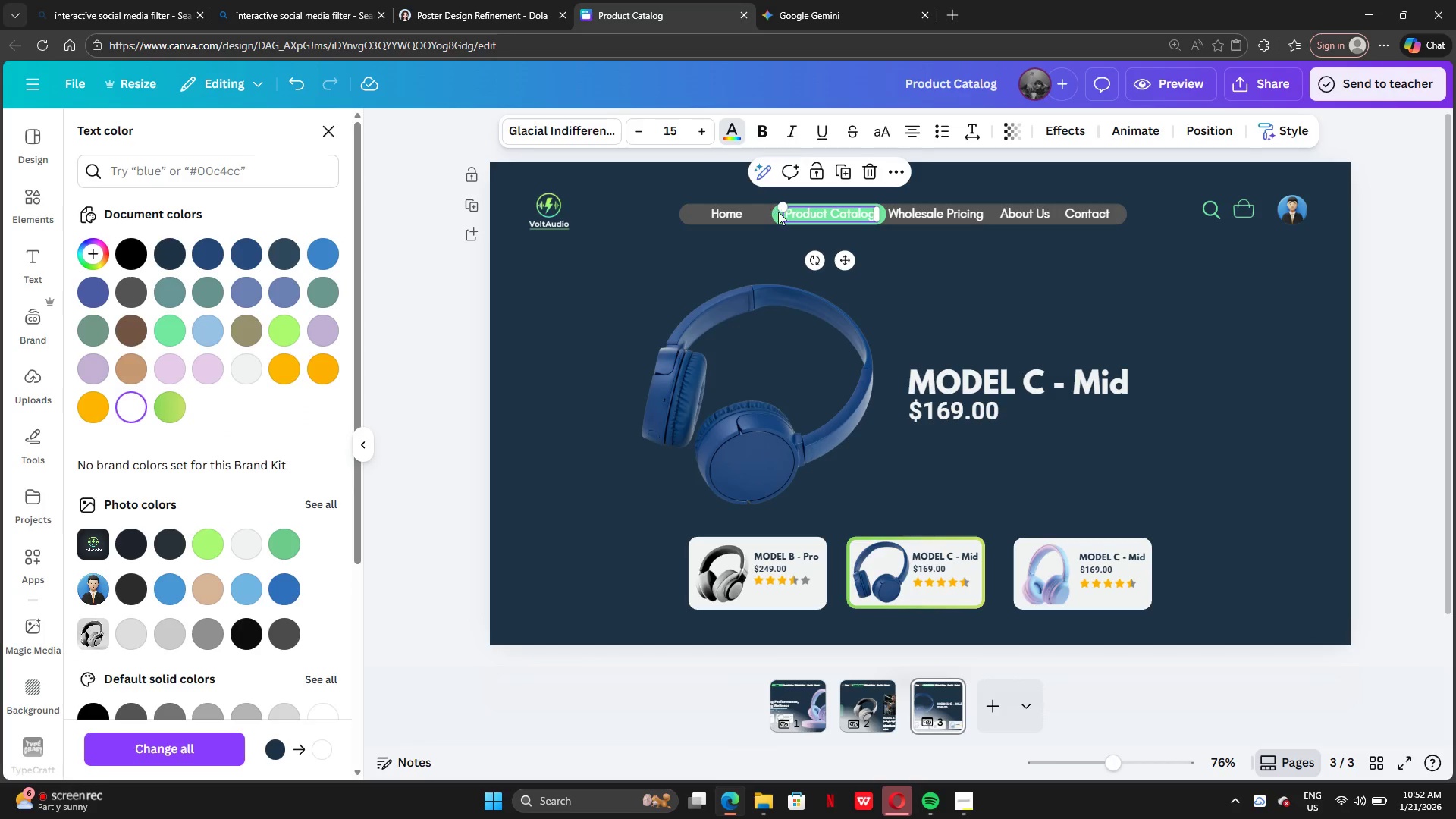 
left_click([777, 211])
 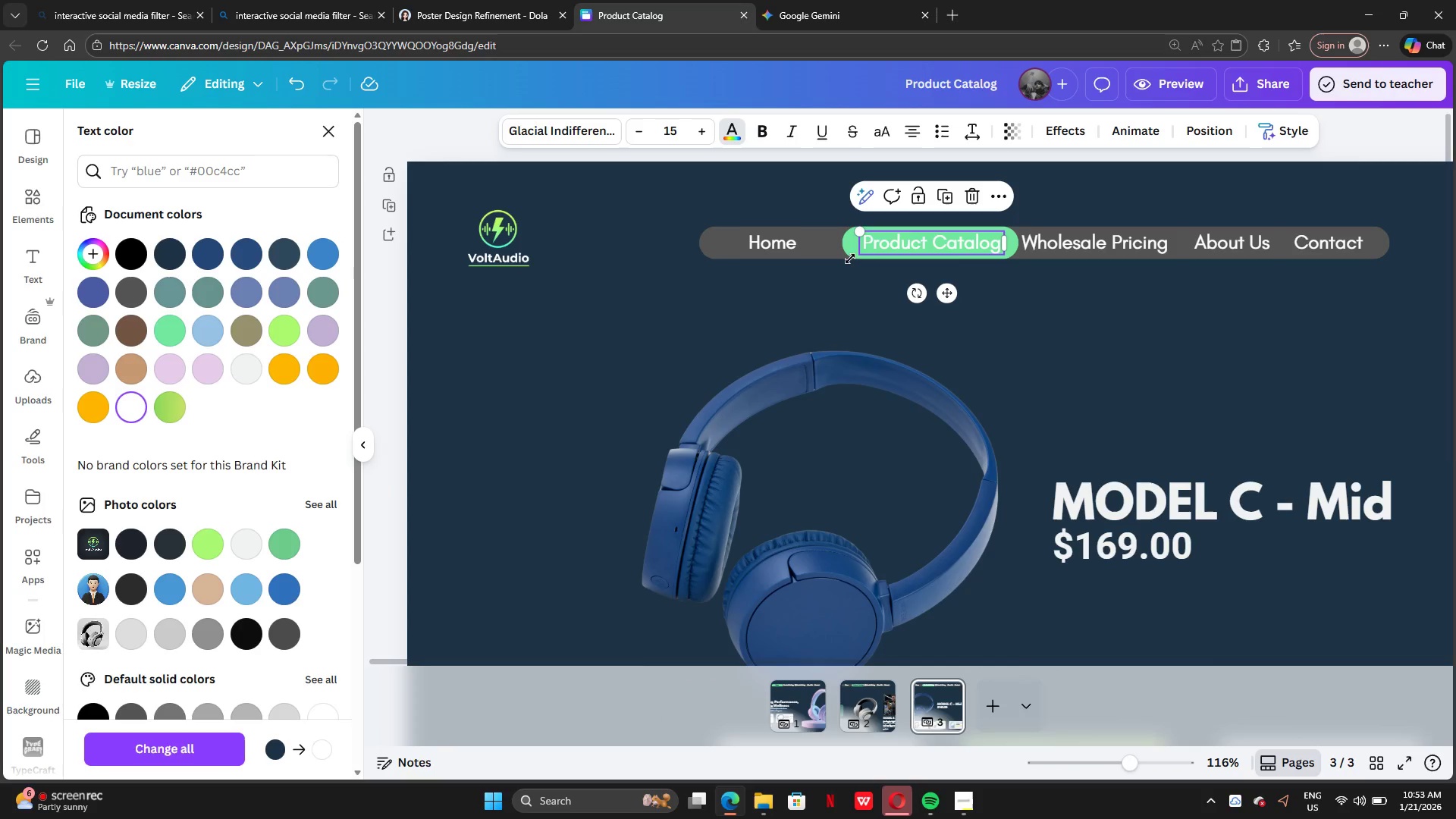 
left_click([845, 249])
 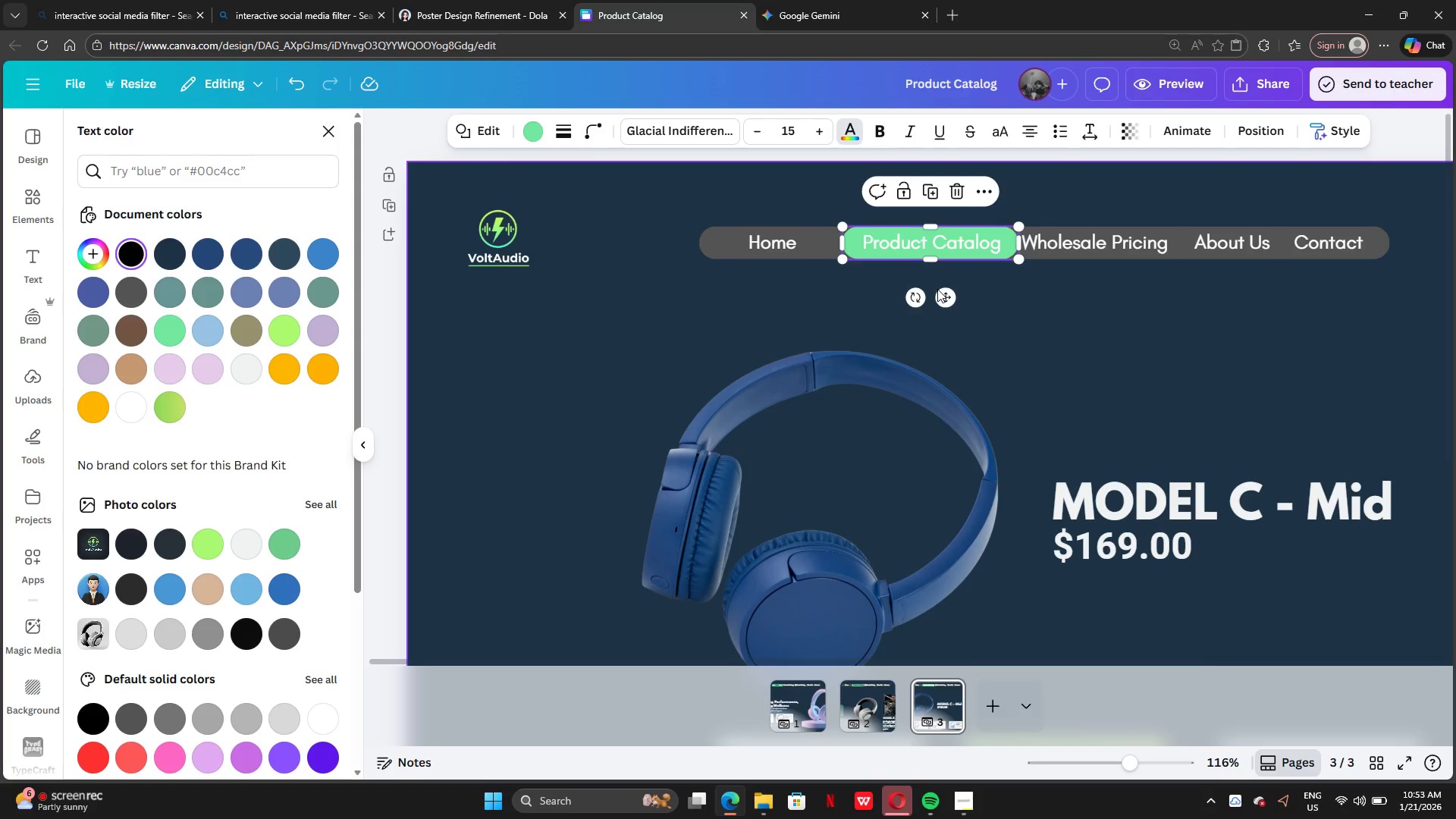 
left_click_drag(start_coordinate=[937, 290], to_coordinate=[1036, 289])
 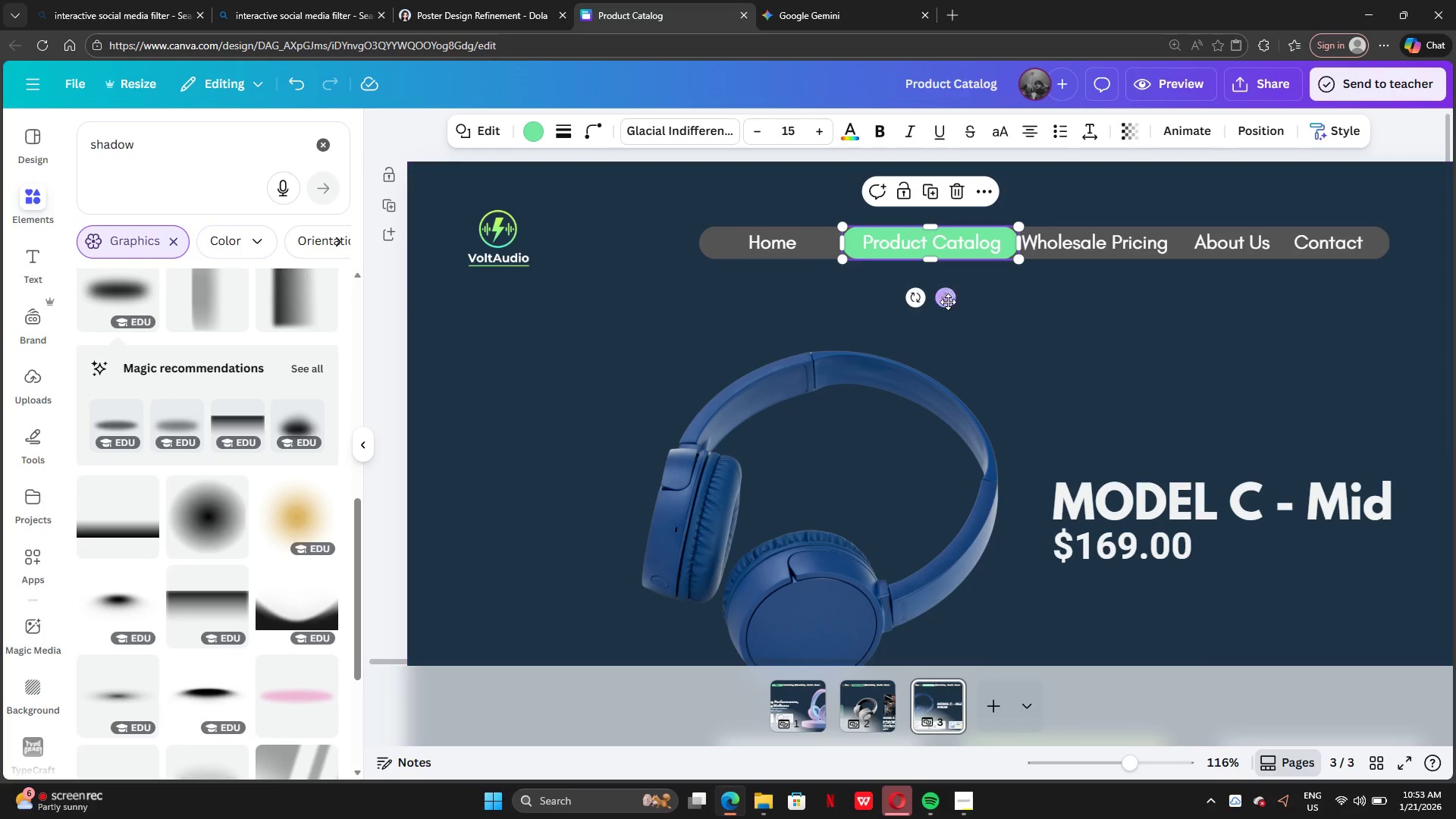 
left_click_drag(start_coordinate=[944, 300], to_coordinate=[1104, 300])
 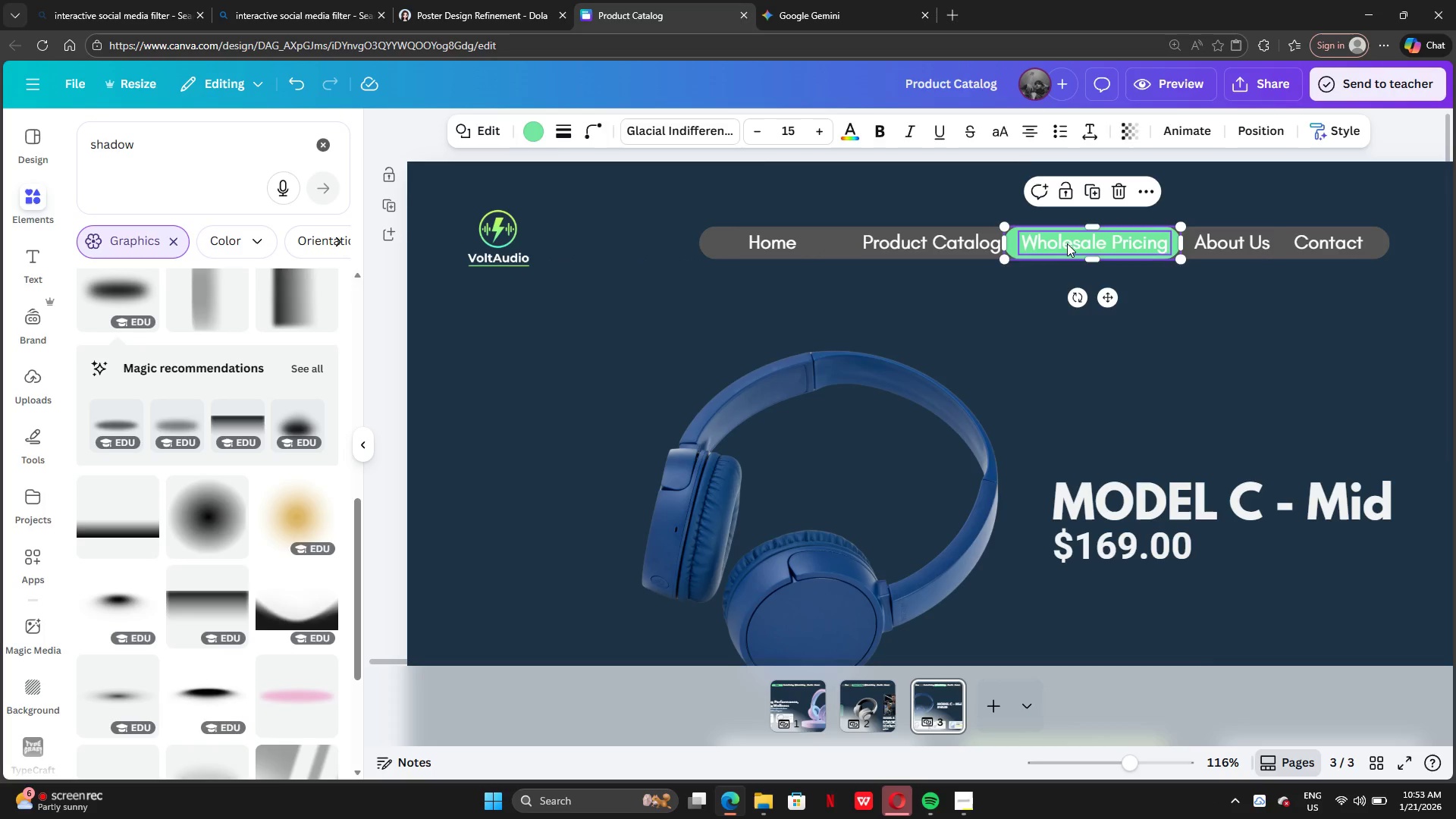 
left_click([1067, 243])
 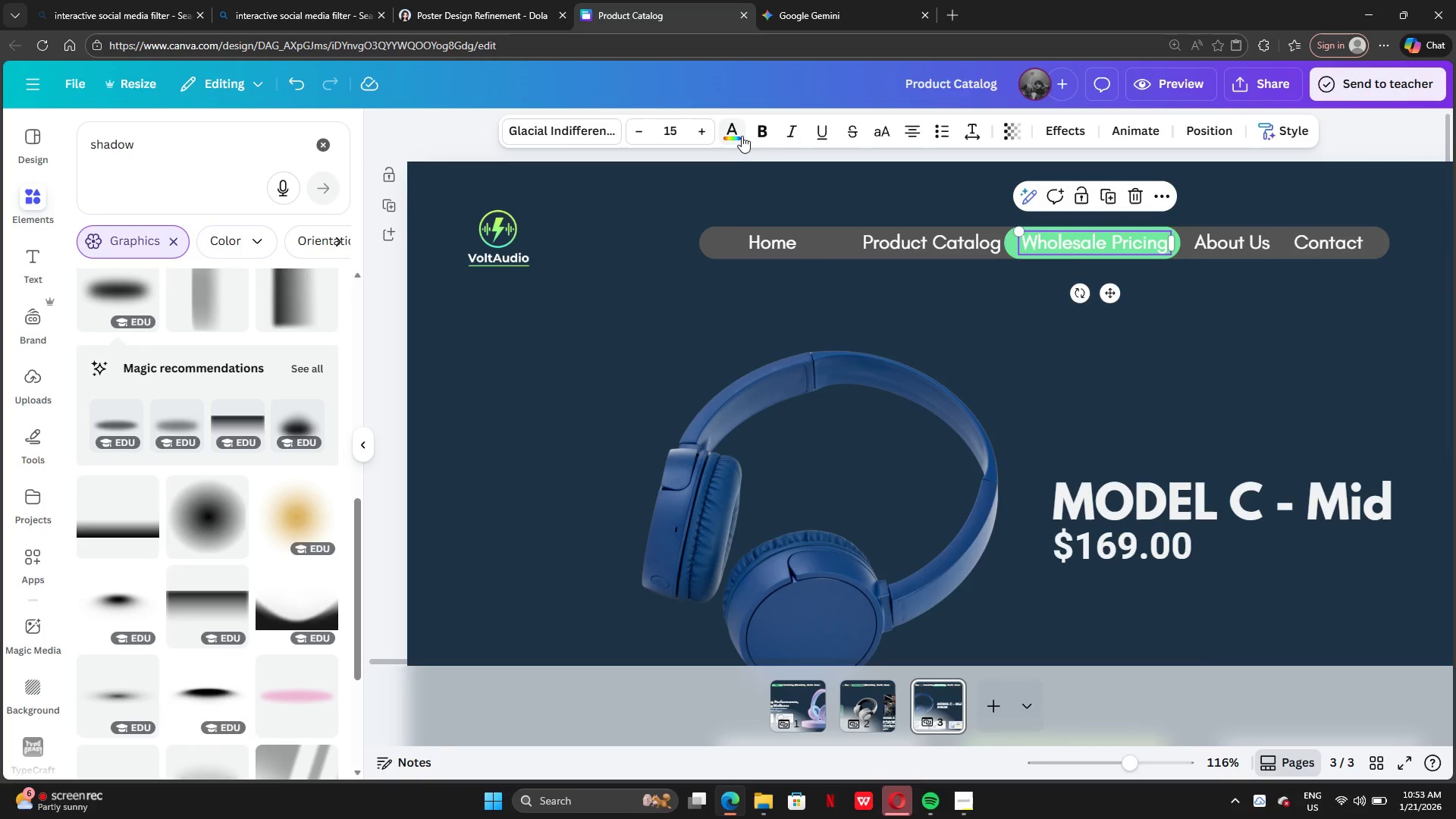 
left_click([742, 133])
 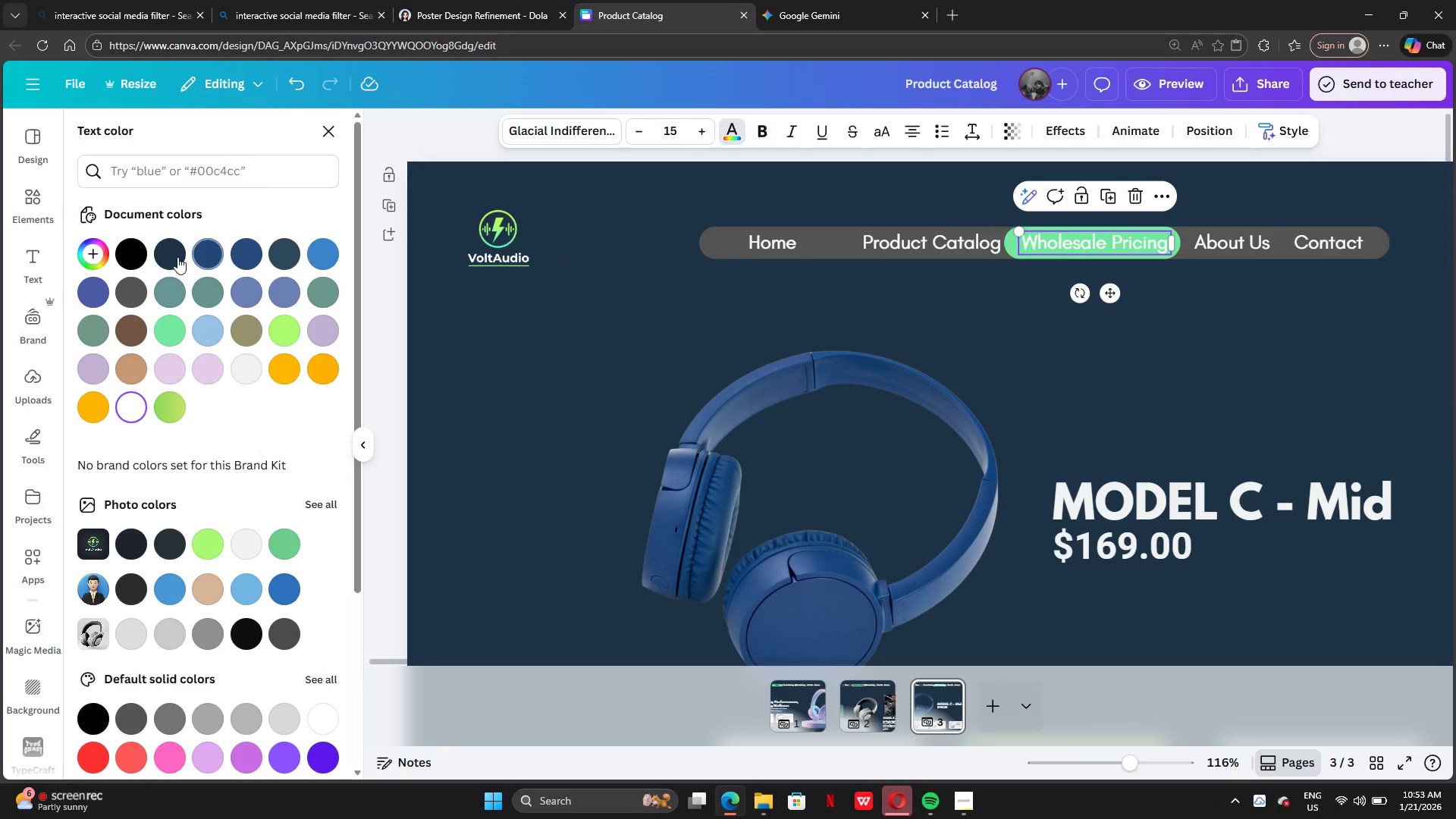 
left_click([177, 256])
 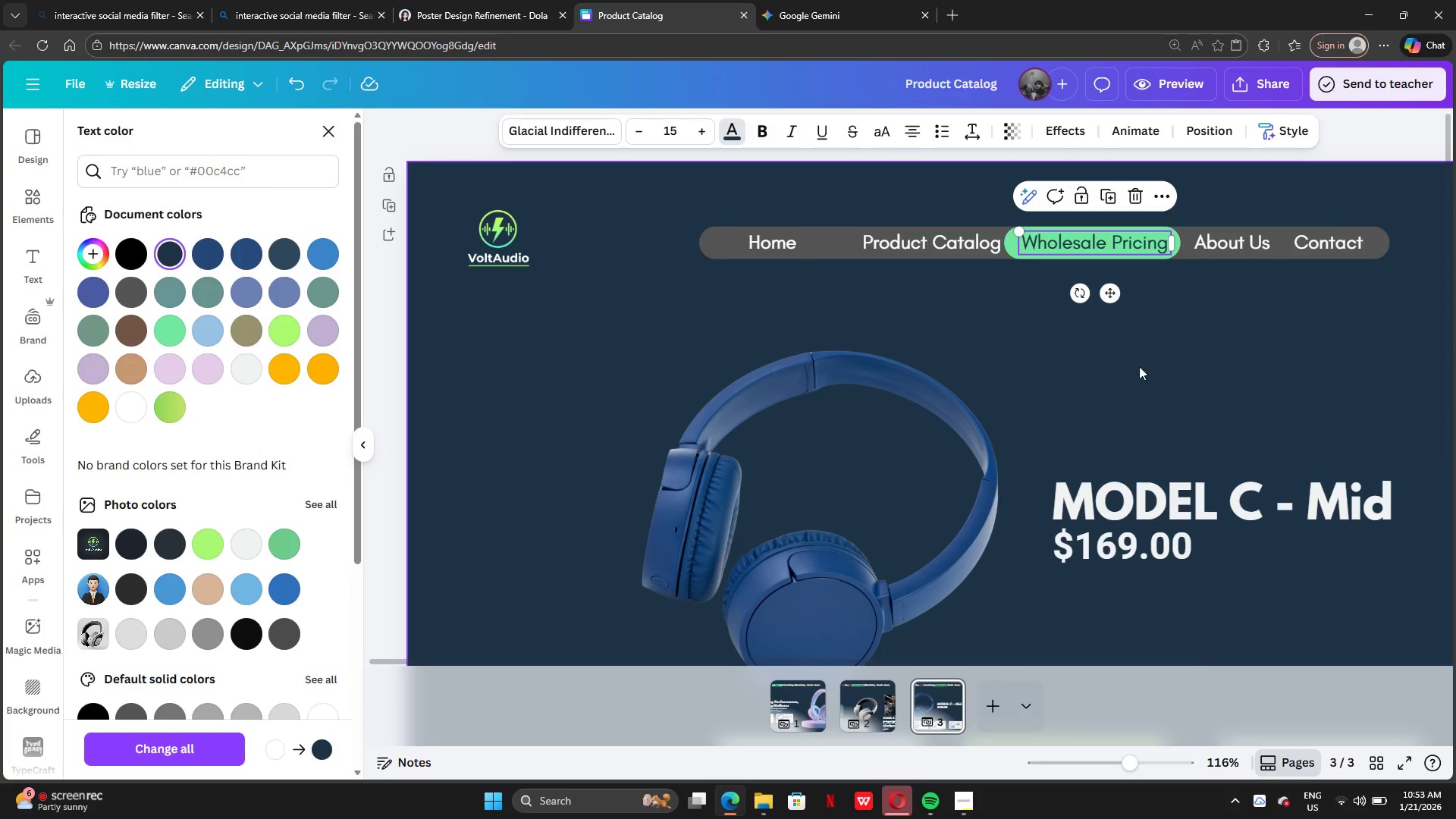 
left_click([1153, 356])
 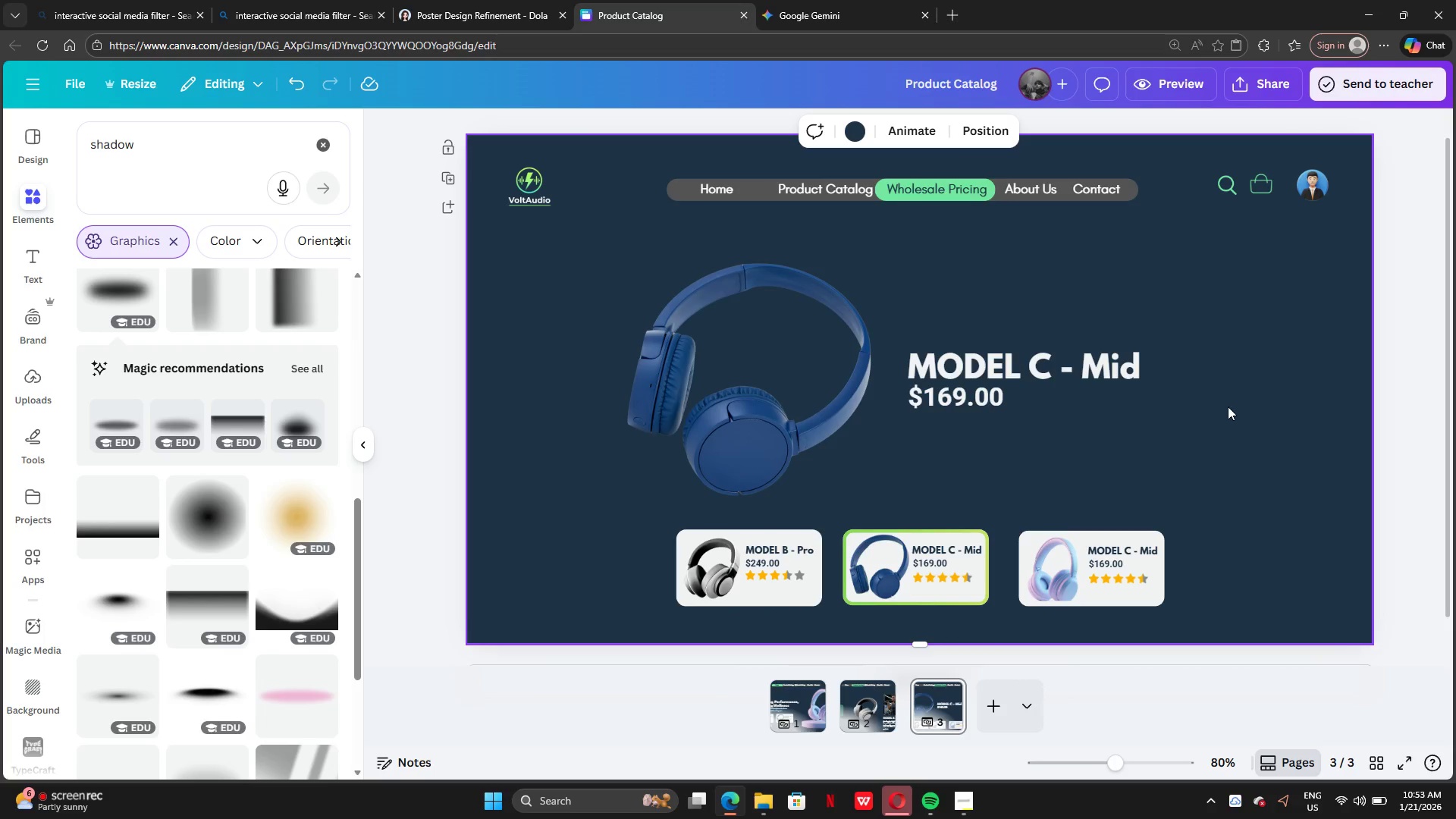 
wait(11.61)
 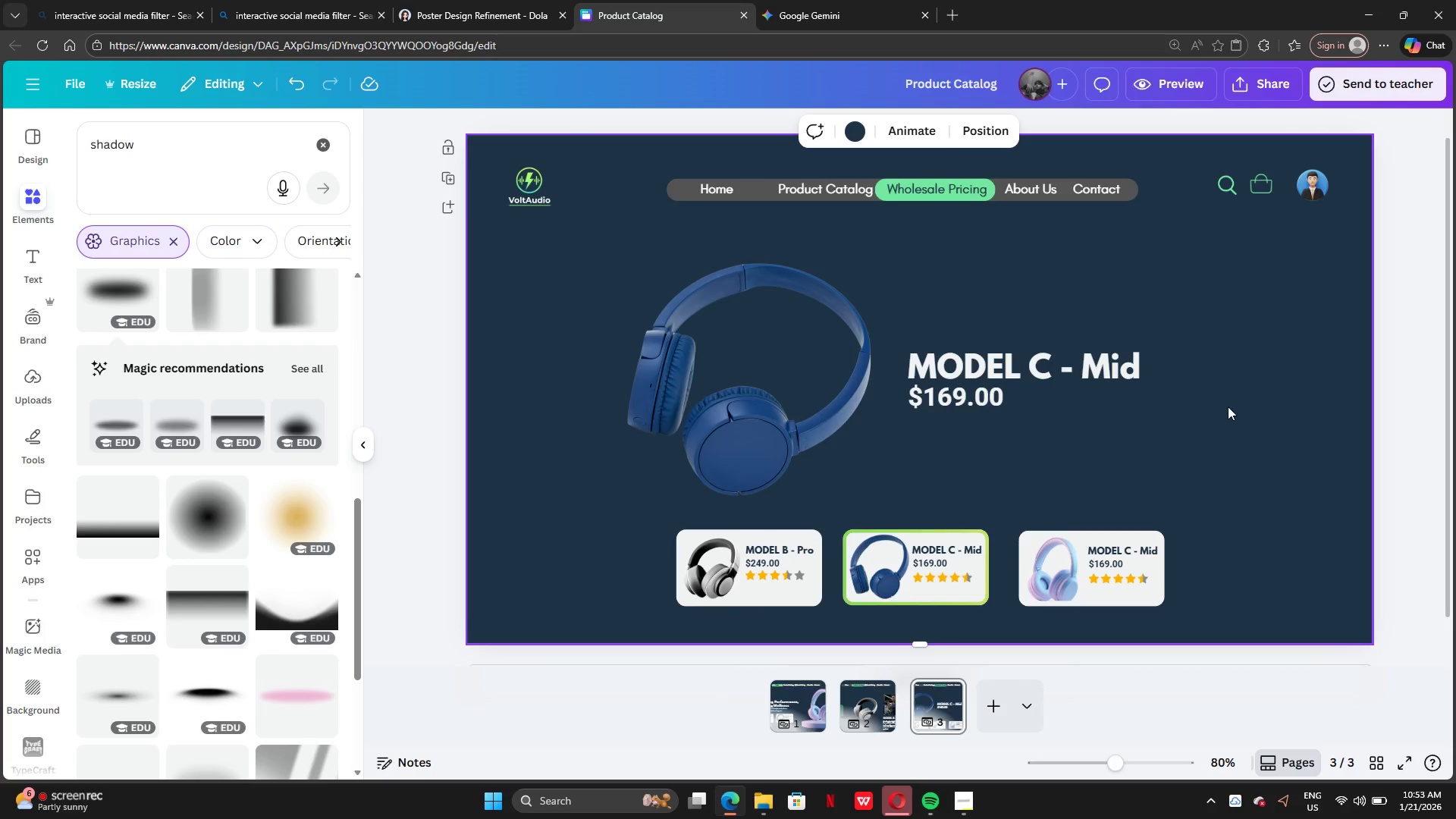 
left_click([322, 143])
 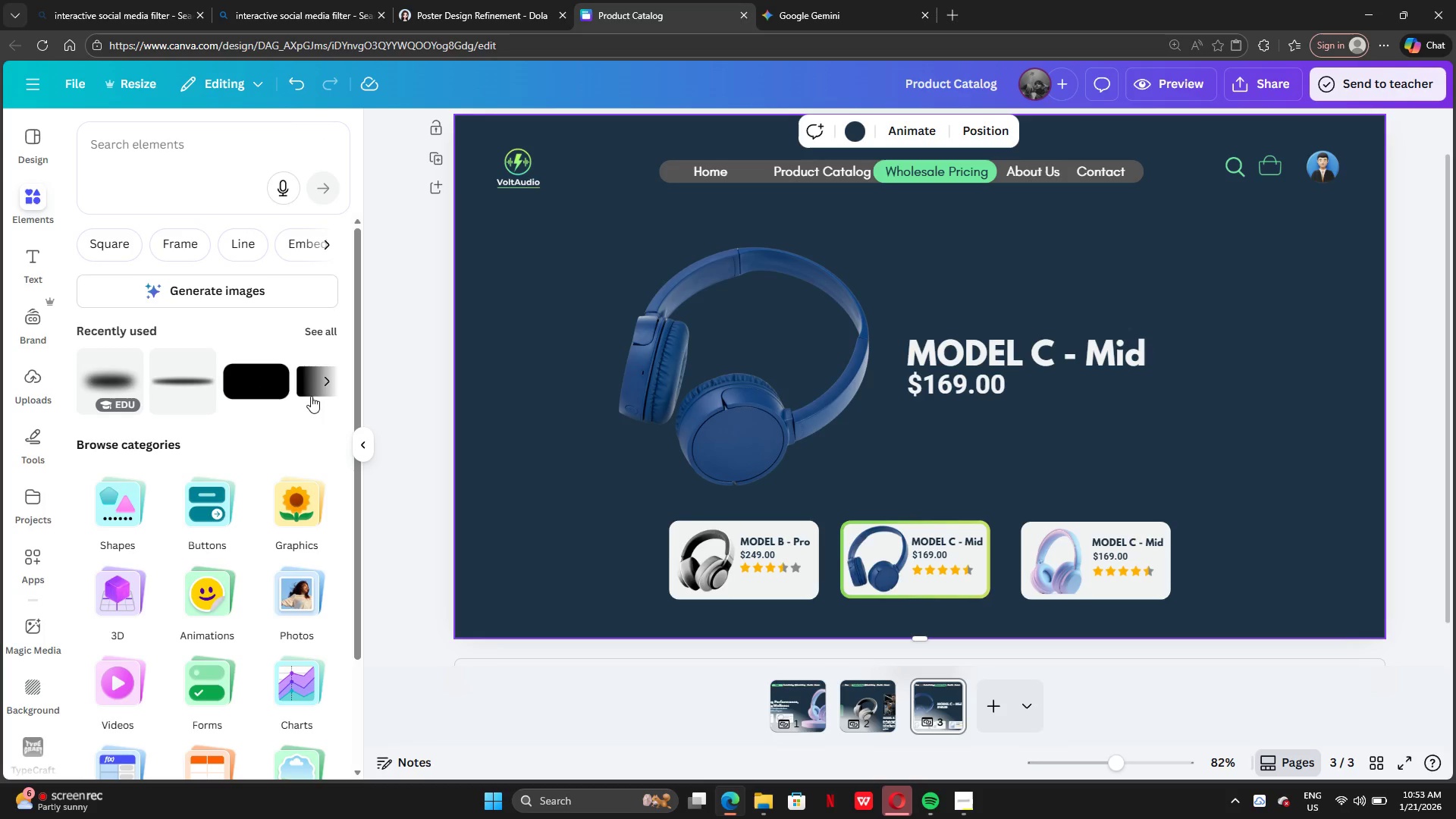 
left_click([261, 391])
 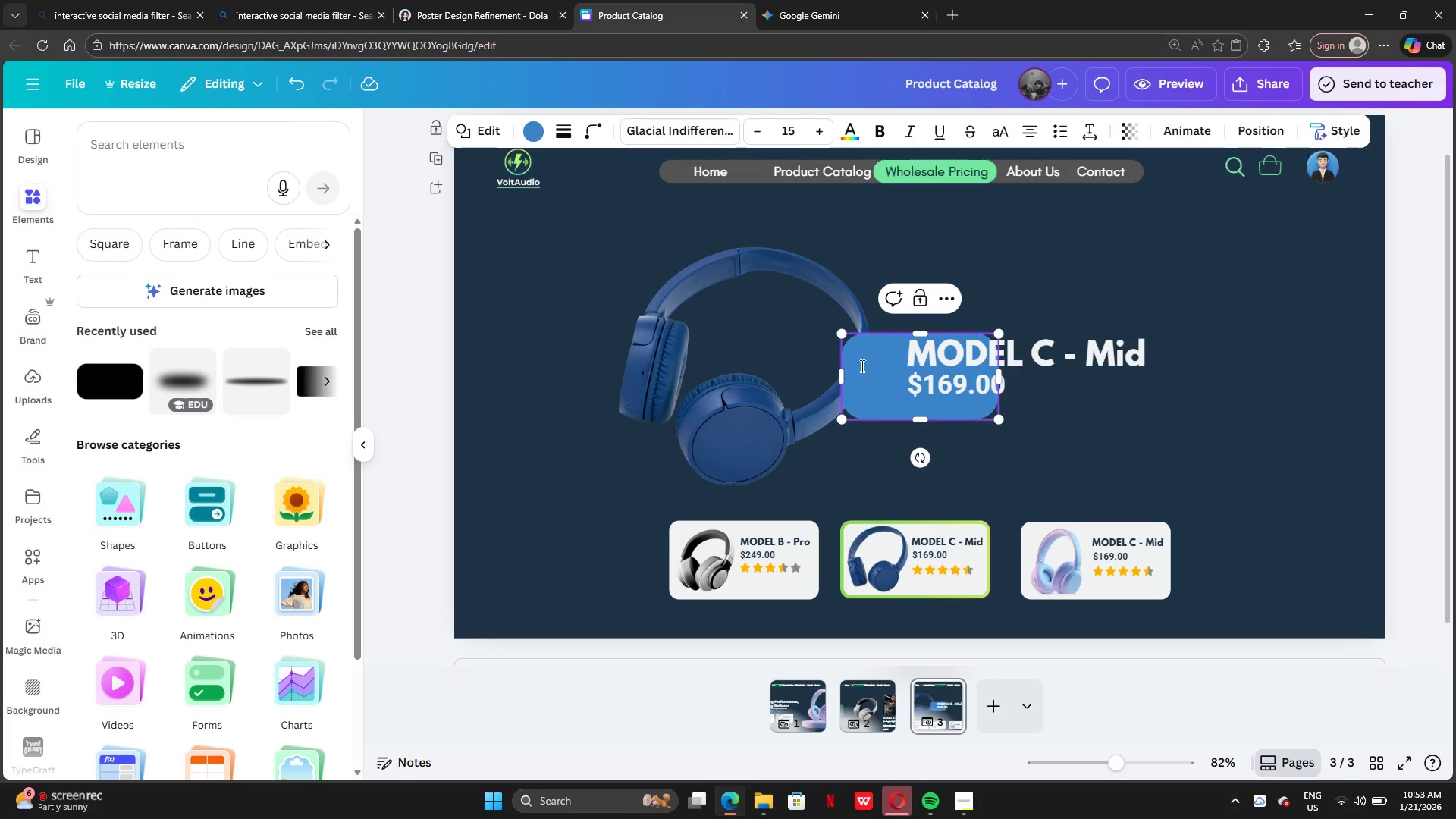 
left_click_drag(start_coordinate=[861, 366], to_coordinate=[874, 419])
 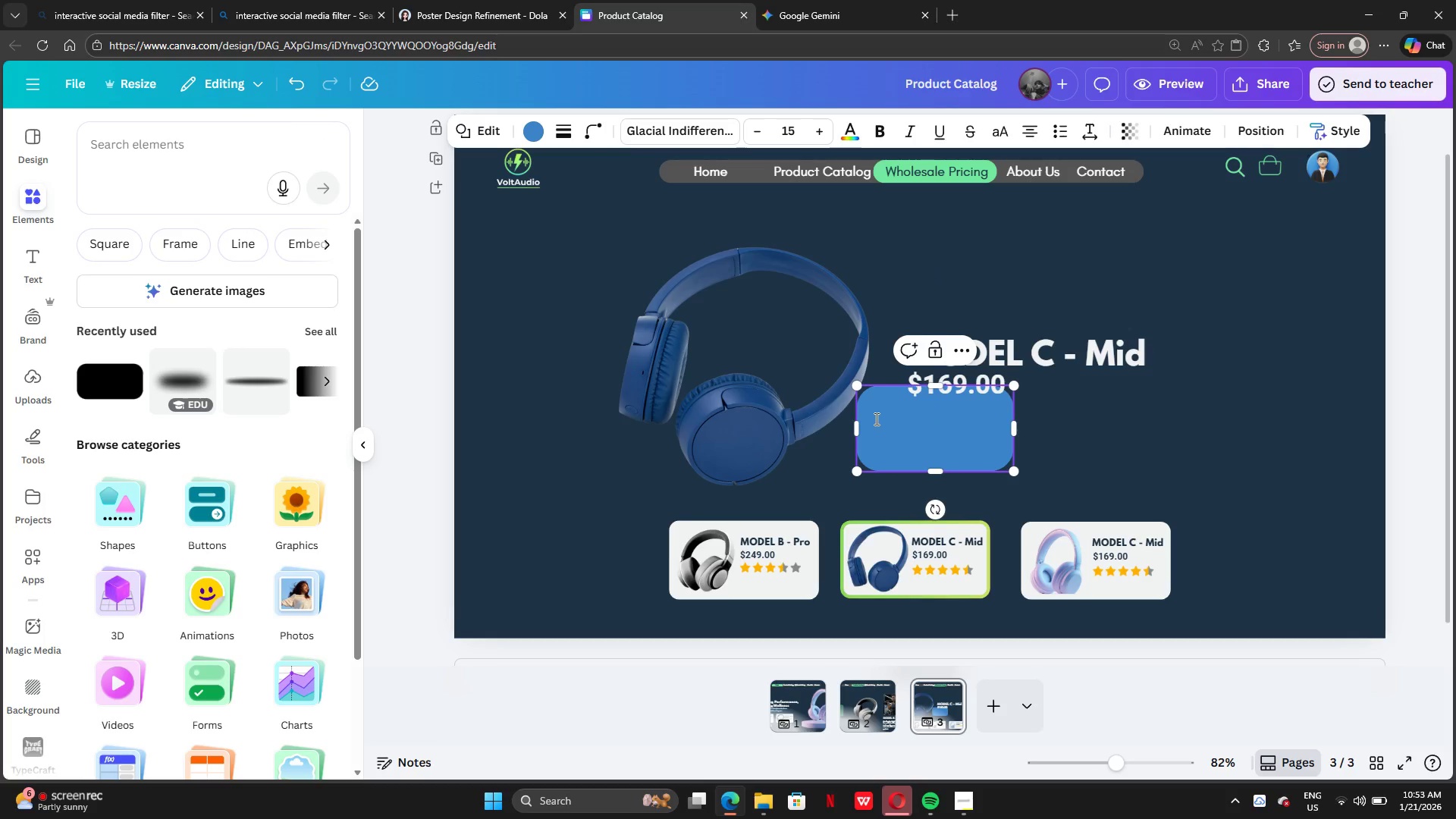 
left_click_drag(start_coordinate=[875, 419], to_coordinate=[900, 441])
 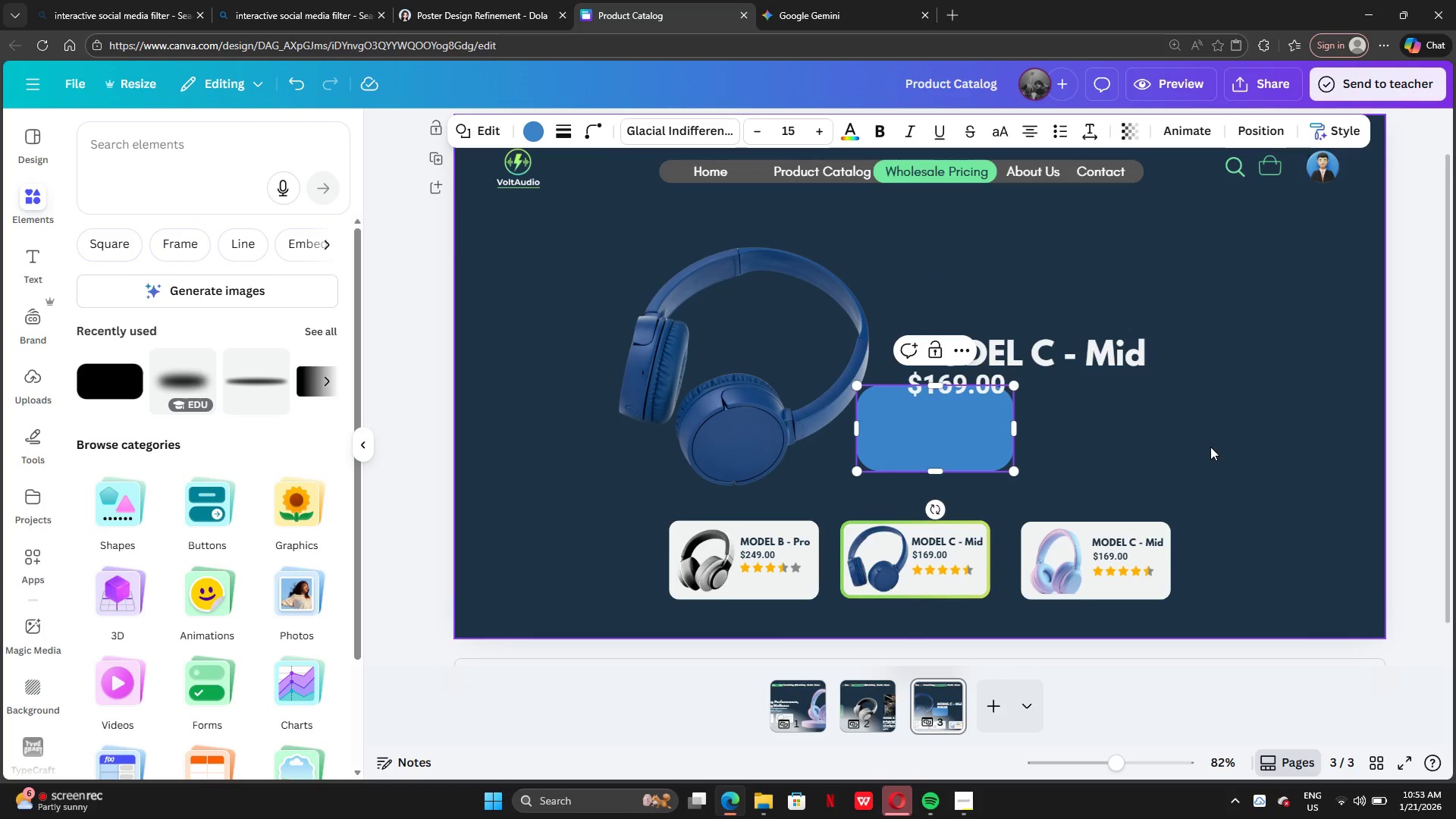 
left_click([1210, 447])
 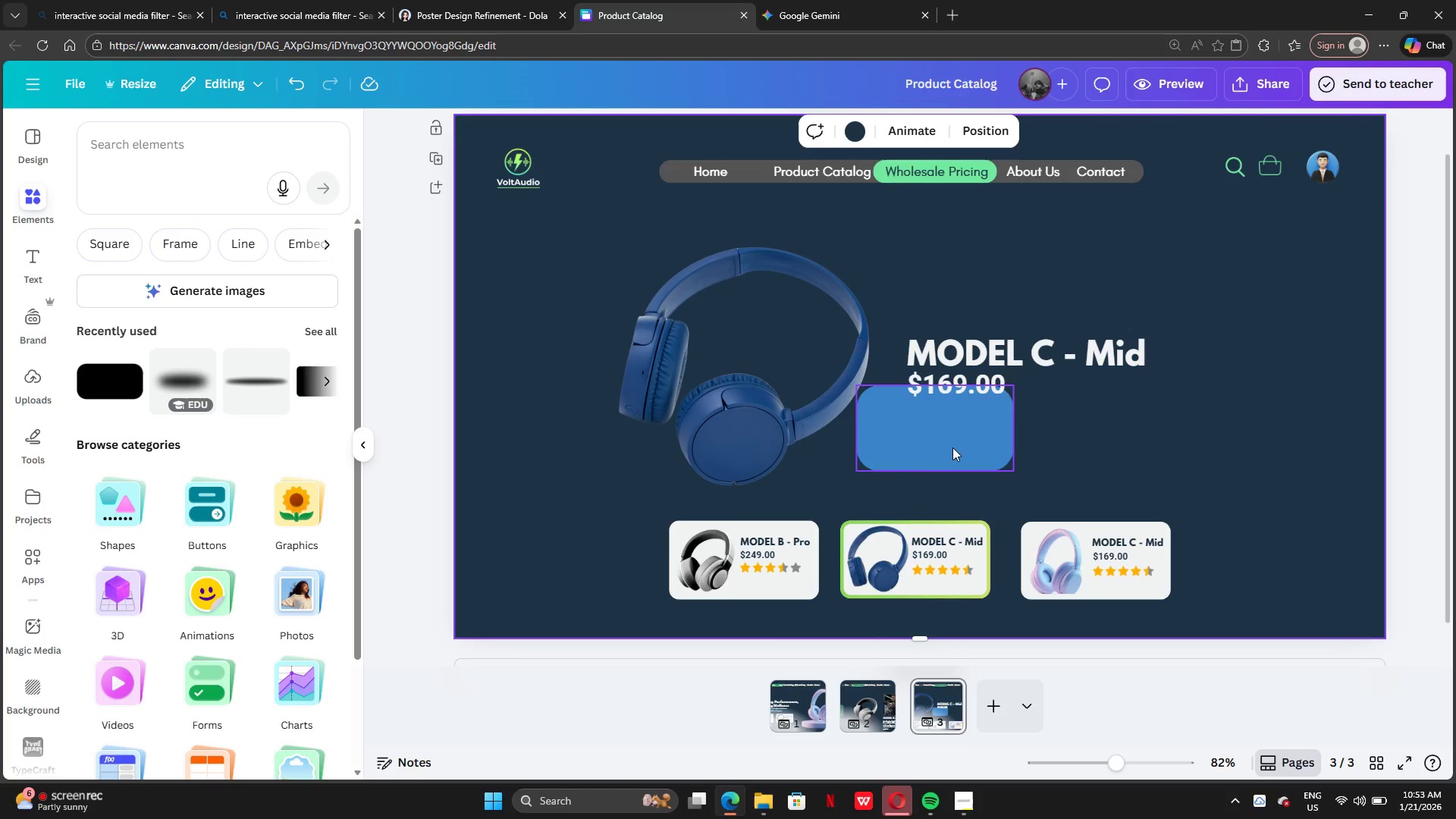 
left_click_drag(start_coordinate=[952, 447], to_coordinate=[989, 464])
 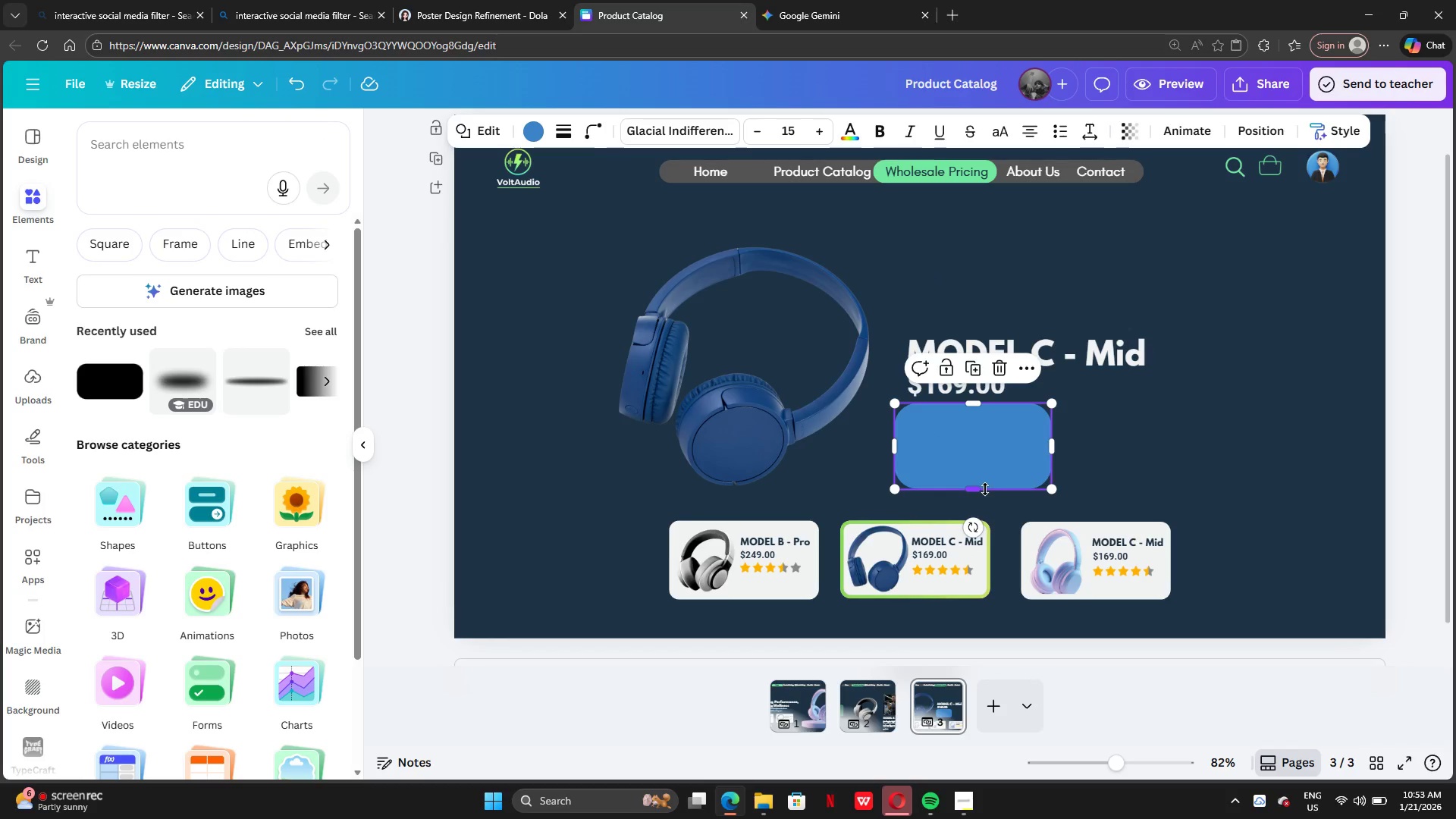 
left_click_drag(start_coordinate=[984, 489], to_coordinate=[977, 434])
 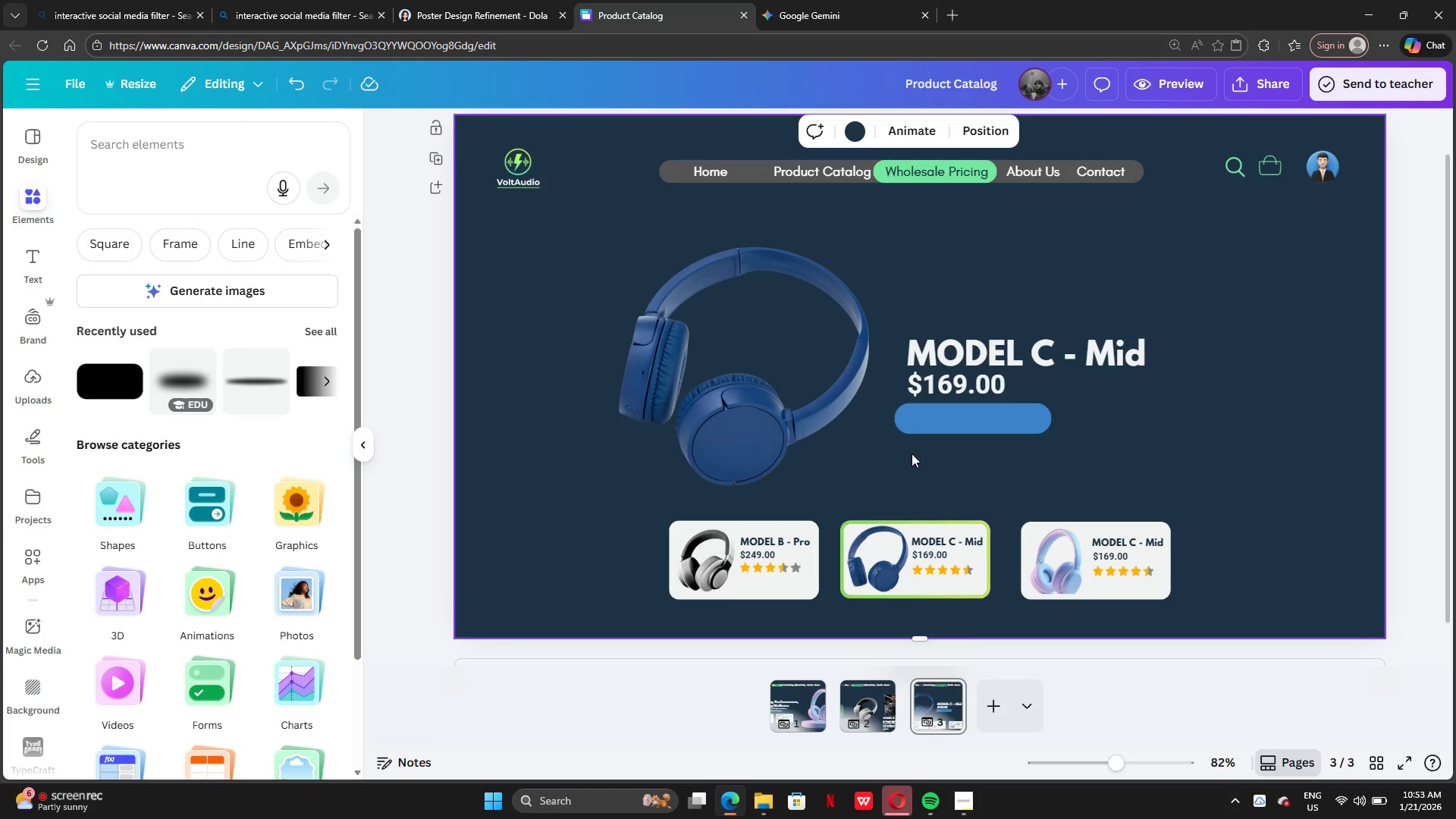 
left_click_drag(start_coordinate=[949, 415], to_coordinate=[956, 421])
 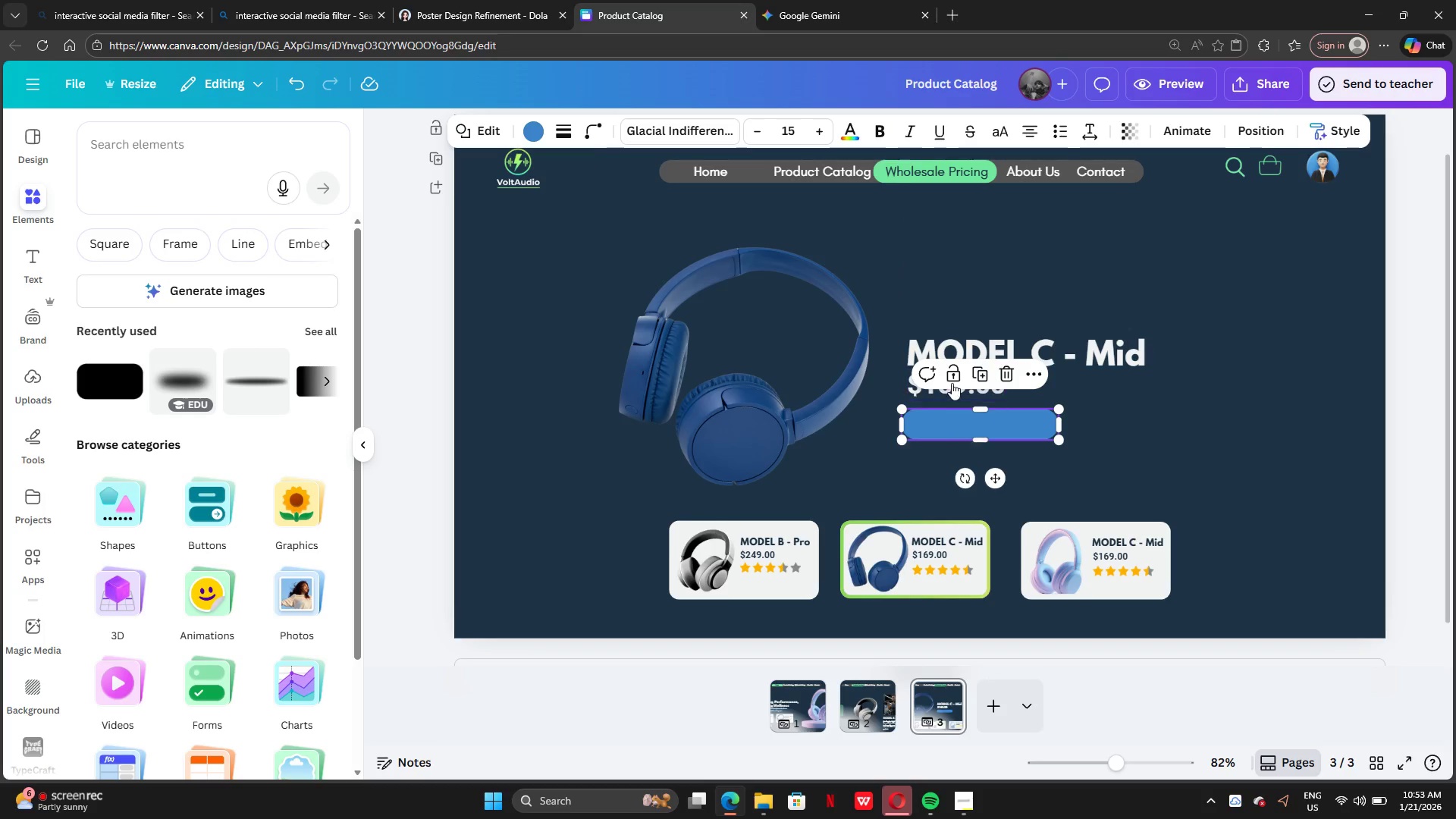 
left_click([952, 392])
 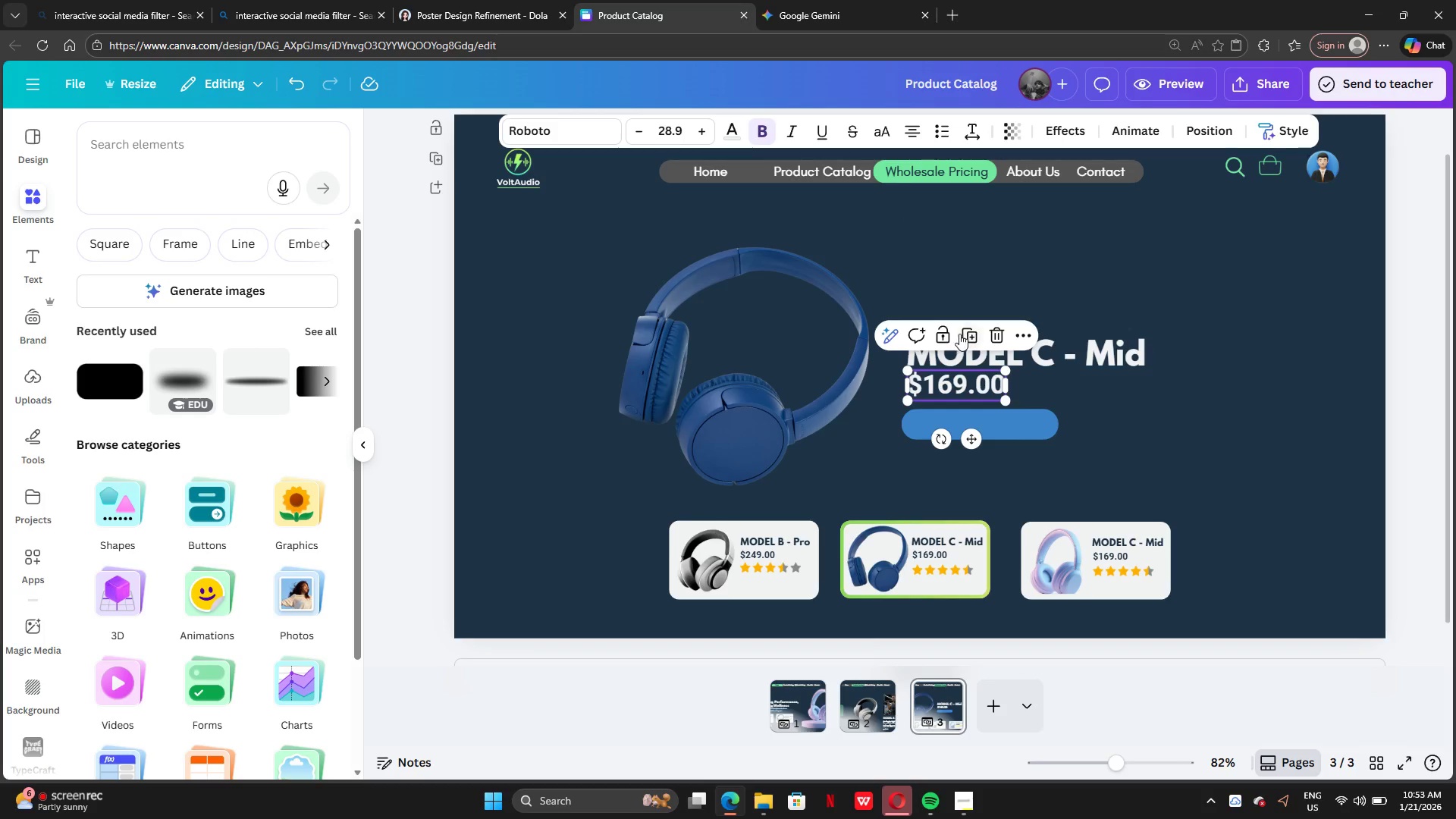 
left_click([964, 331])
 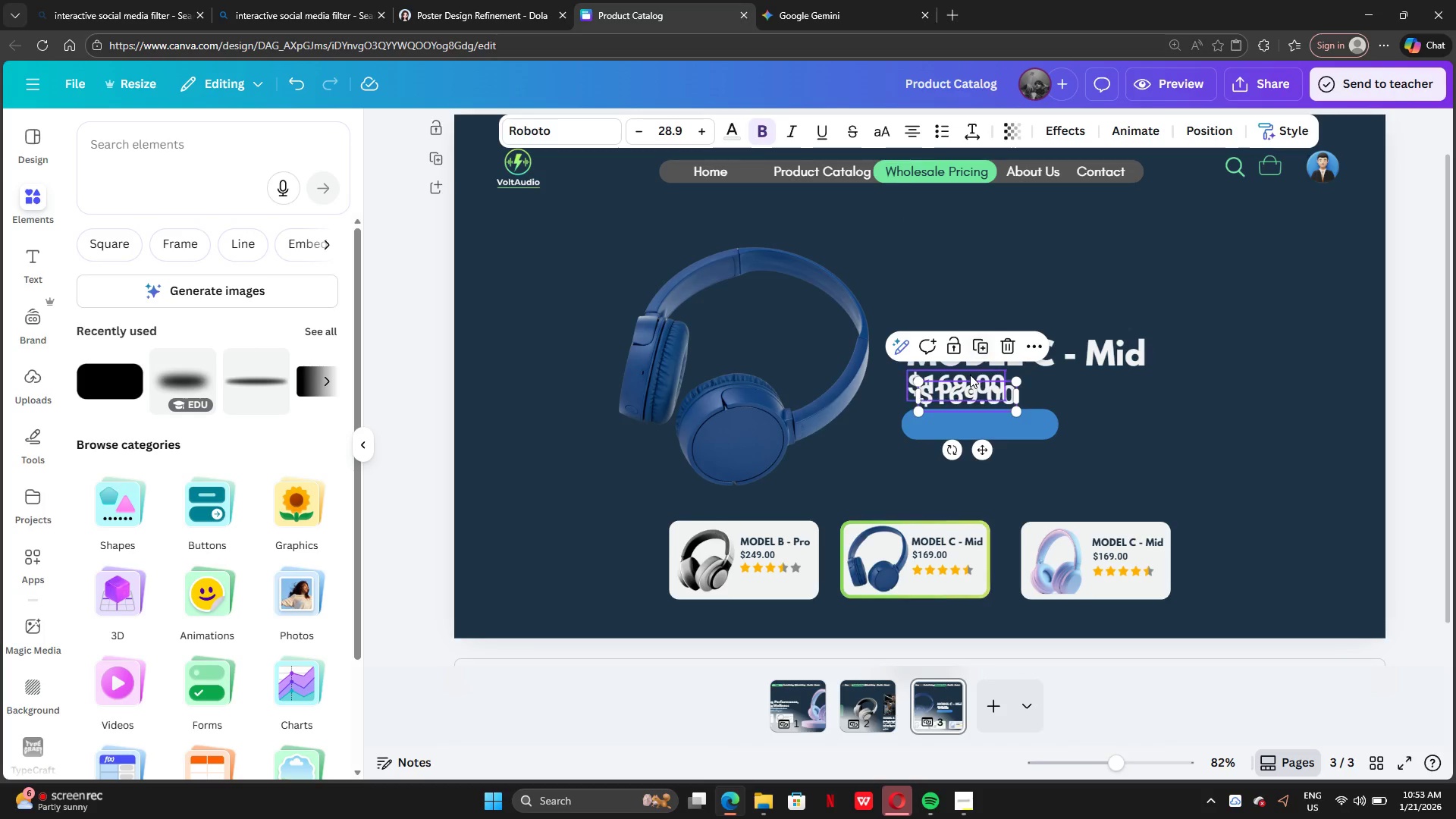 
left_click_drag(start_coordinate=[970, 375], to_coordinate=[991, 413])
 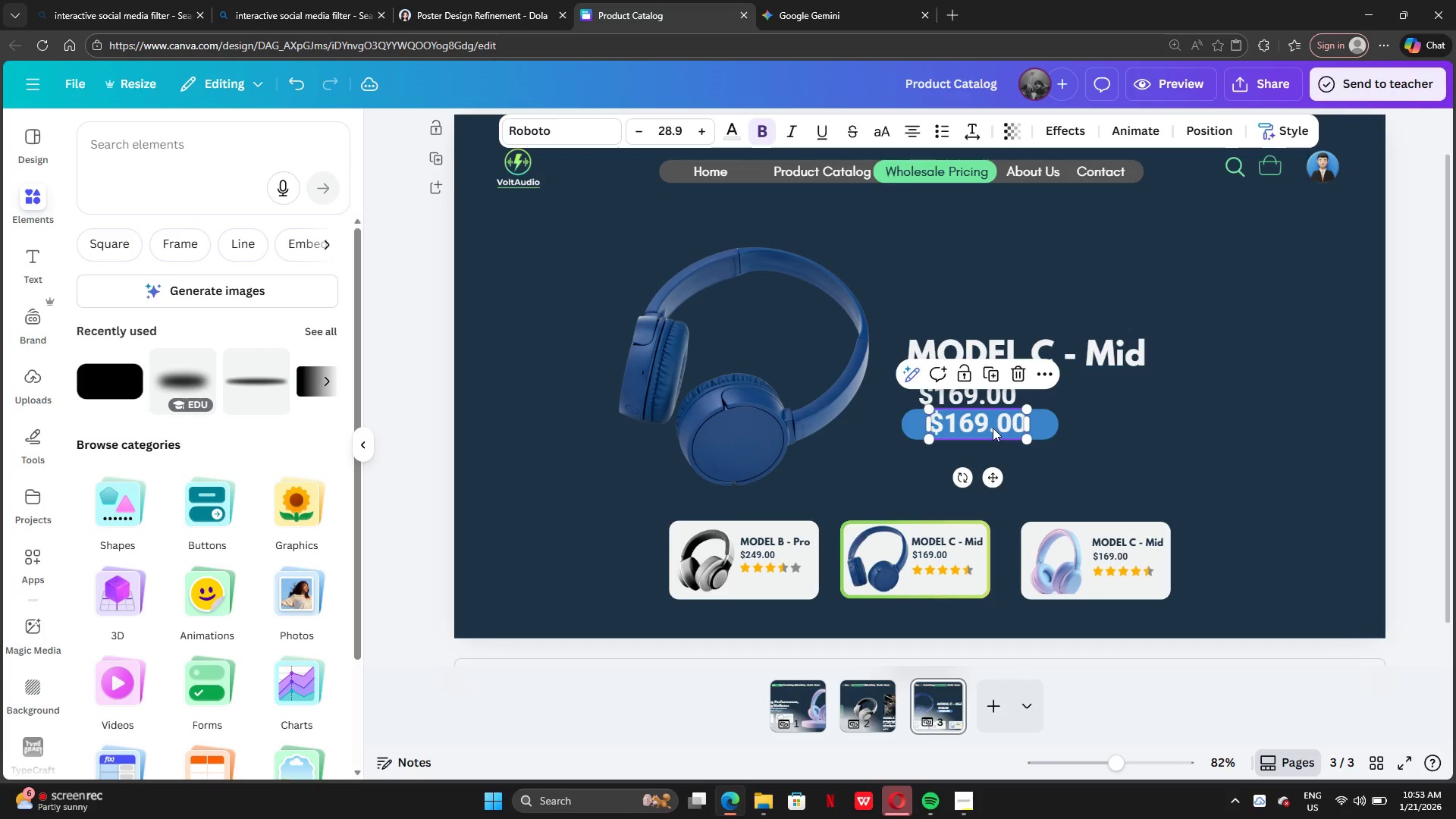 
double_click([993, 428])
 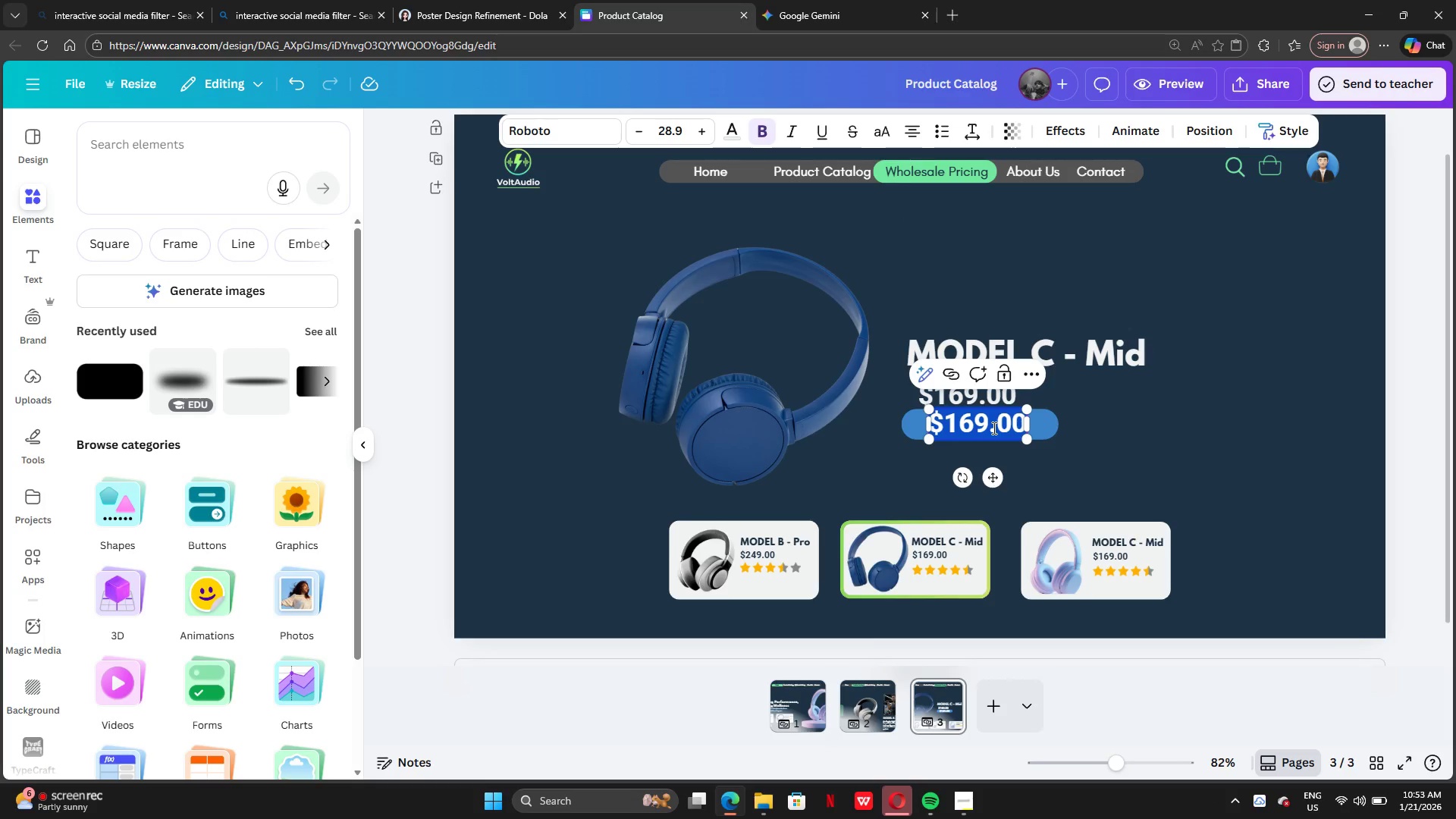 
type(order bow)
key(Backspace)
key(Backspace)
key(Backspace)
type(now)
 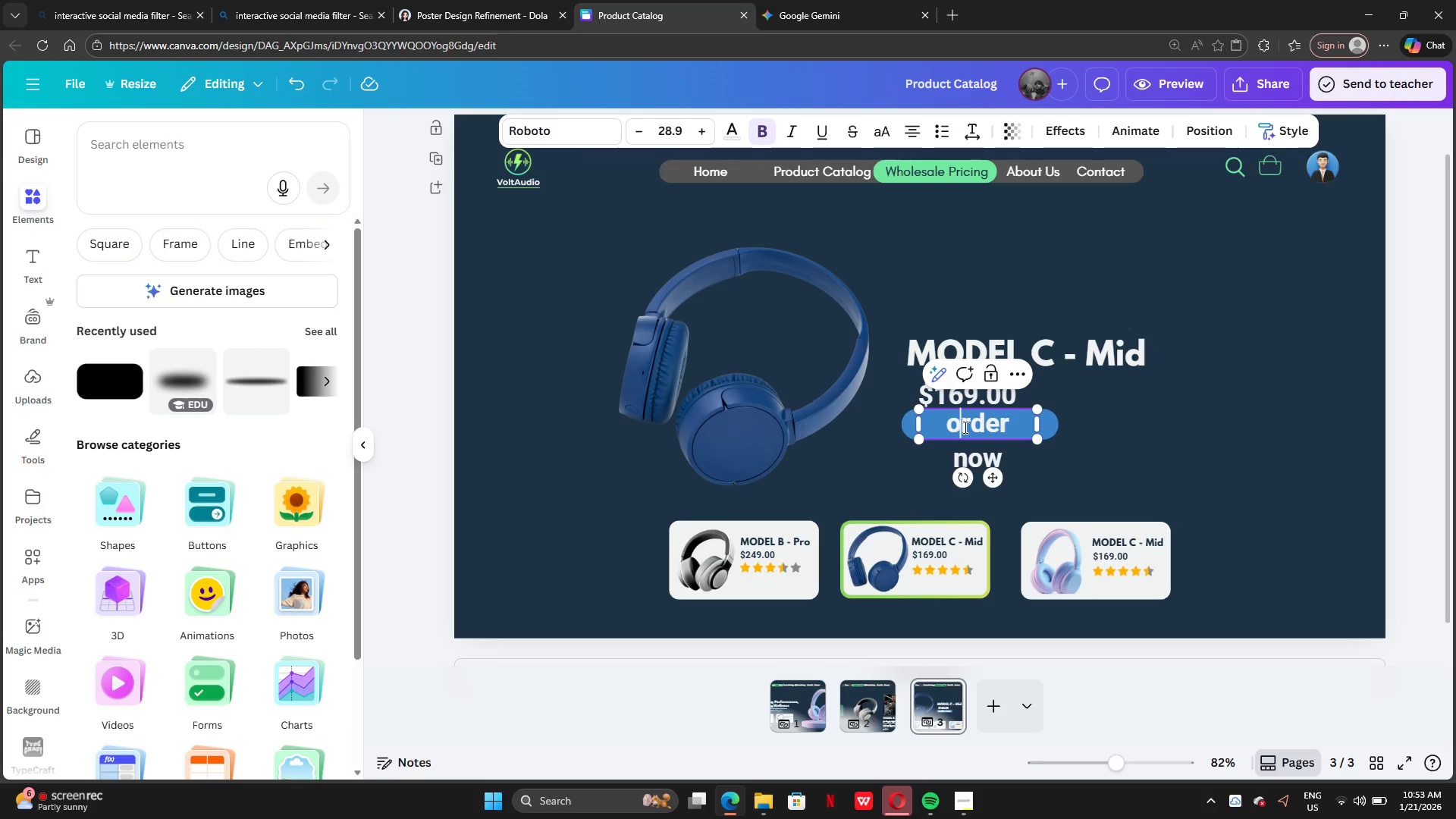 
key(Backspace)
 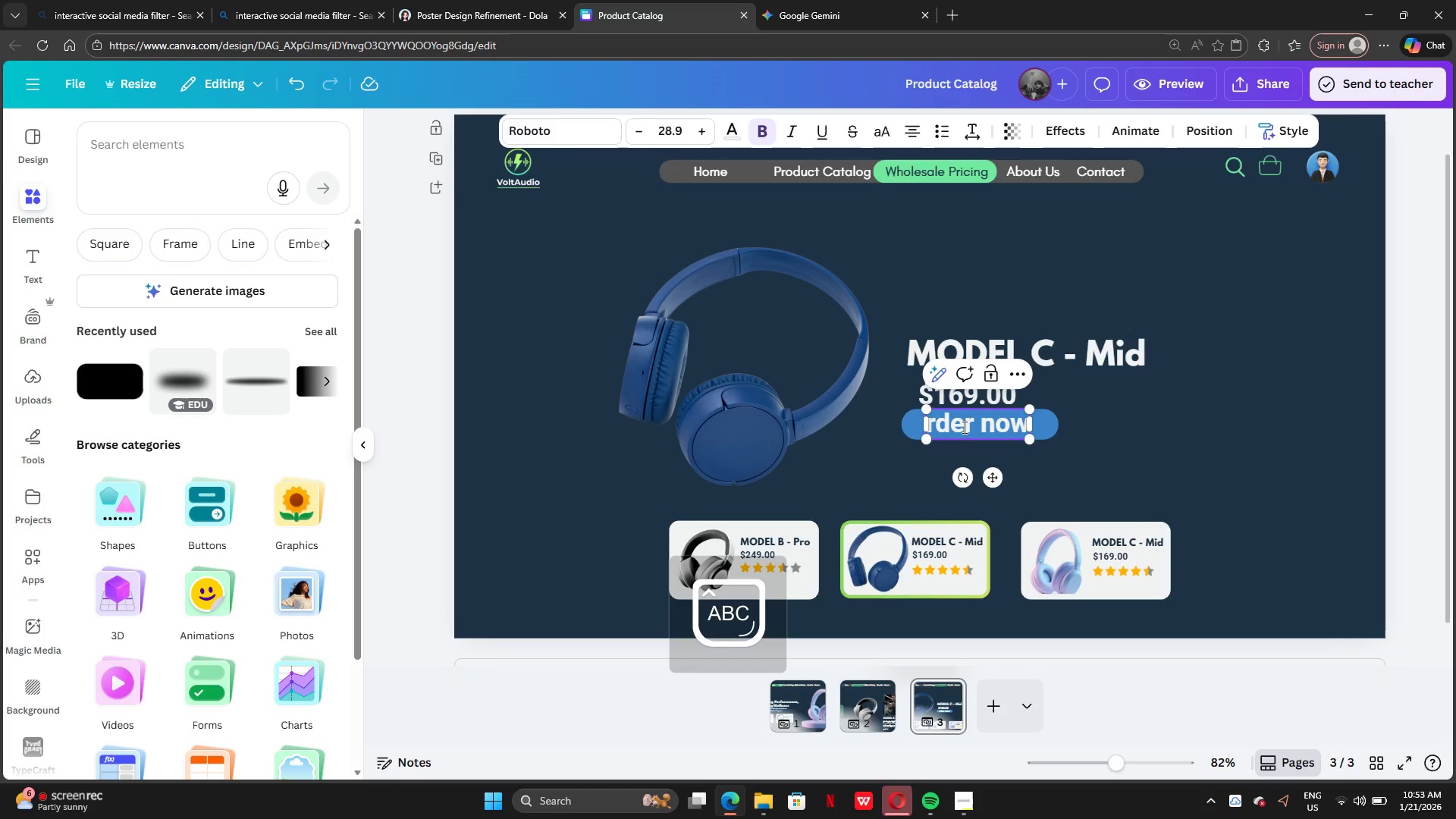 
key(CapsLock)
 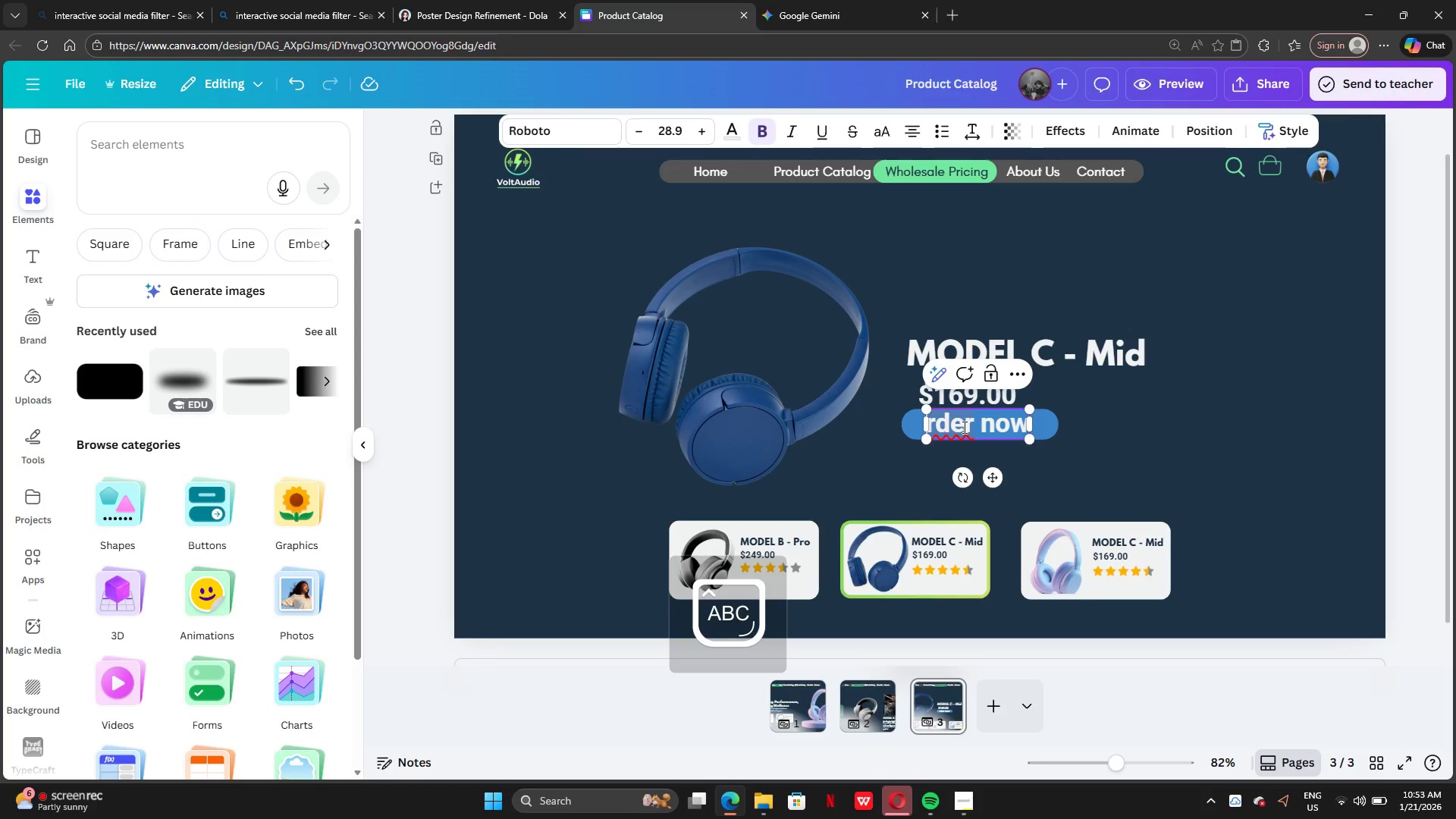 
key(O)
 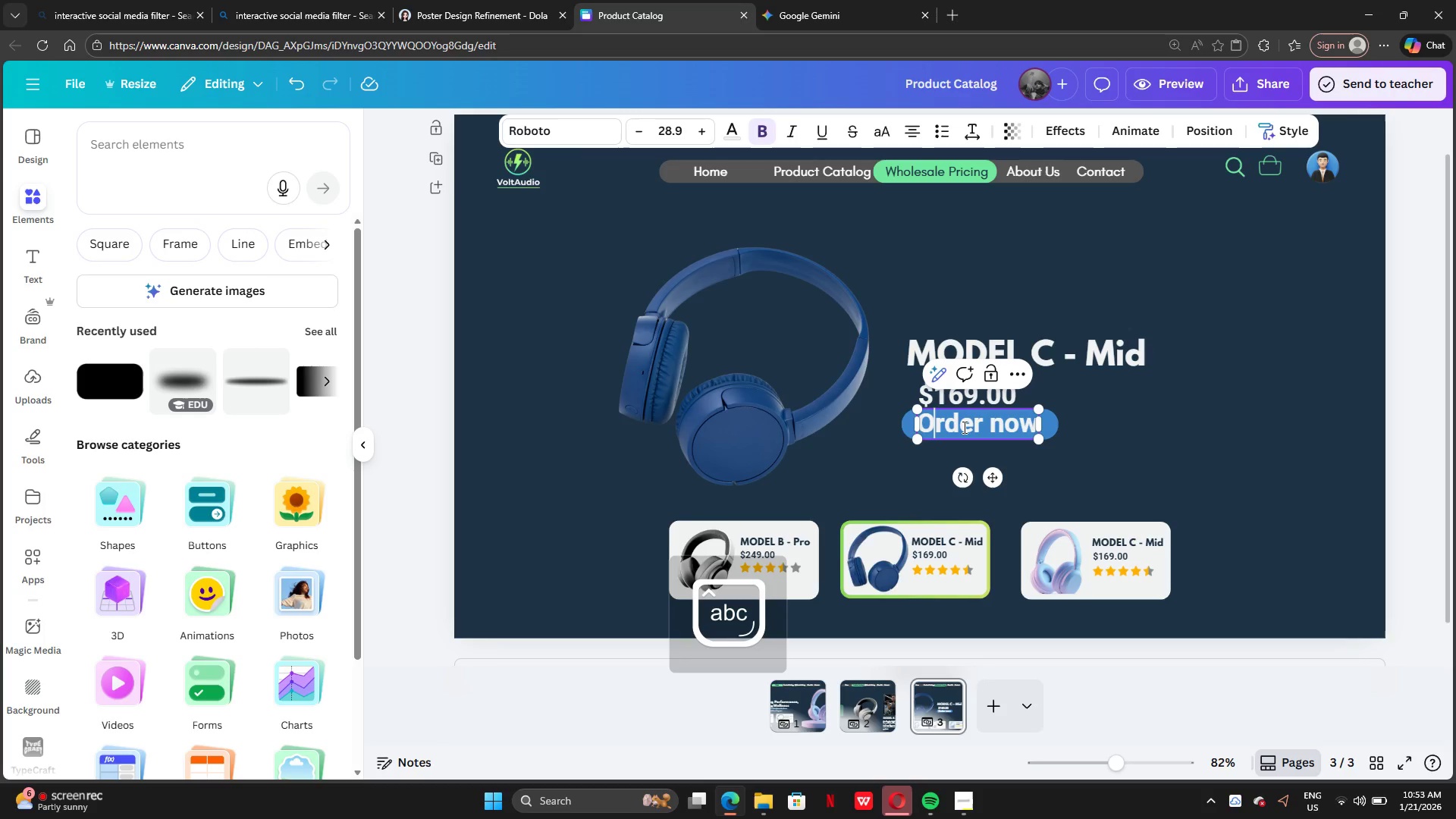 
key(CapsLock)
 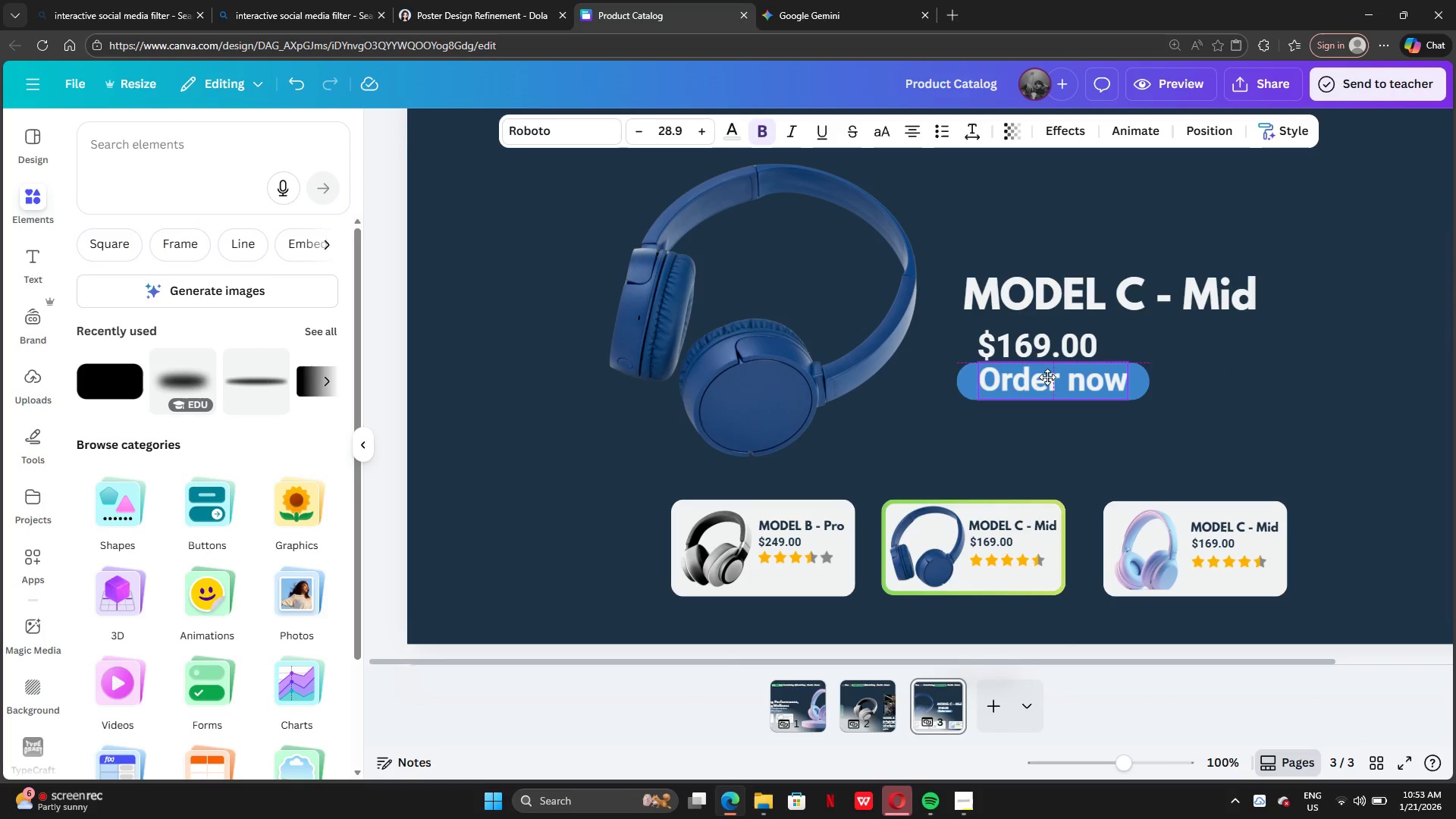 
wait(5.25)
 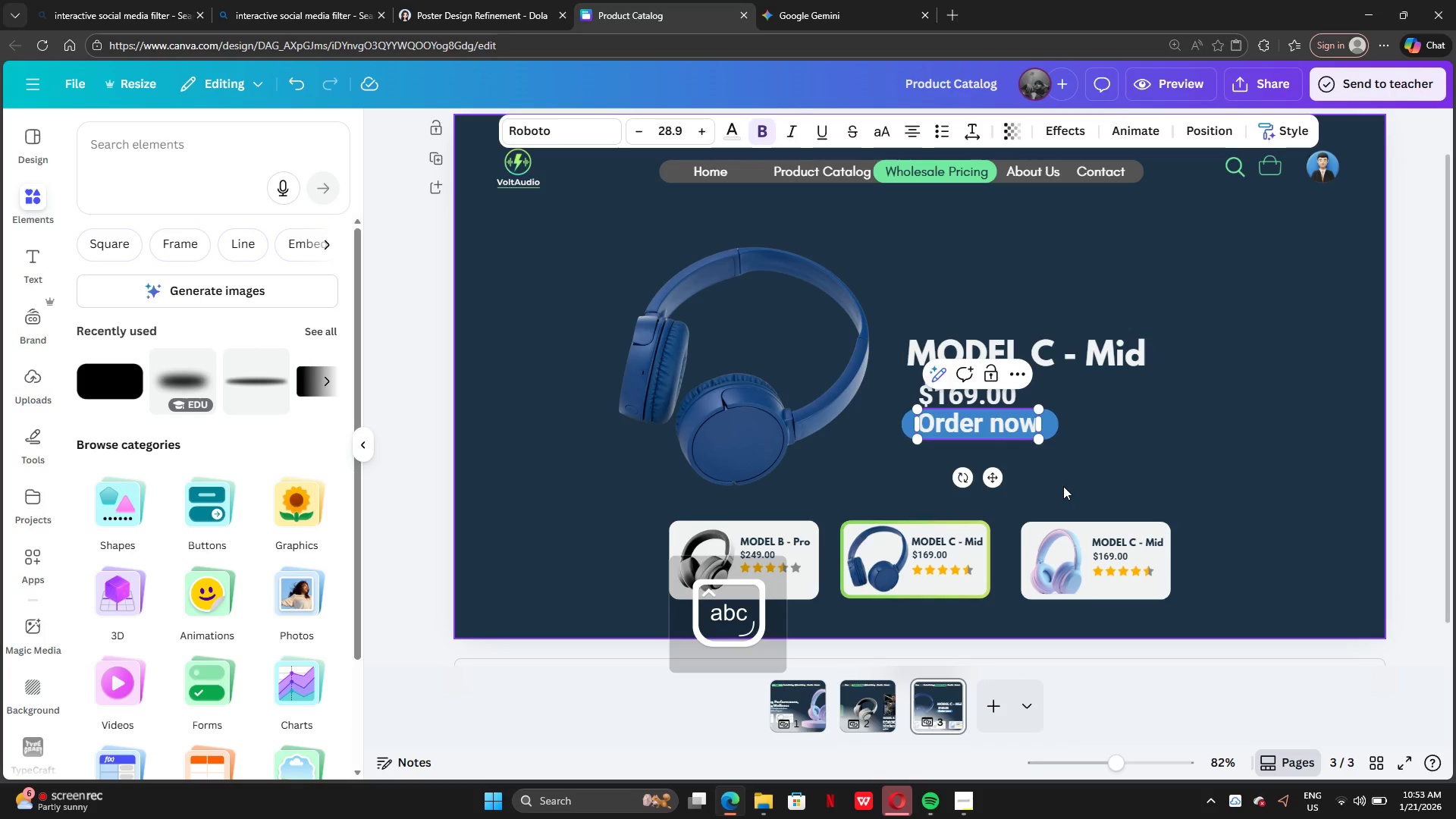 
left_click_drag(start_coordinate=[979, 361], to_coordinate=[1019, 372])
 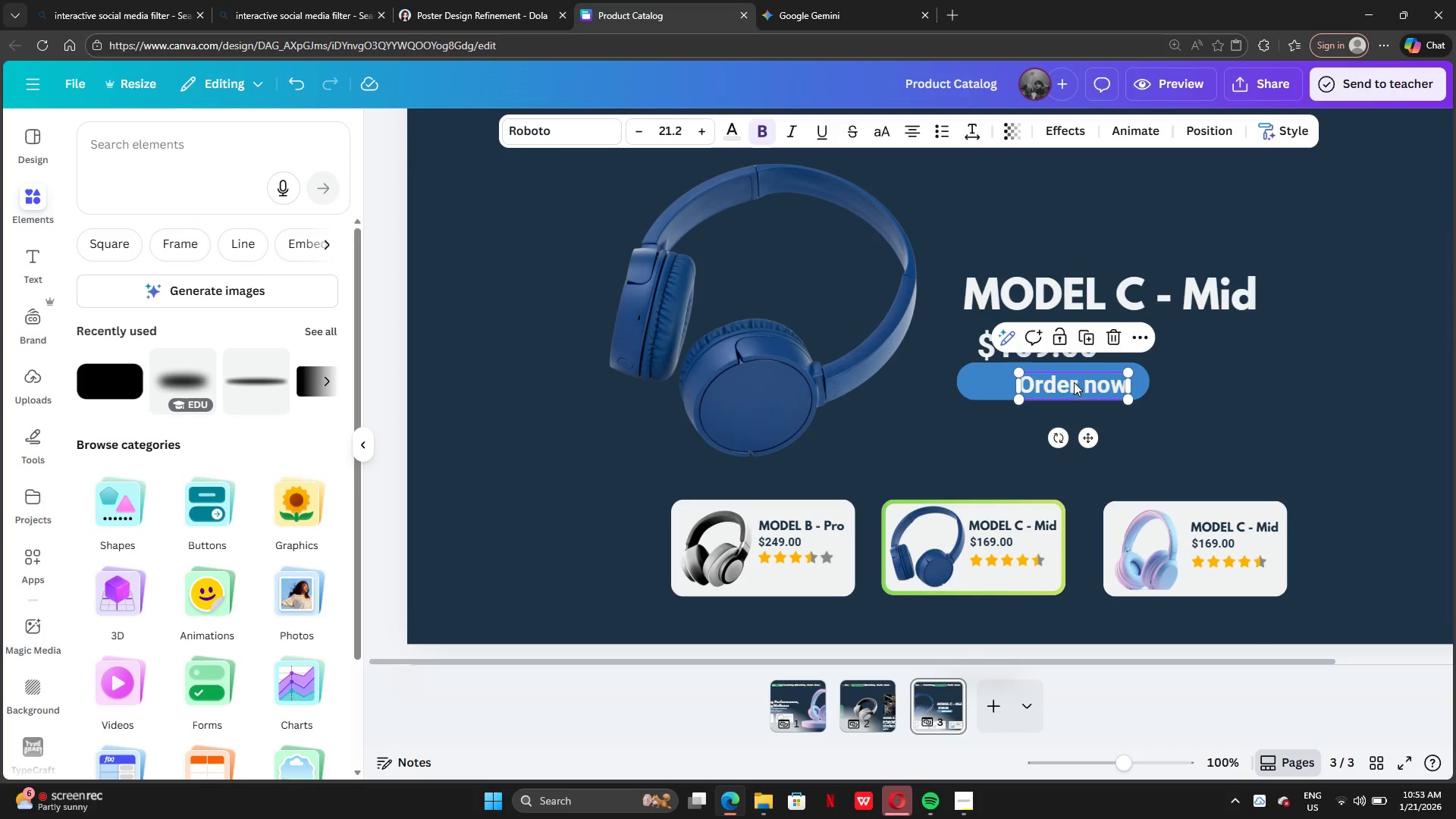 
left_click_drag(start_coordinate=[1074, 381], to_coordinate=[1047, 377])
 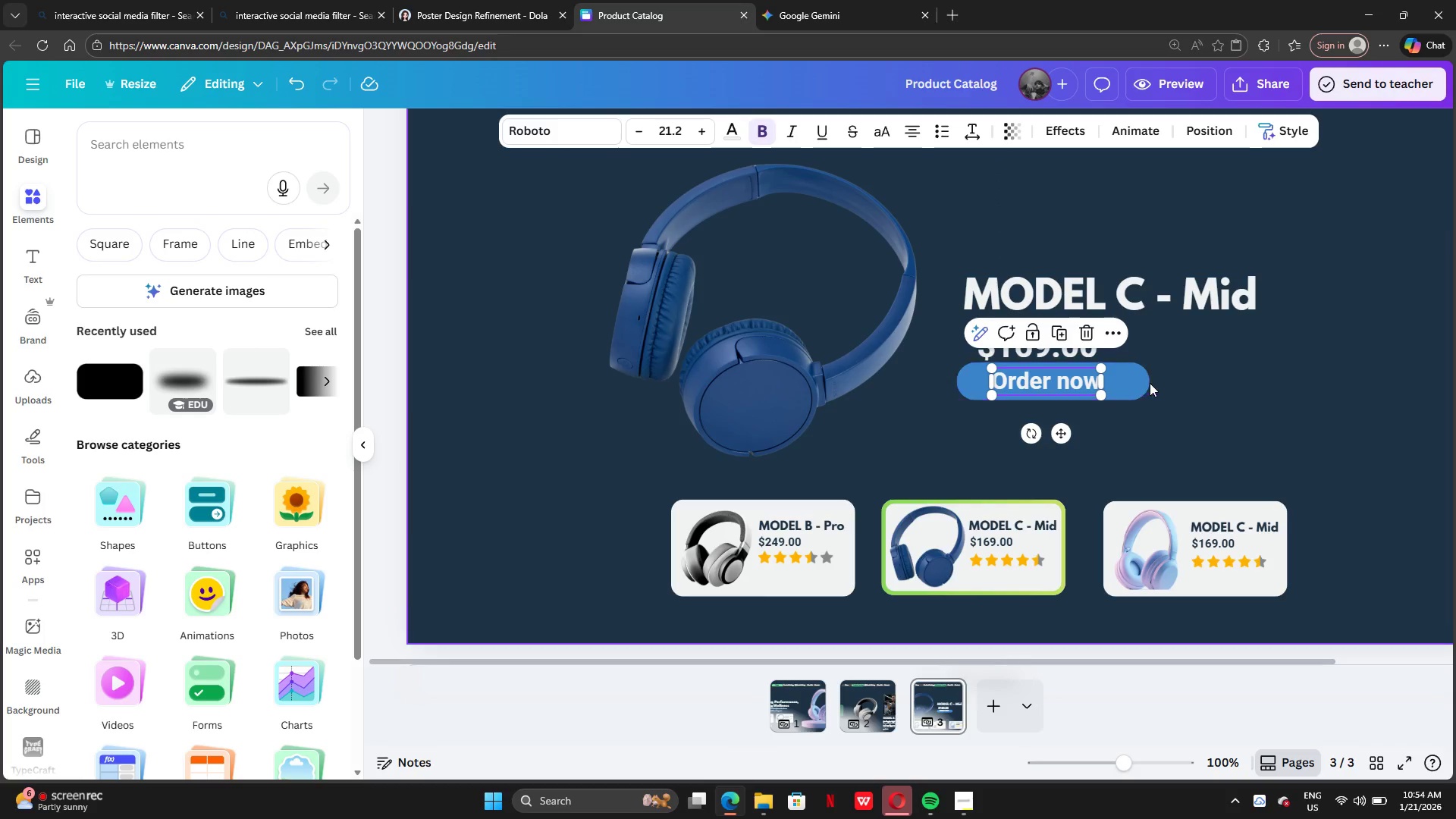 
left_click([1150, 383])
 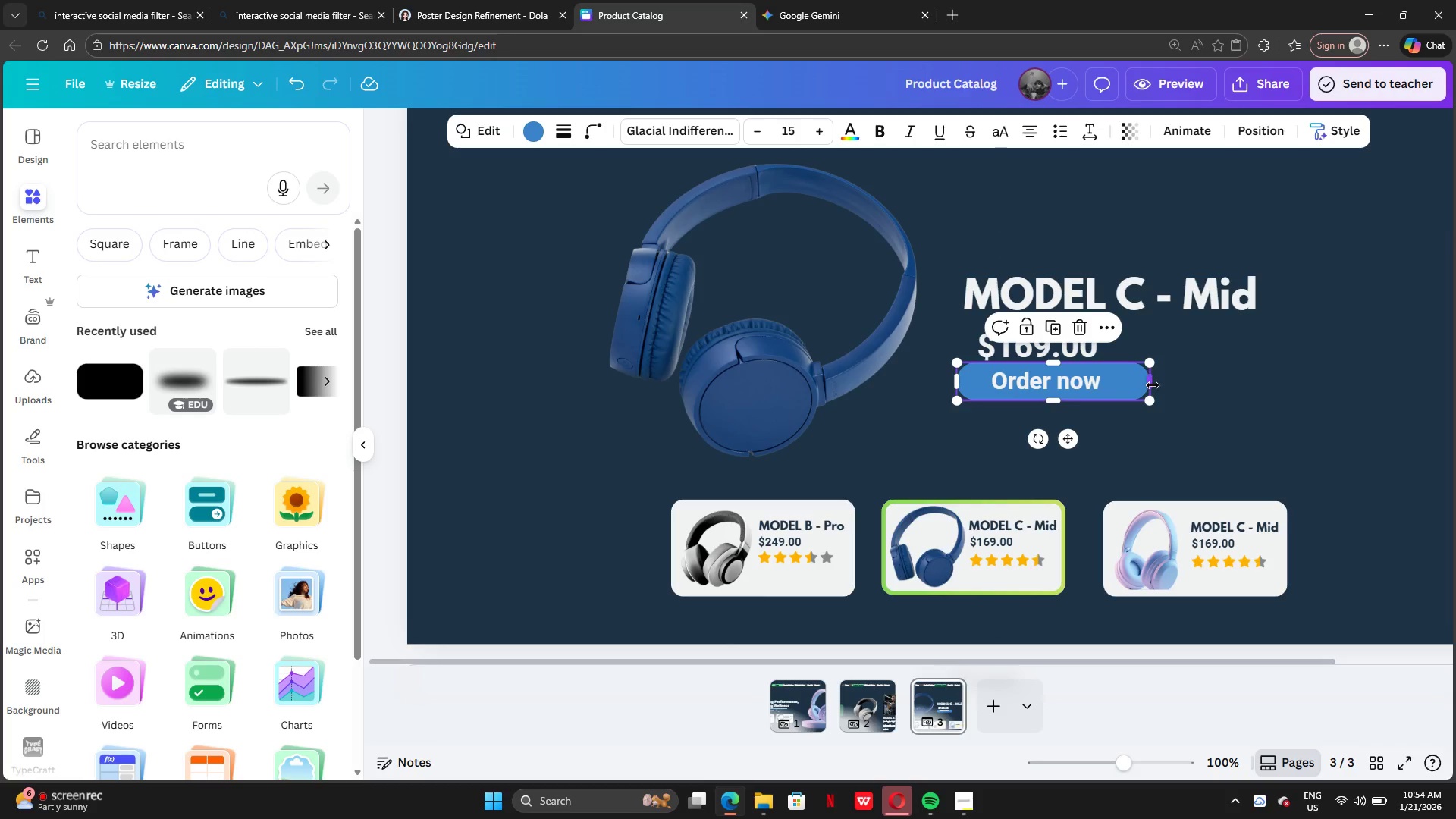 
left_click_drag(start_coordinate=[1153, 385], to_coordinate=[1122, 381])
 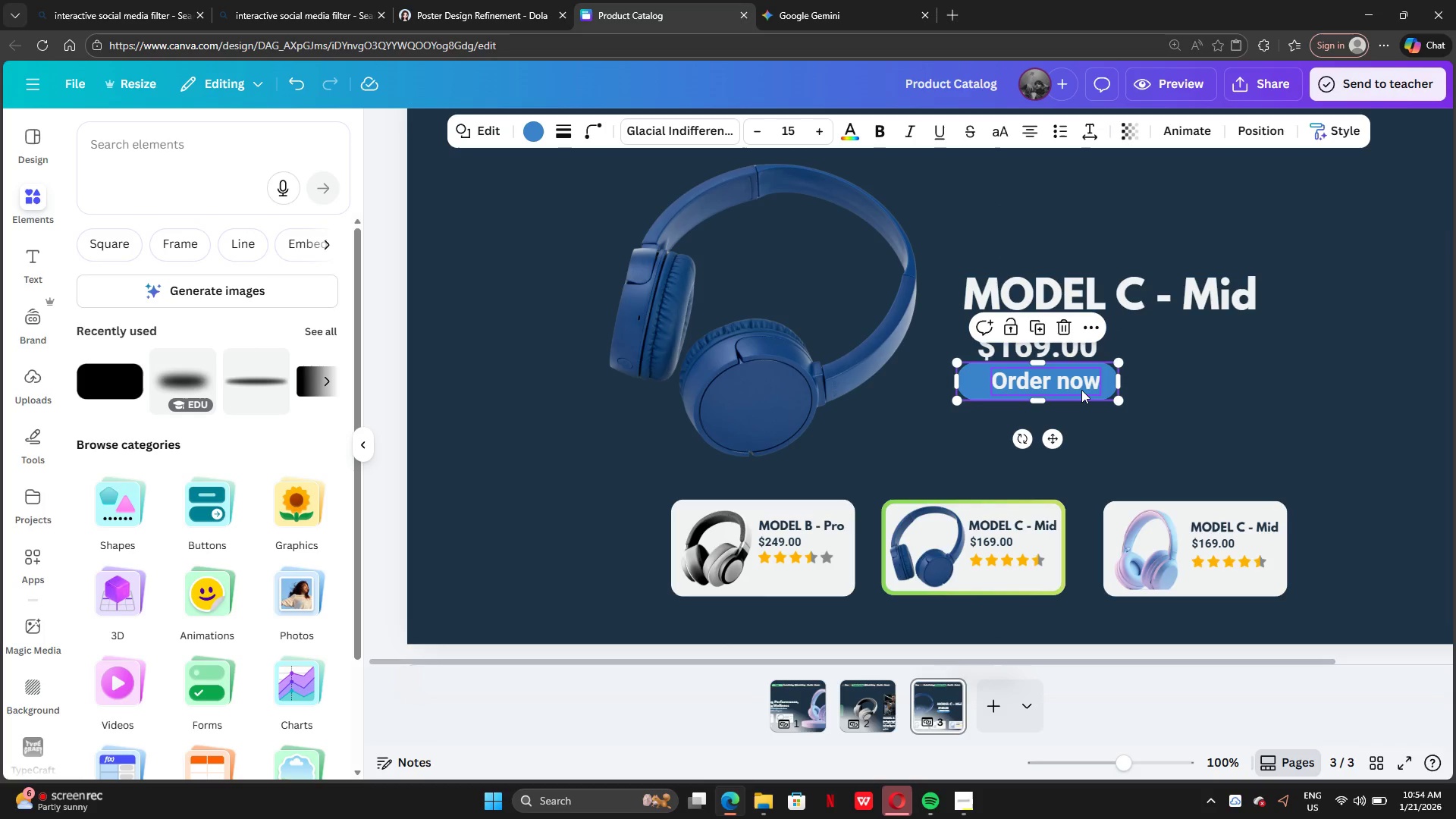 
left_click_drag(start_coordinate=[1081, 390], to_coordinate=[1067, 391])
 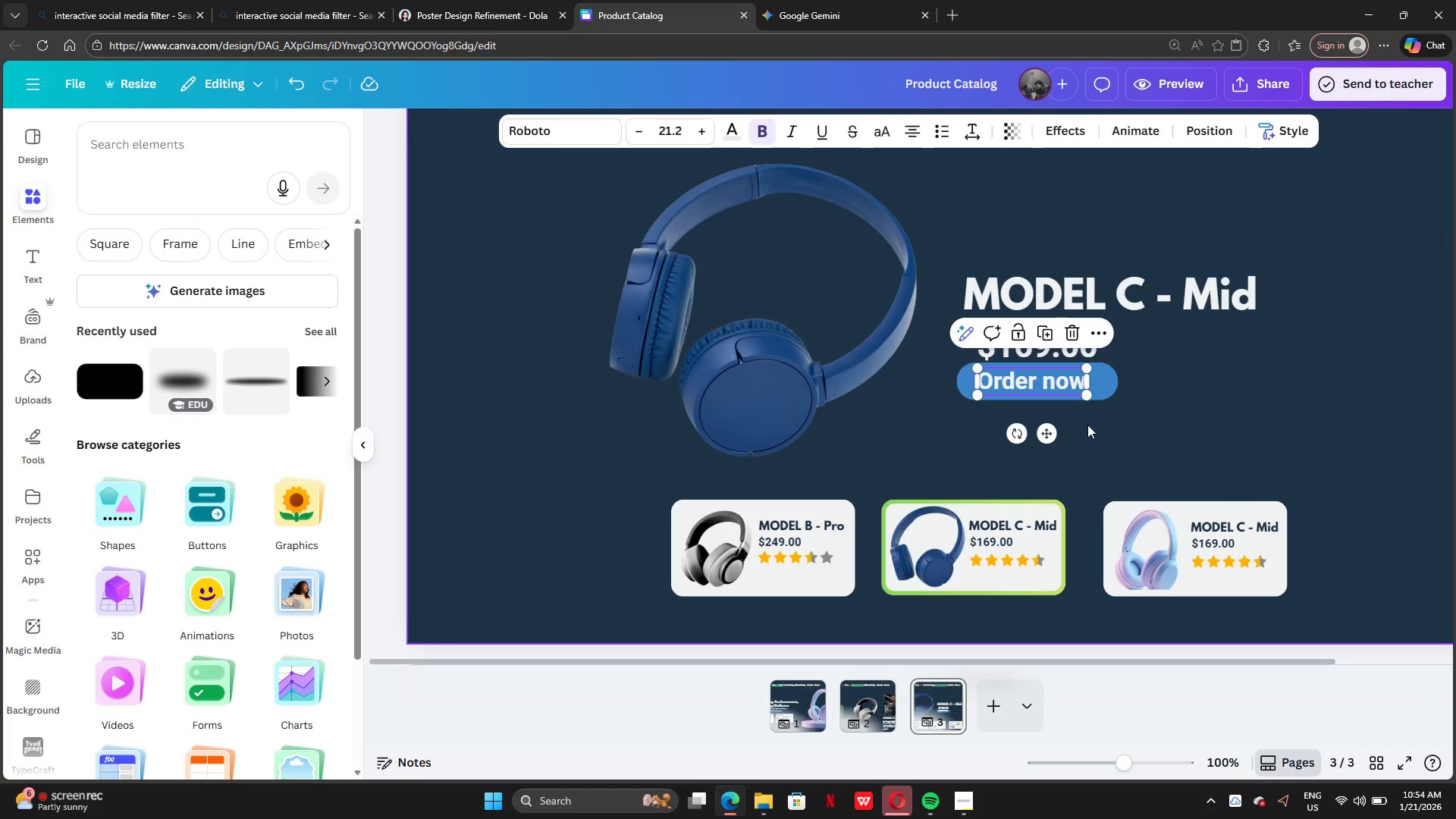 
left_click([1087, 425])
 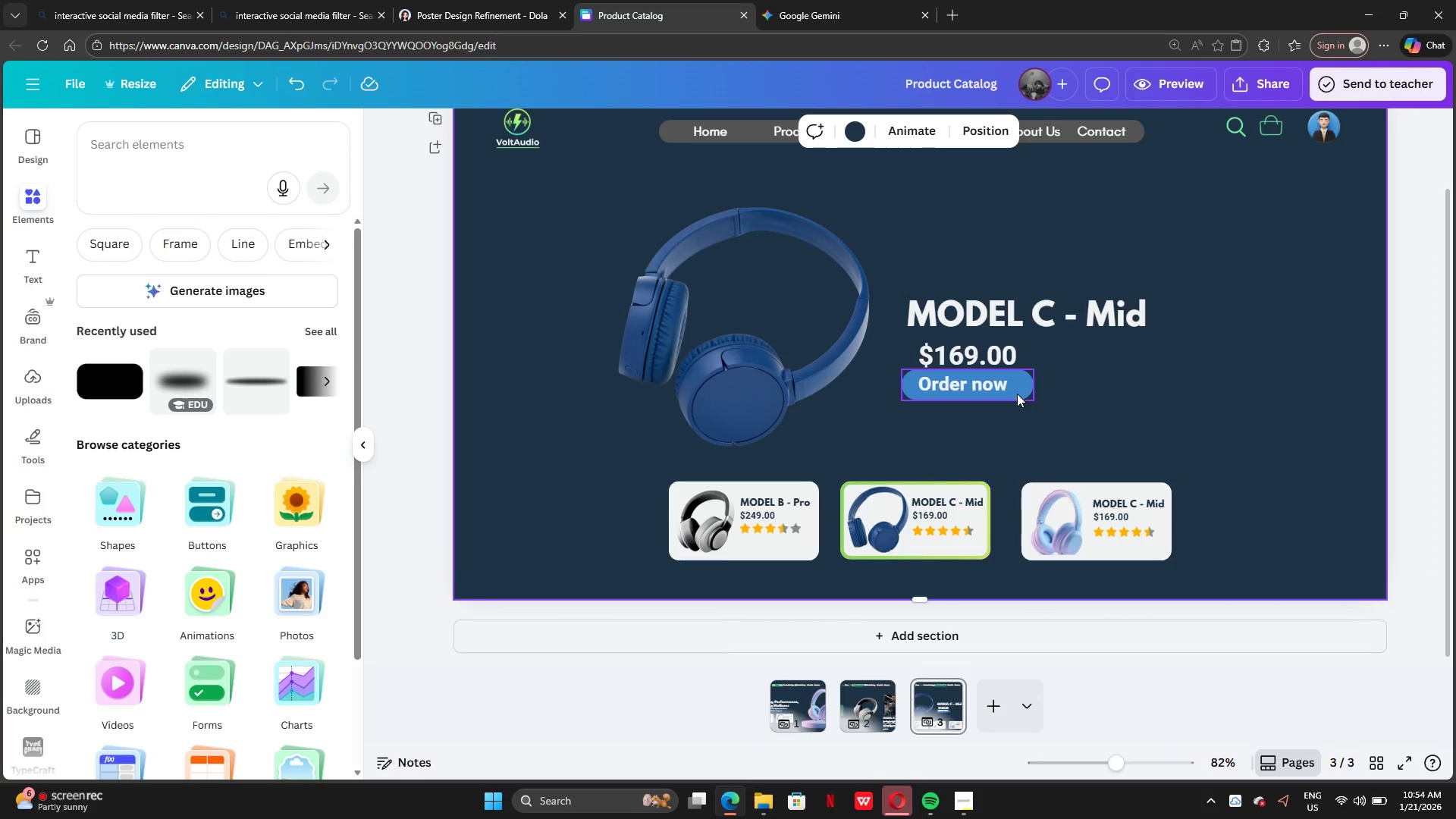 
left_click_drag(start_coordinate=[985, 416], to_coordinate=[977, 383])
 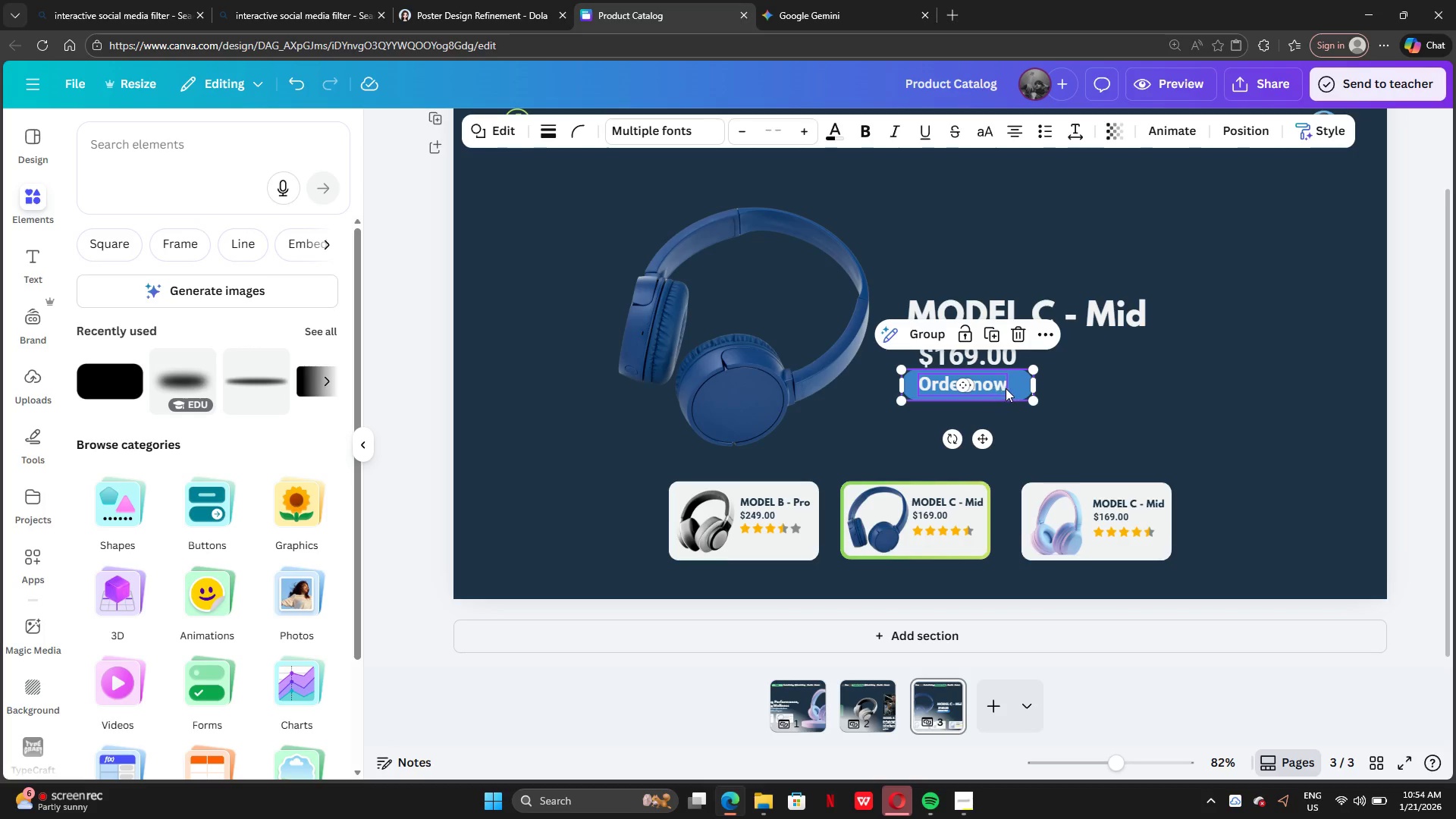 
left_click_drag(start_coordinate=[1010, 388], to_coordinate=[1015, 400])
 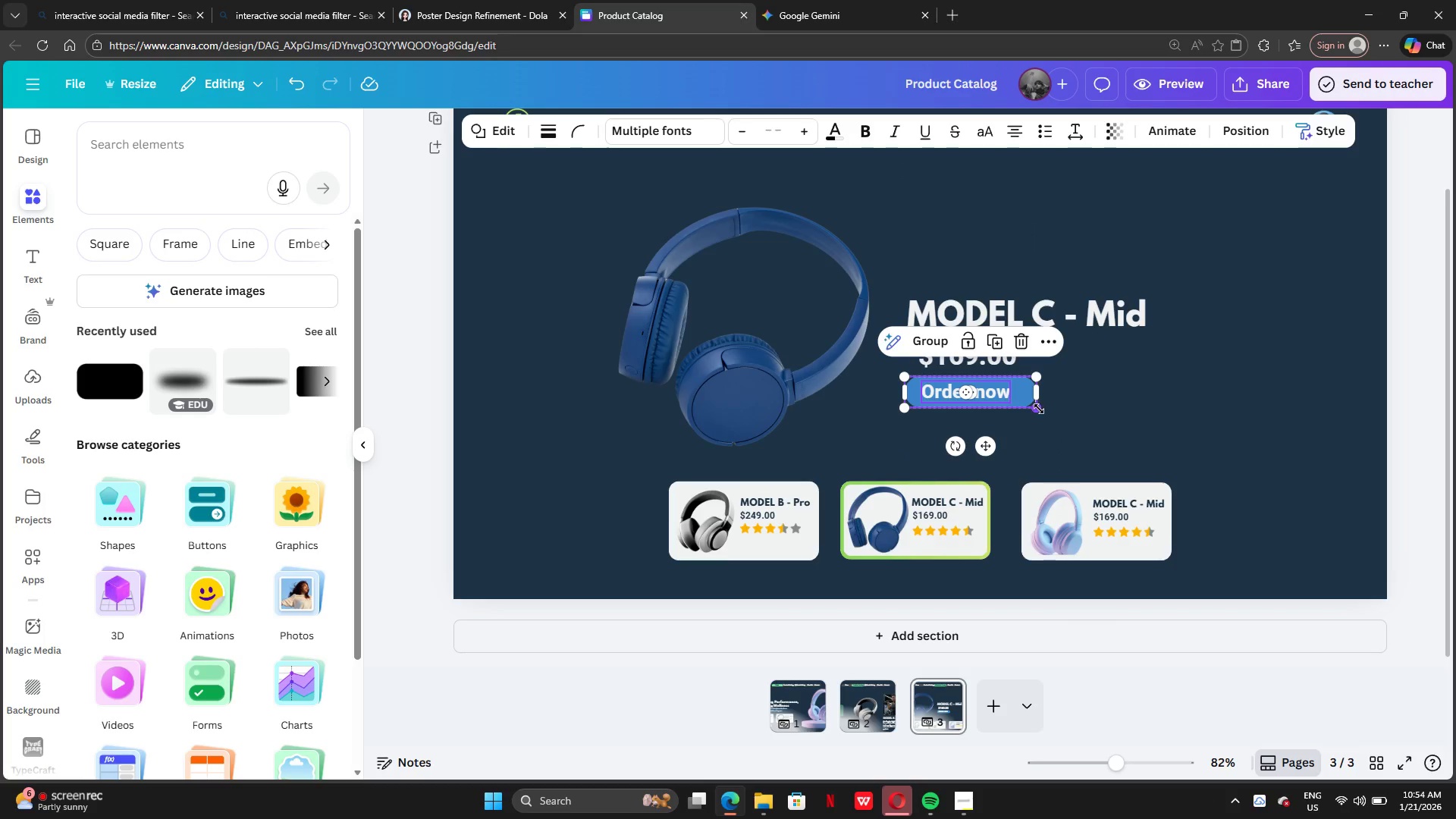 
left_click_drag(start_coordinate=[1039, 409], to_coordinate=[1005, 396])
 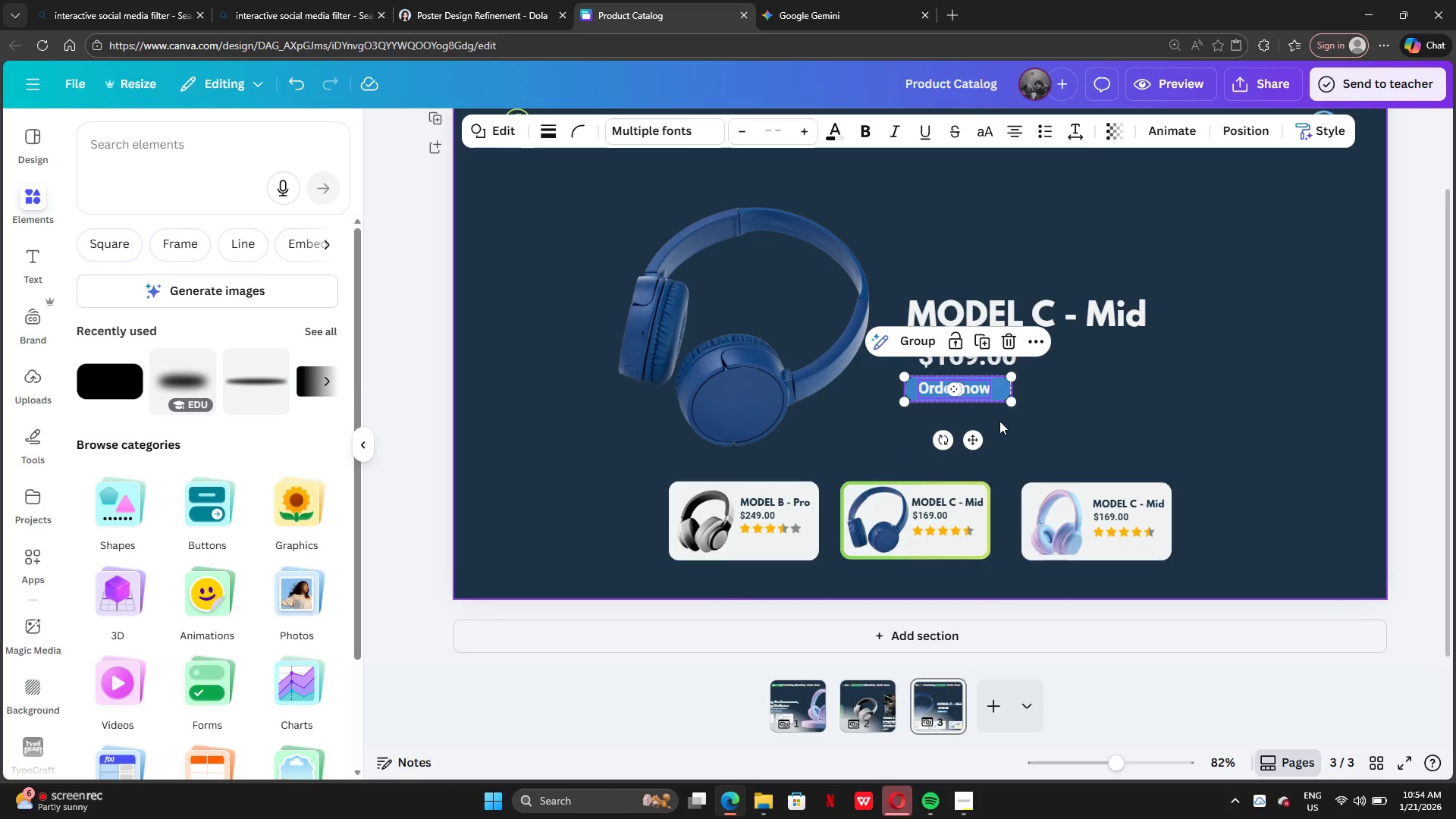 
left_click([999, 421])
 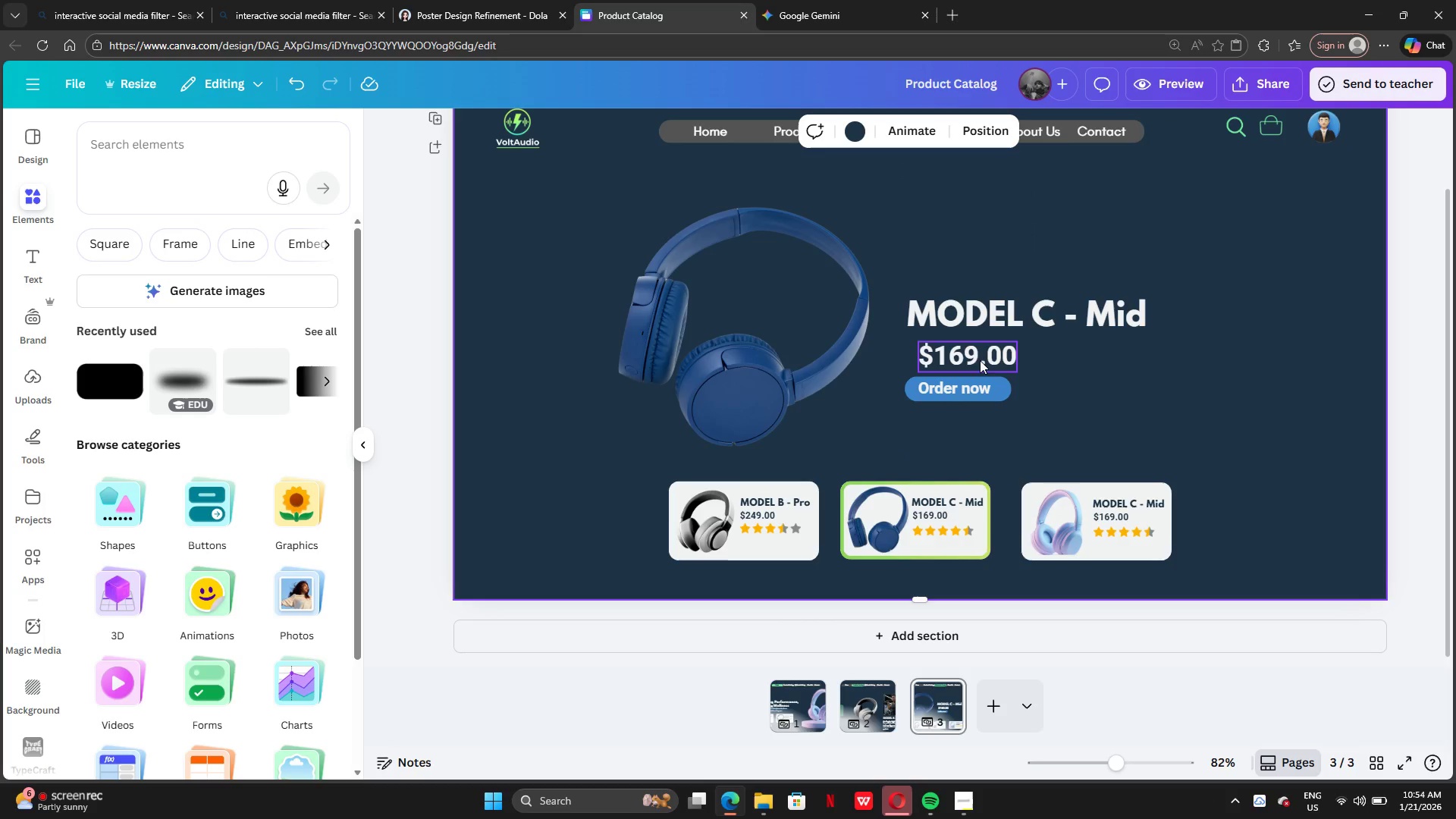 
left_click_drag(start_coordinate=[979, 353], to_coordinate=[967, 348])
 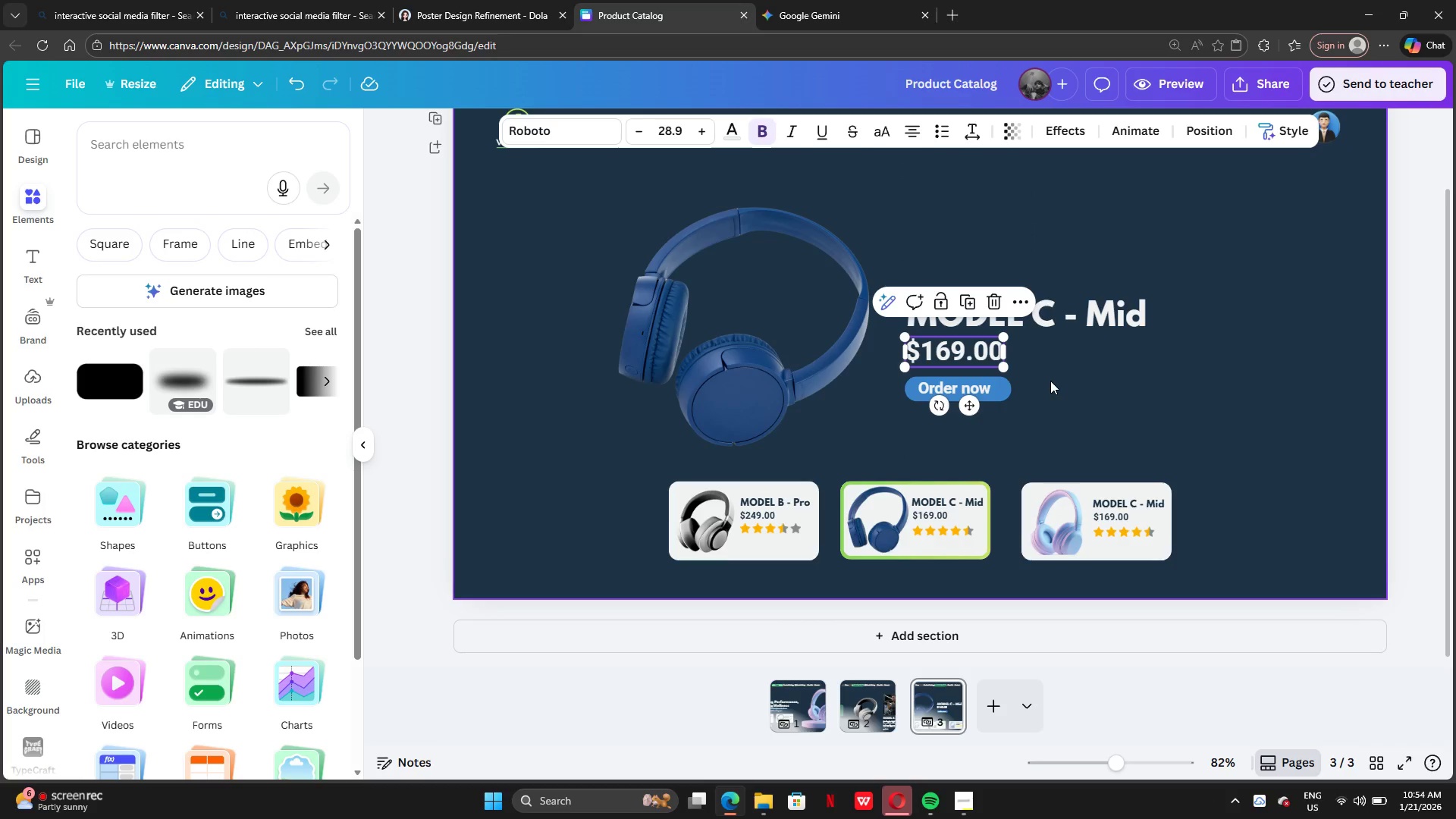 
double_click([1050, 381])
 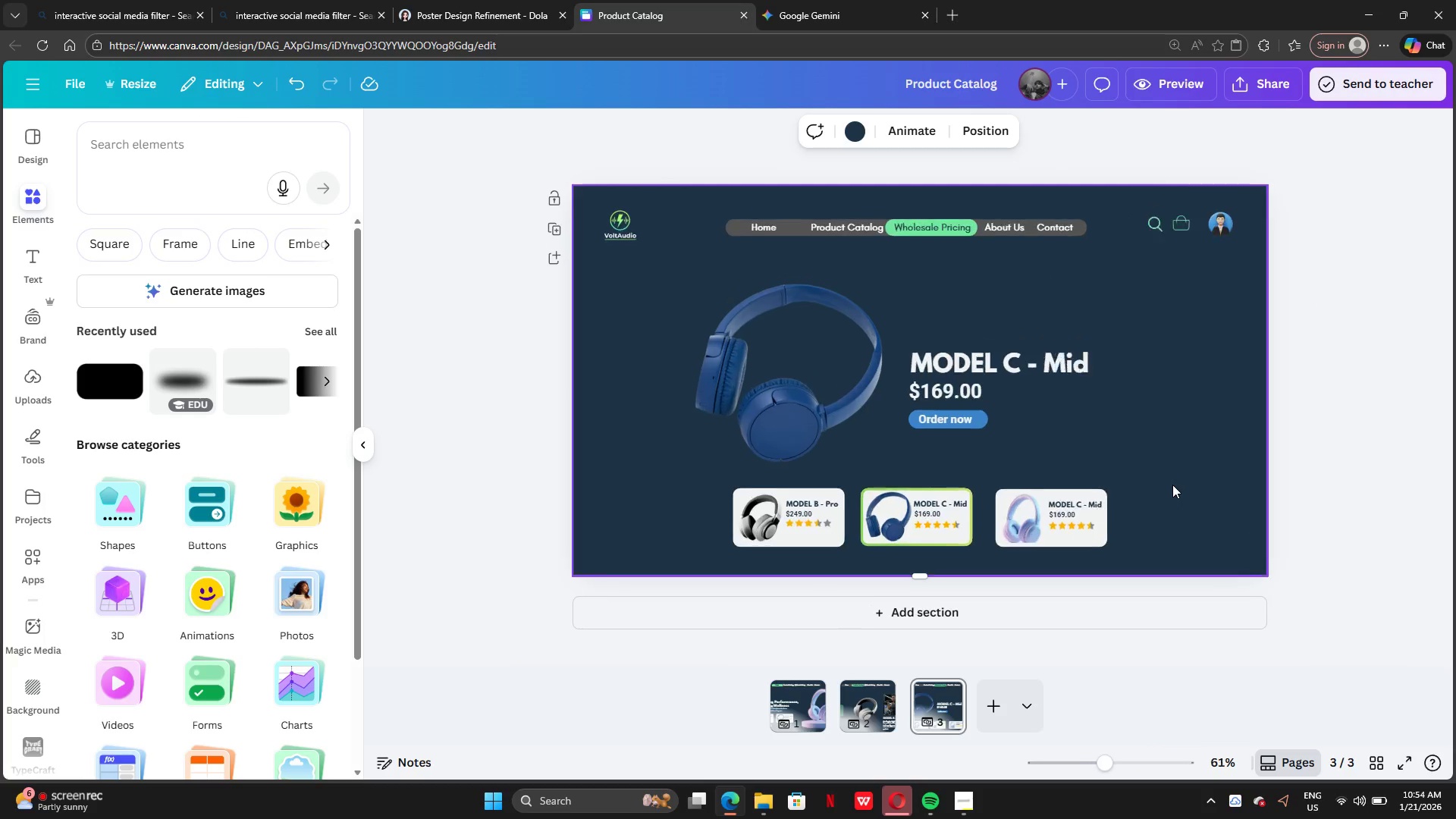 
left_click([926, 535])
 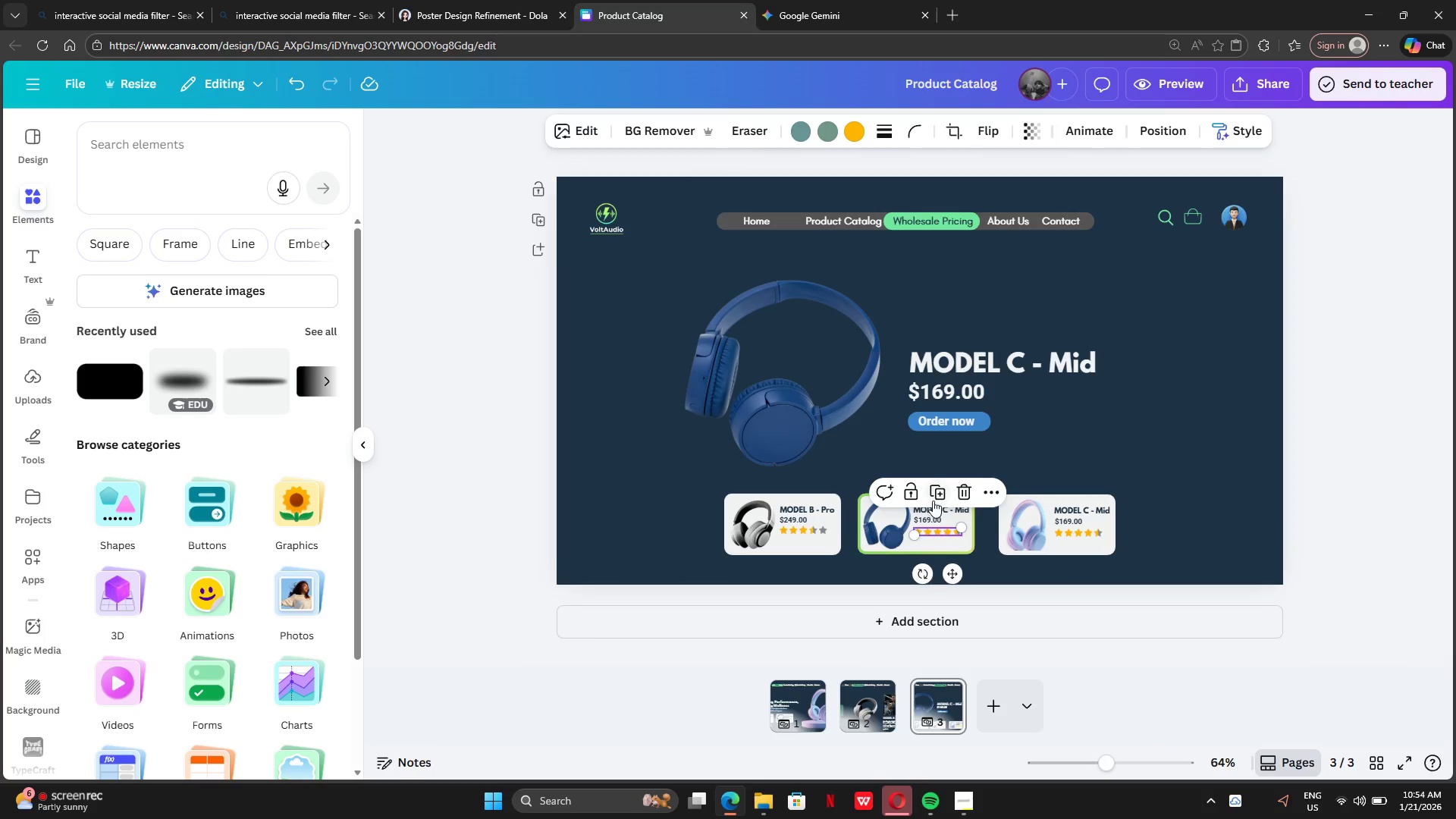 
left_click([935, 491])
 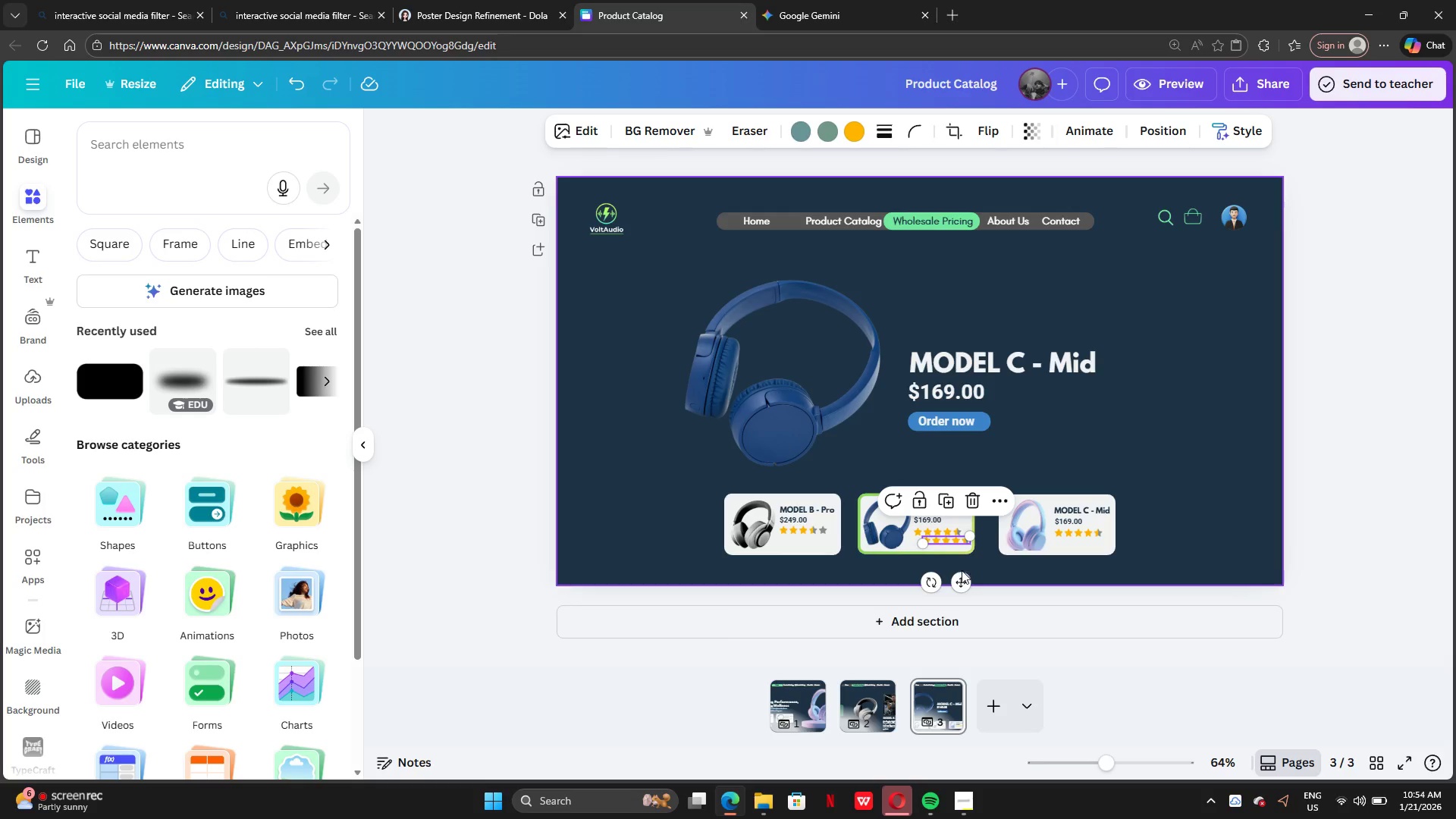 
left_click_drag(start_coordinate=[962, 582], to_coordinate=[948, 450])
 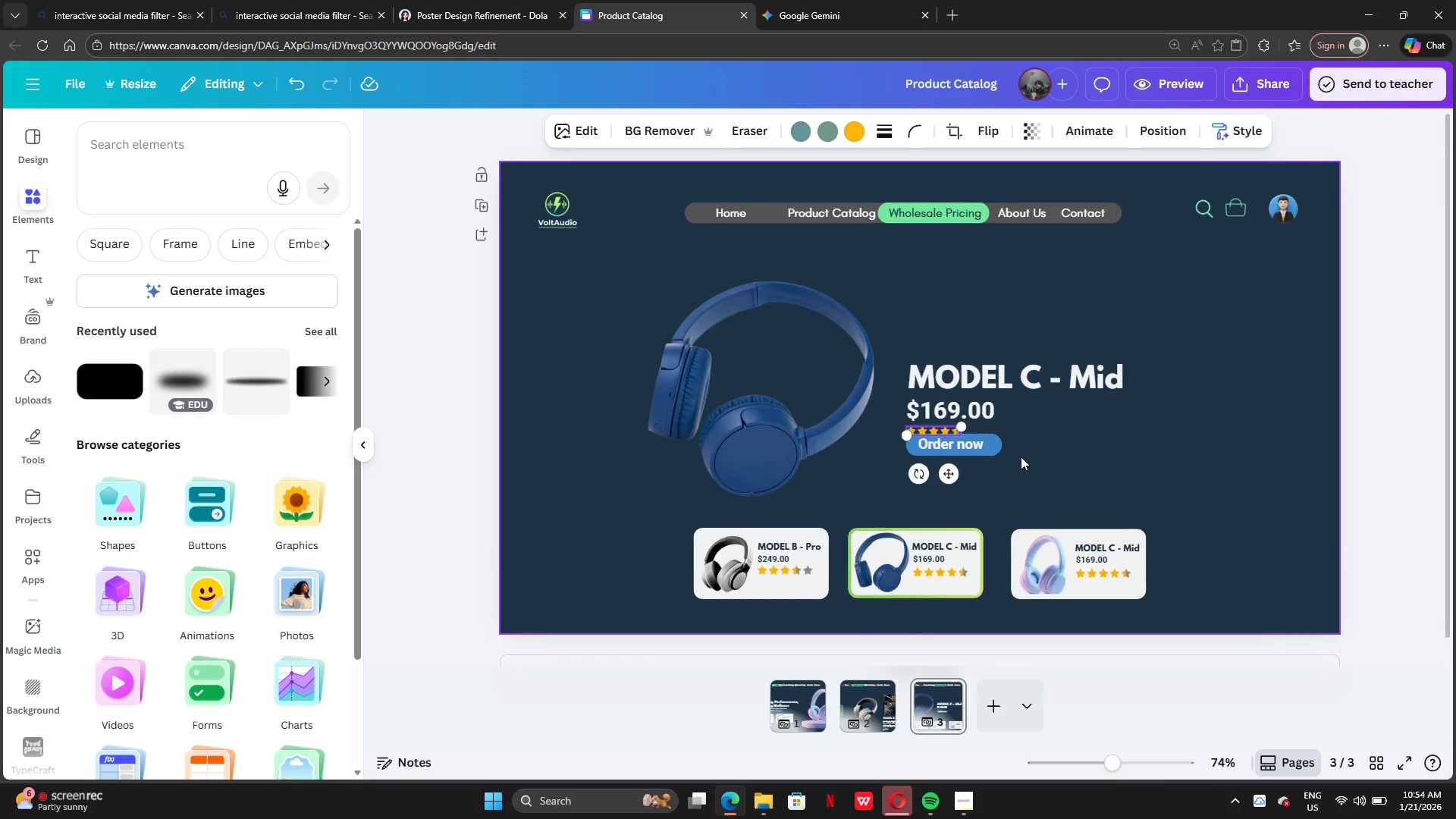 
left_click([1030, 471])
 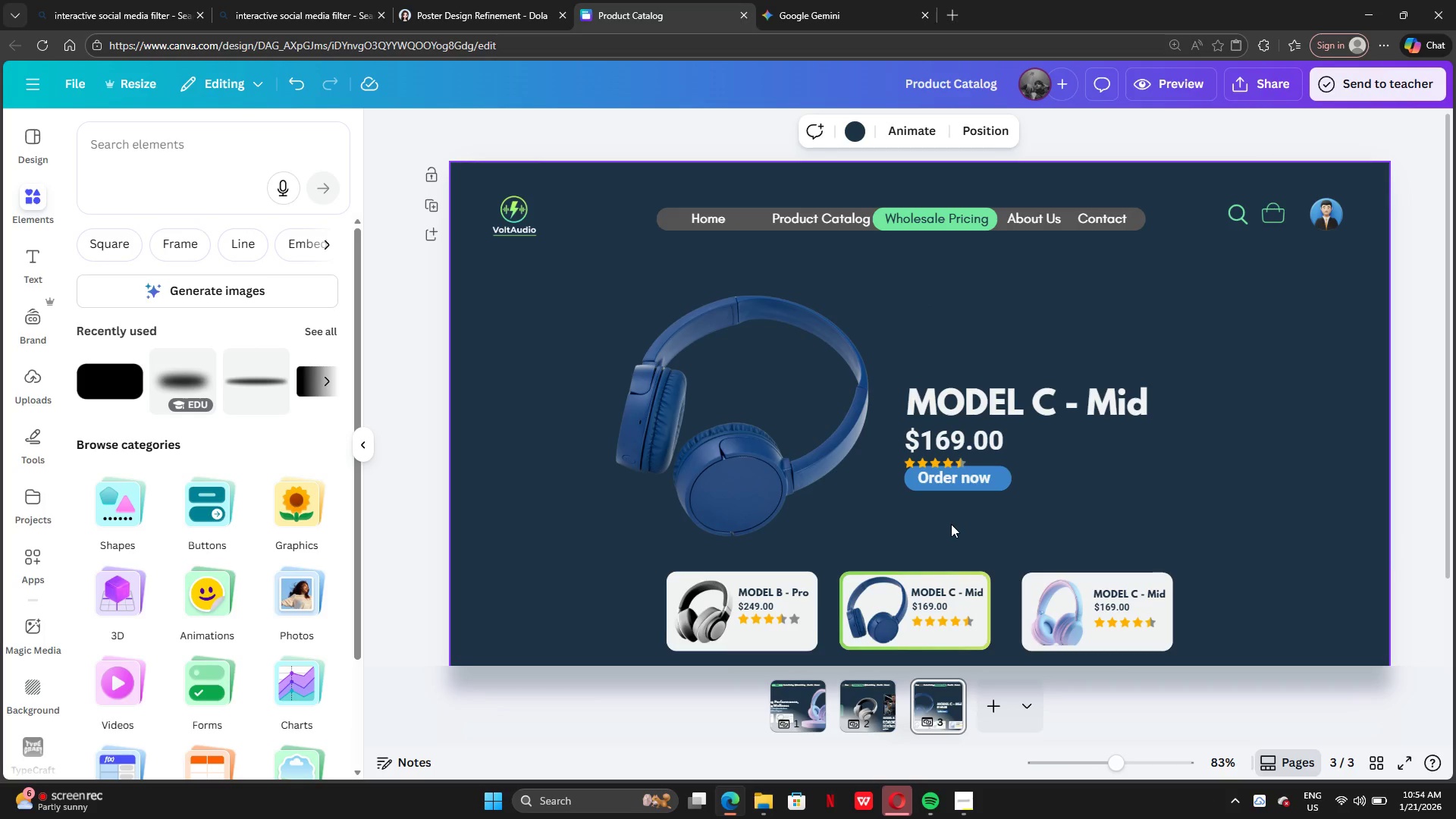 
left_click_drag(start_coordinate=[951, 524], to_coordinate=[950, 475])
 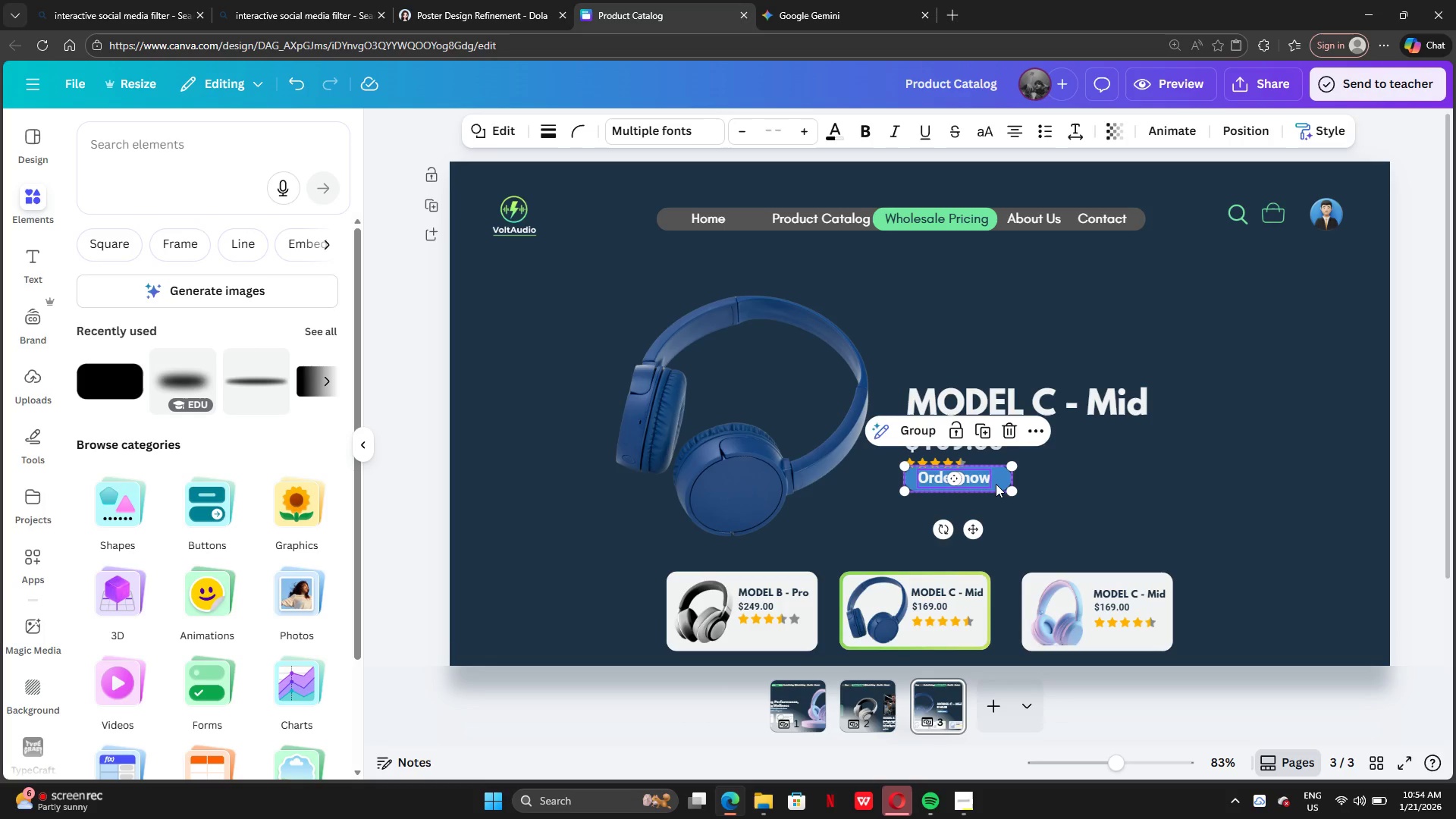 
left_click_drag(start_coordinate=[996, 484], to_coordinate=[995, 494])
 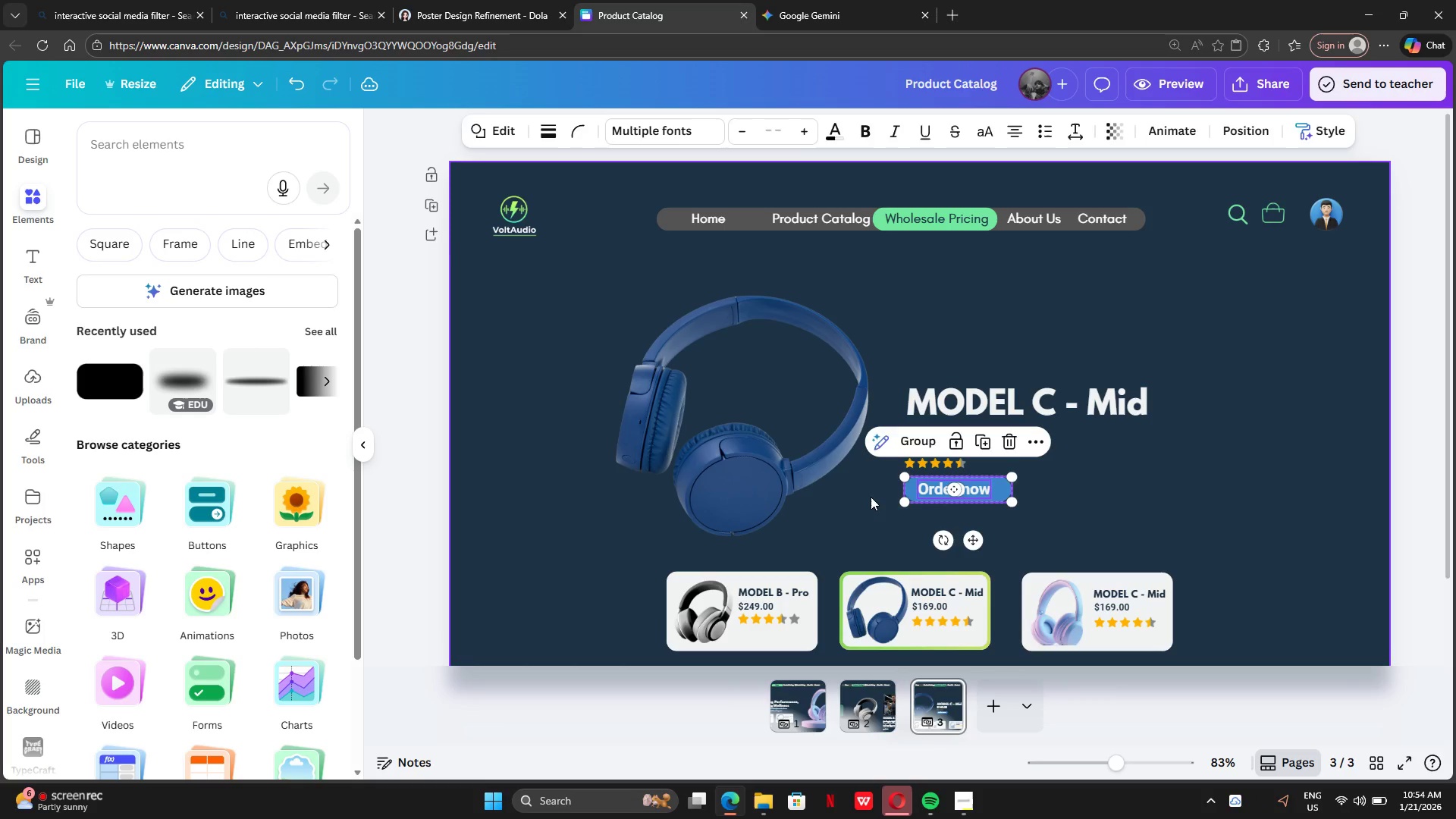 
left_click([868, 497])
 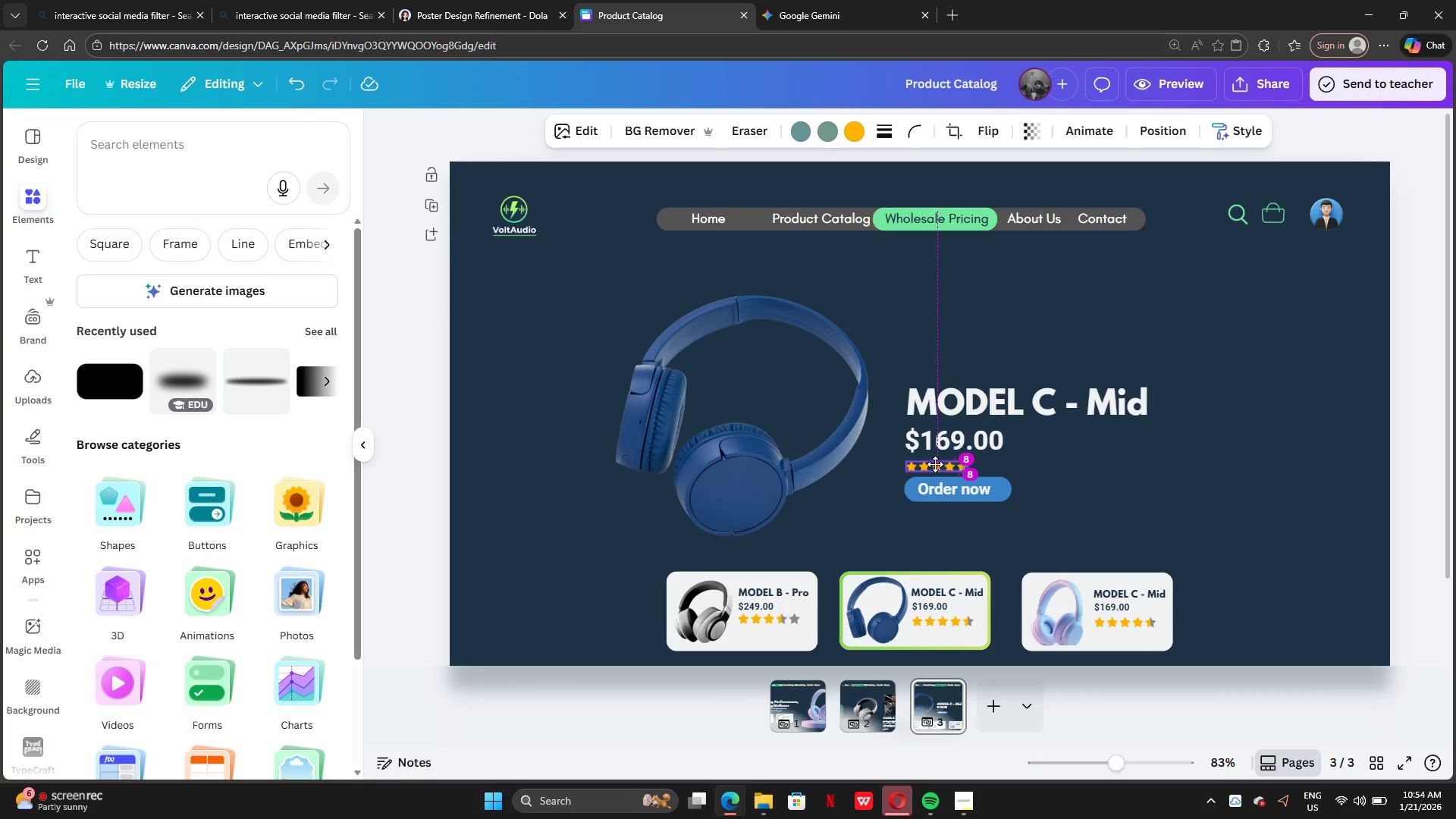 
left_click([983, 519])
 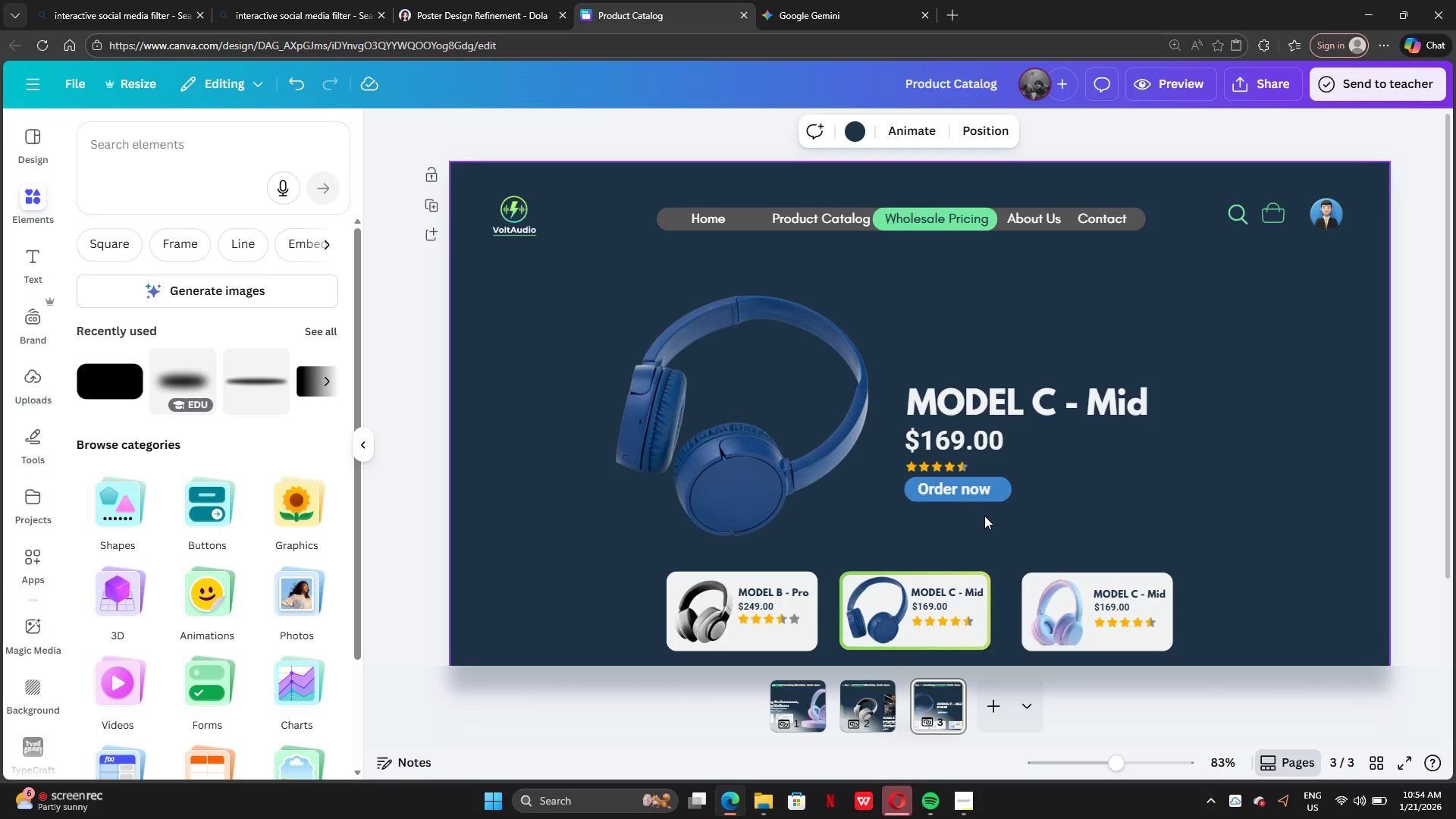 
left_click_drag(start_coordinate=[984, 519], to_coordinate=[981, 491])
 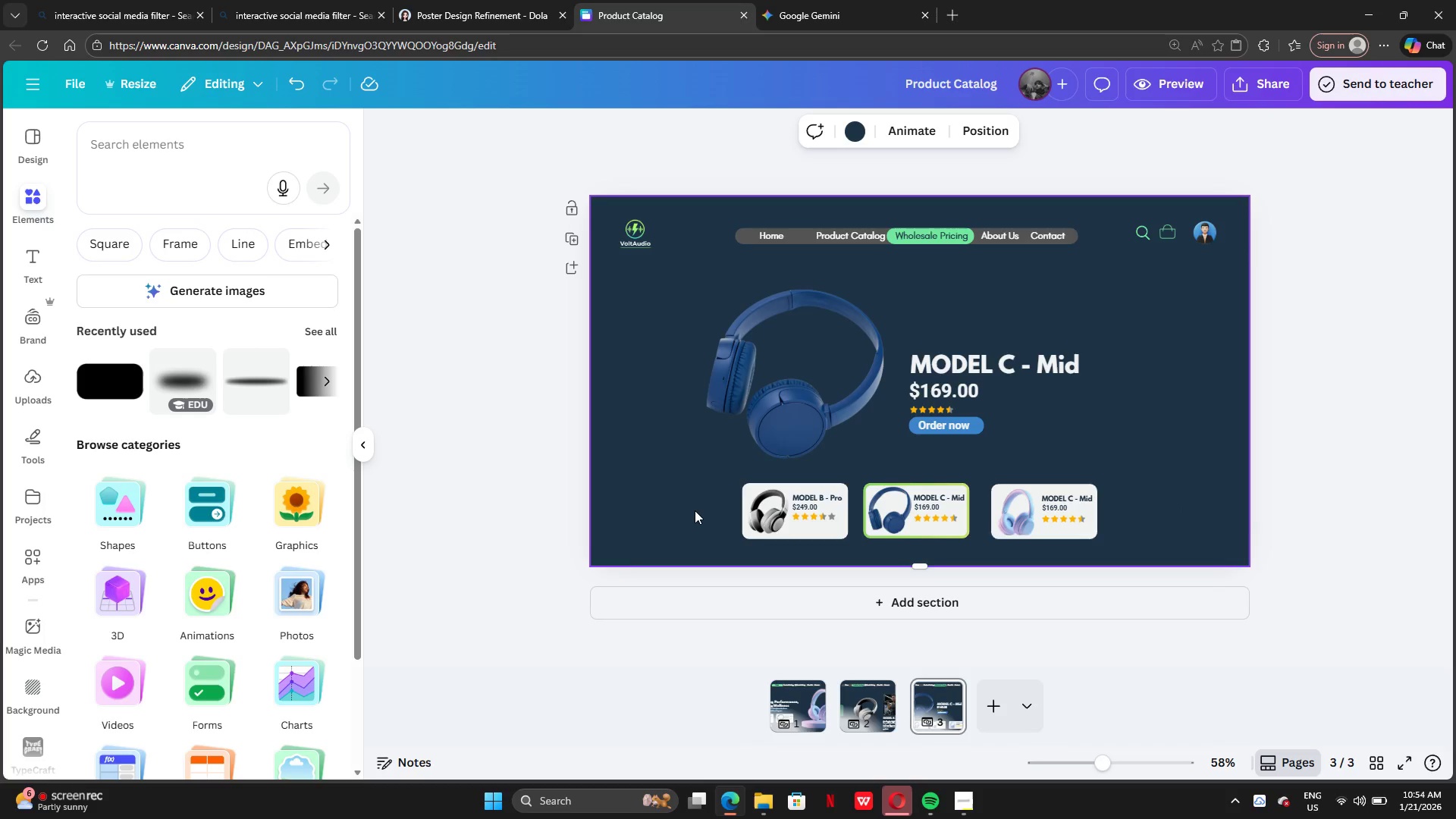 
wait(7.86)
 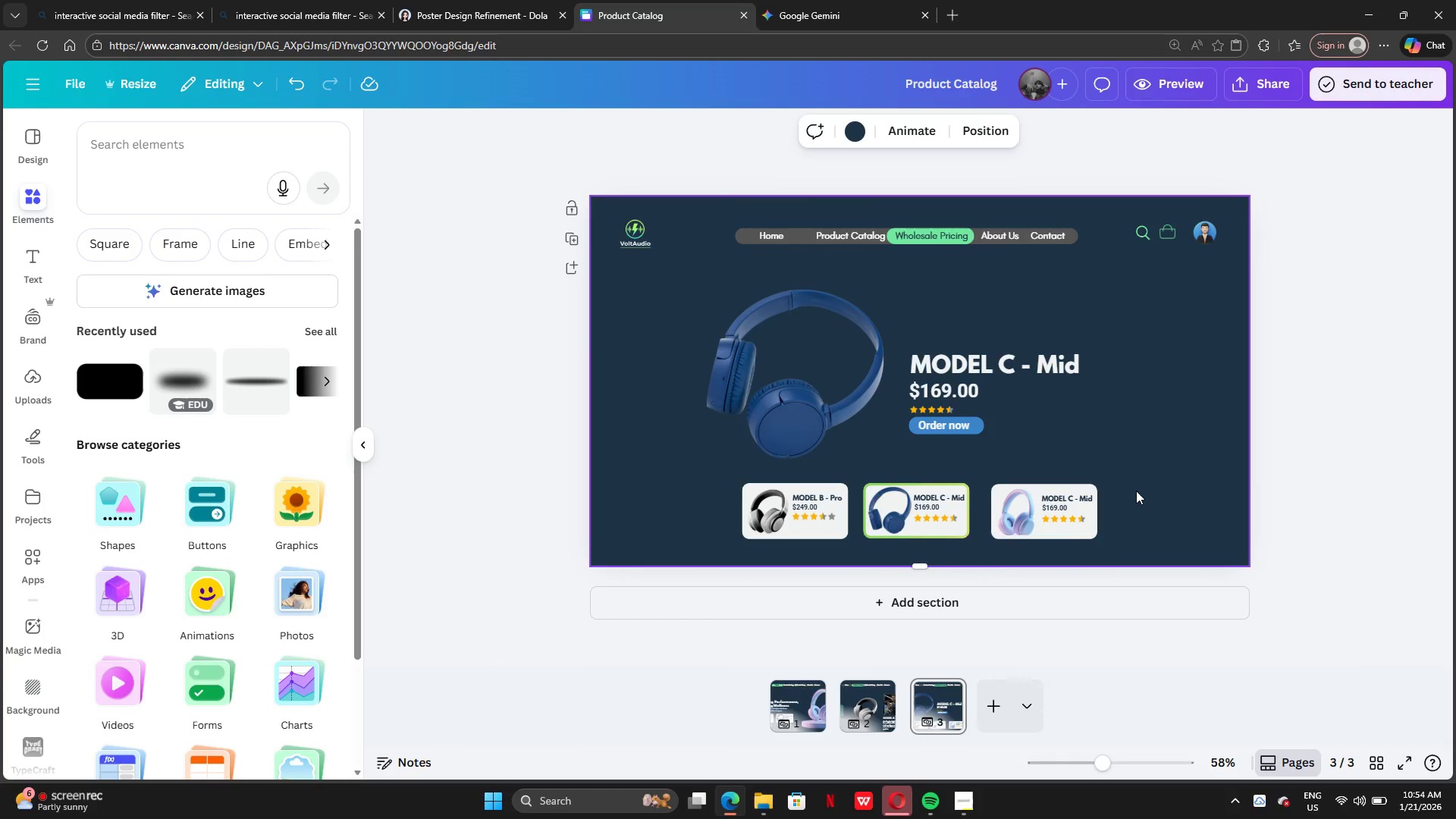 
left_click([876, 706])
 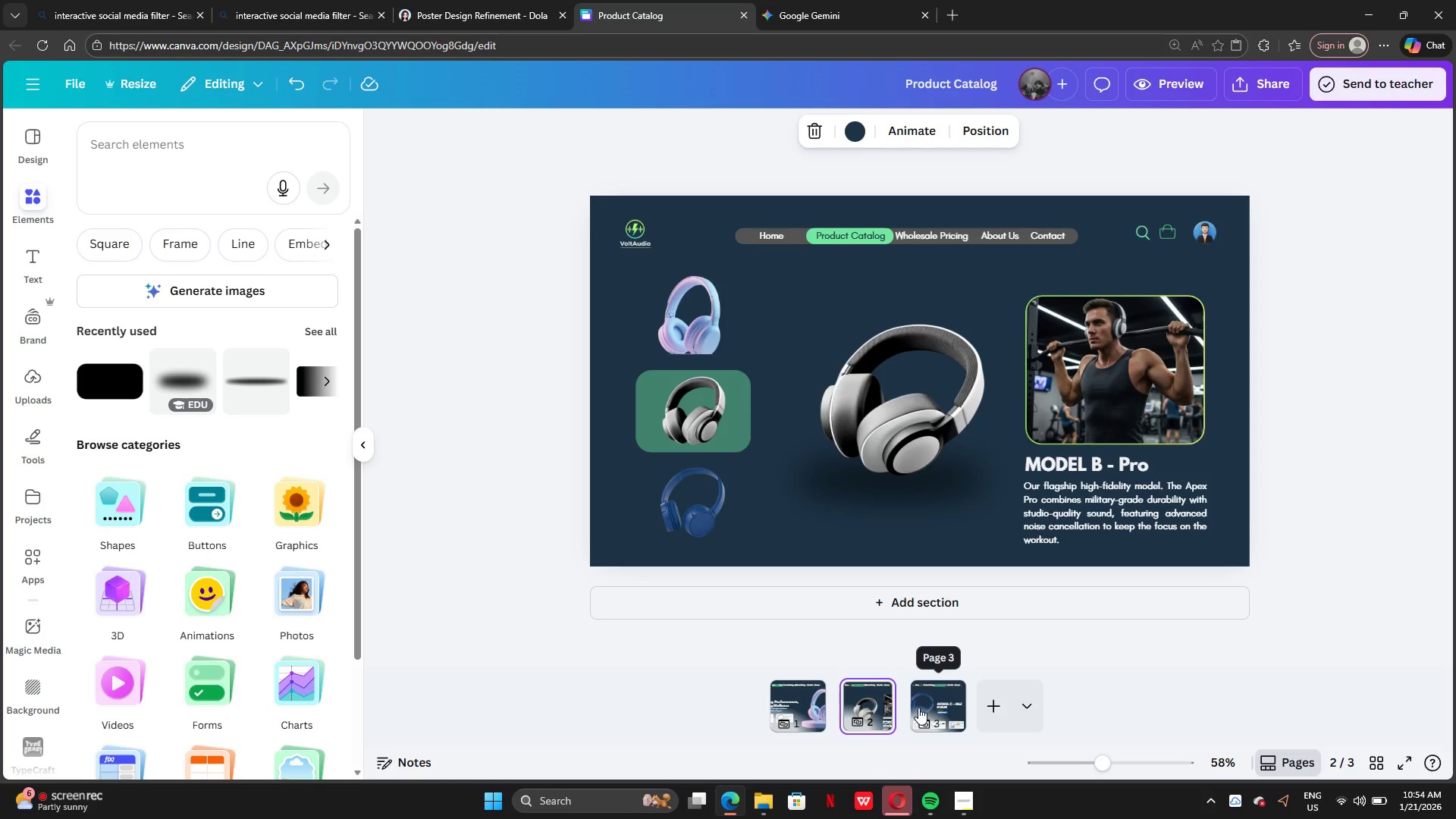 
left_click([919, 708])
 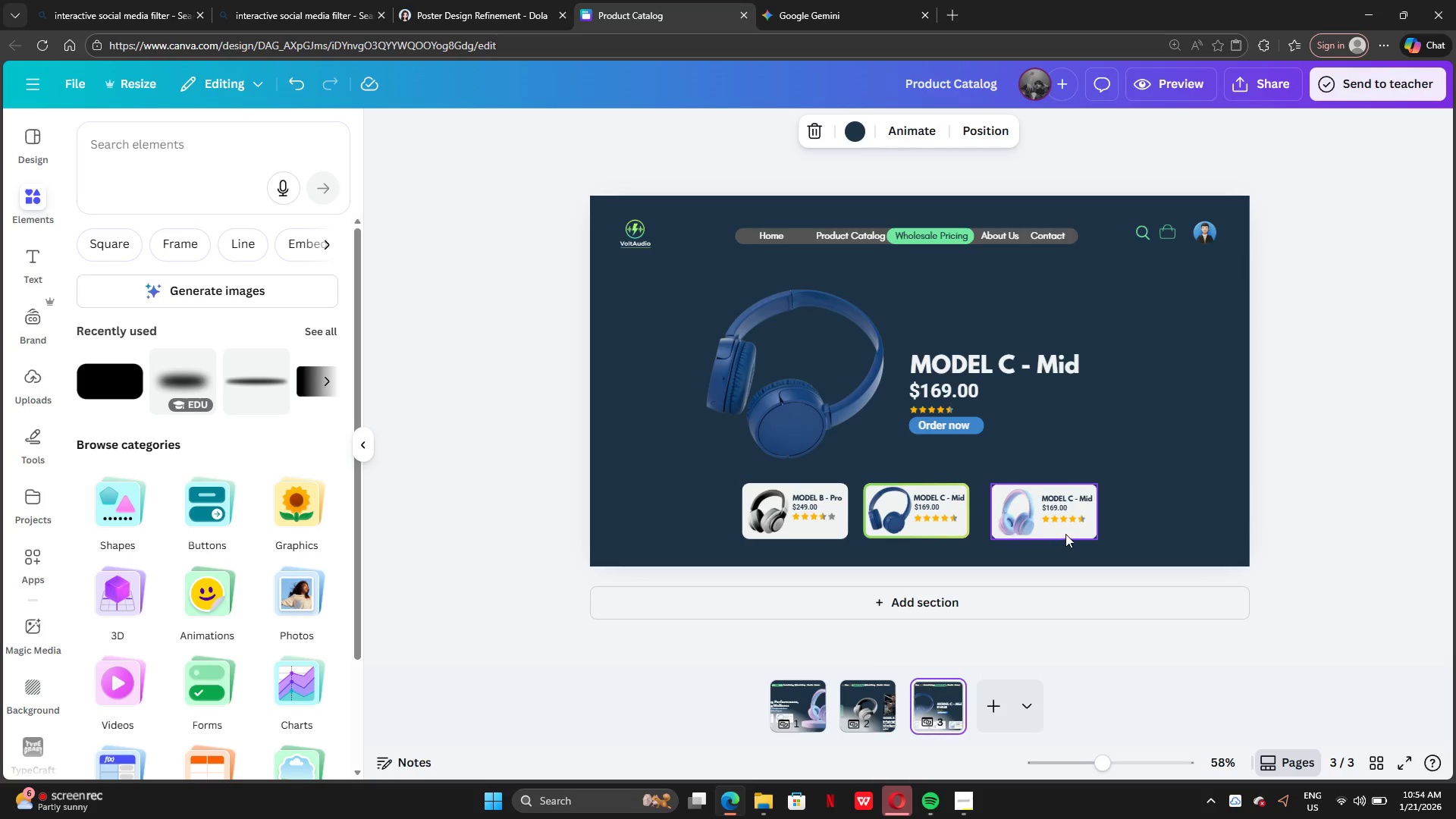 
left_click([1182, 500])
 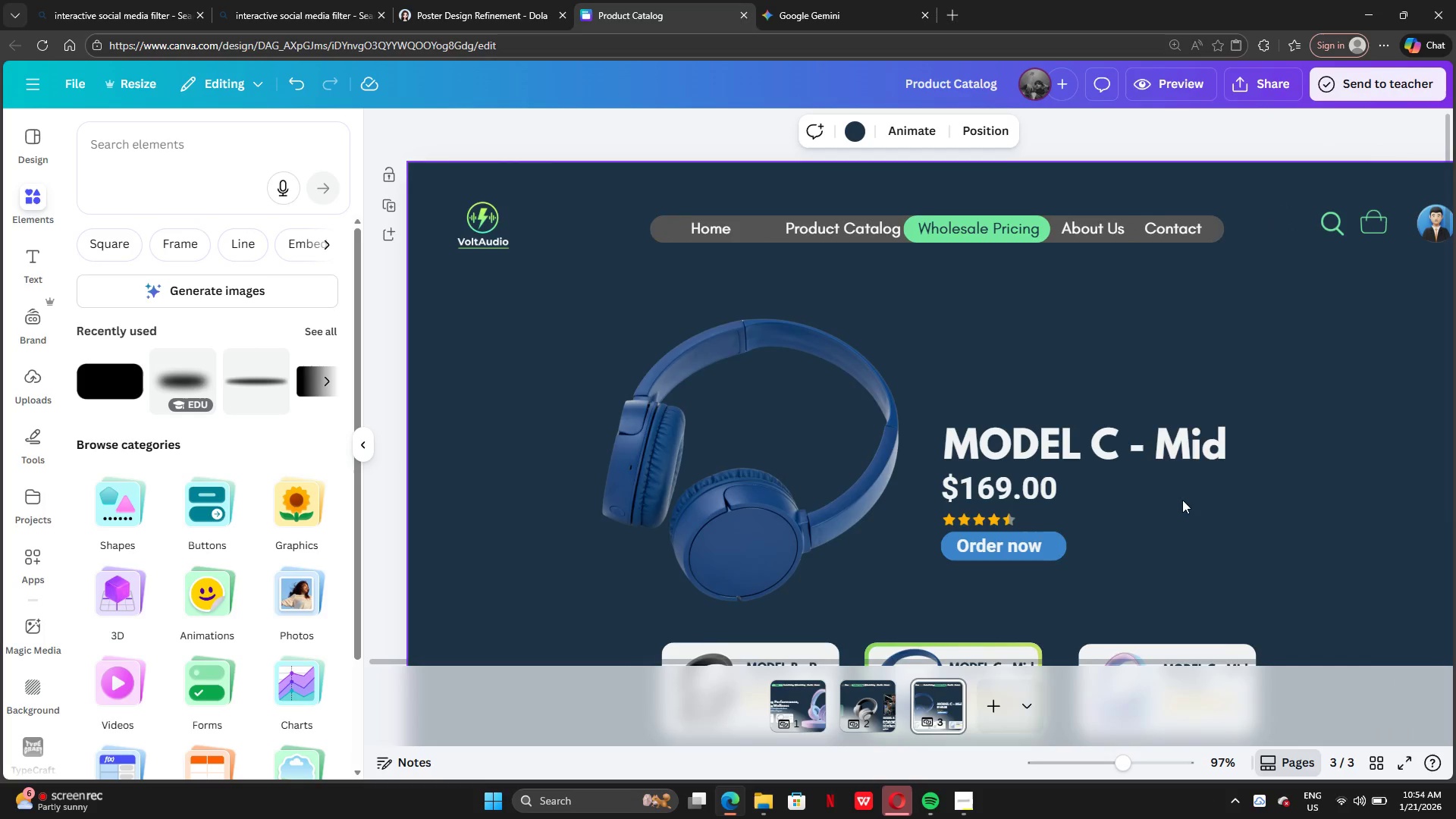 
left_click_drag(start_coordinate=[997, 519], to_coordinate=[999, 412])
 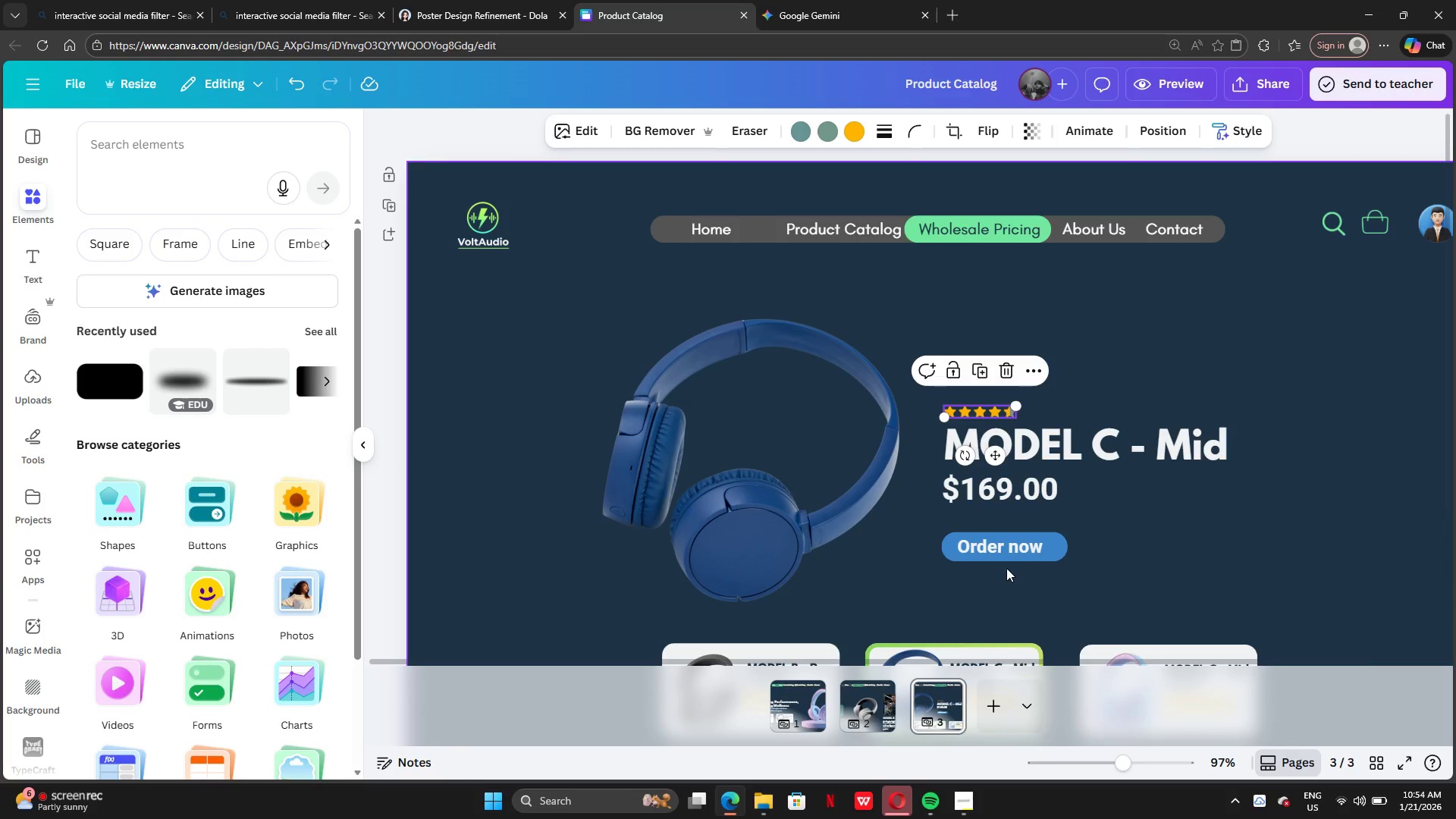 
left_click_drag(start_coordinate=[1003, 579], to_coordinate=[1003, 529])
 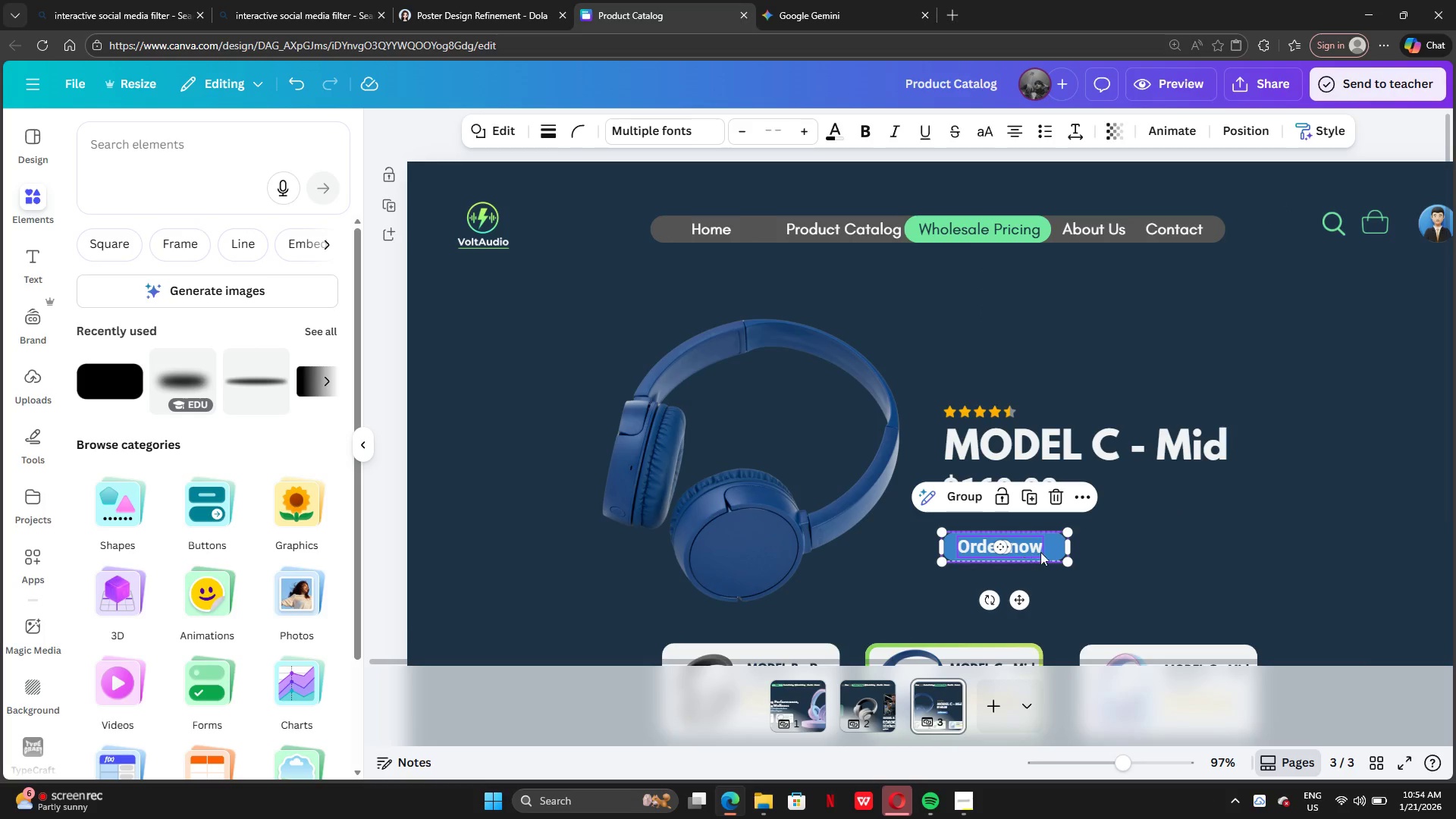 
left_click_drag(start_coordinate=[1050, 550], to_coordinate=[1047, 532])
 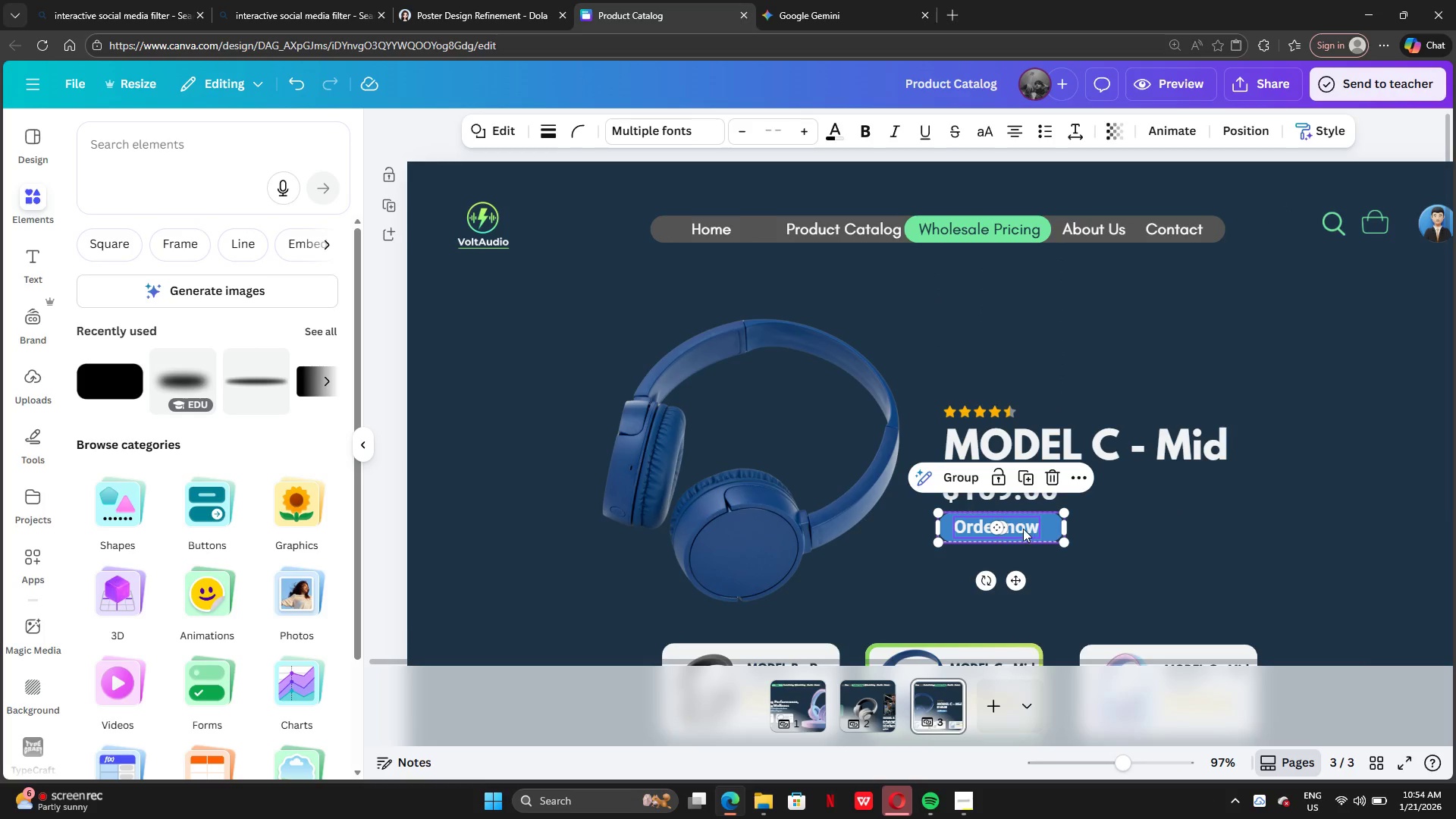 
left_click([1023, 529])
 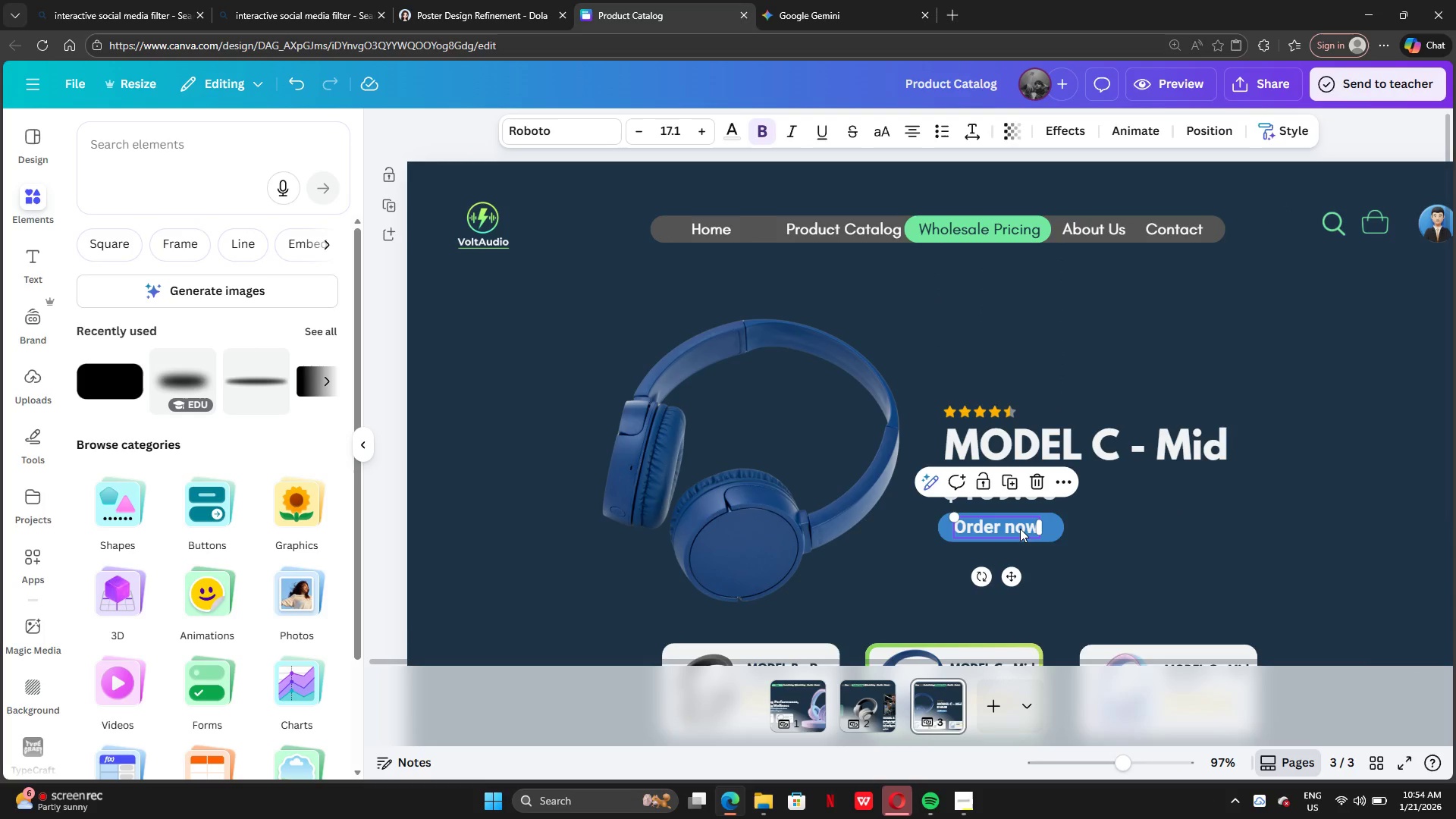 
left_click_drag(start_coordinate=[1020, 529], to_coordinate=[1026, 529])
 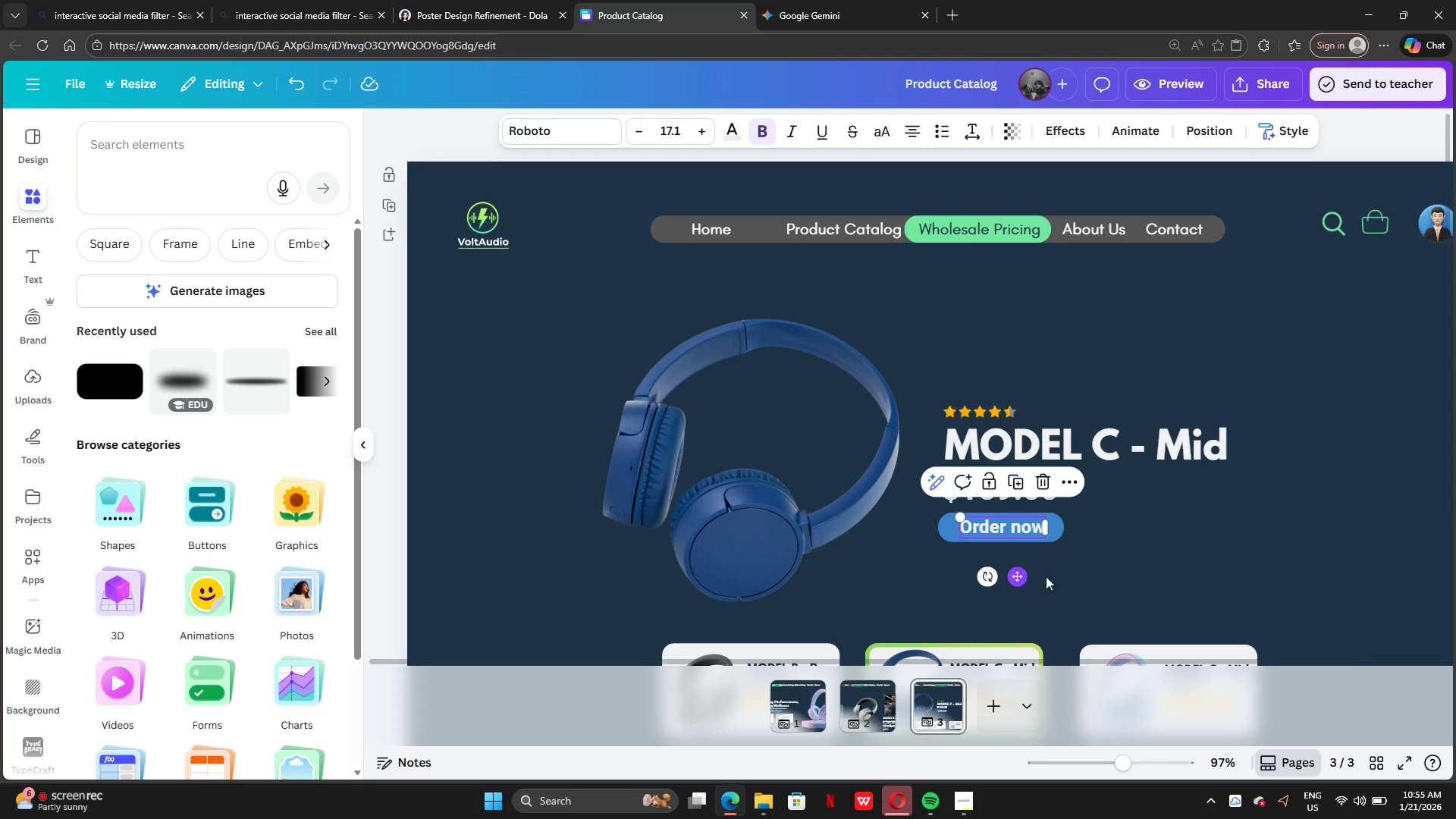 
left_click([1060, 578])
 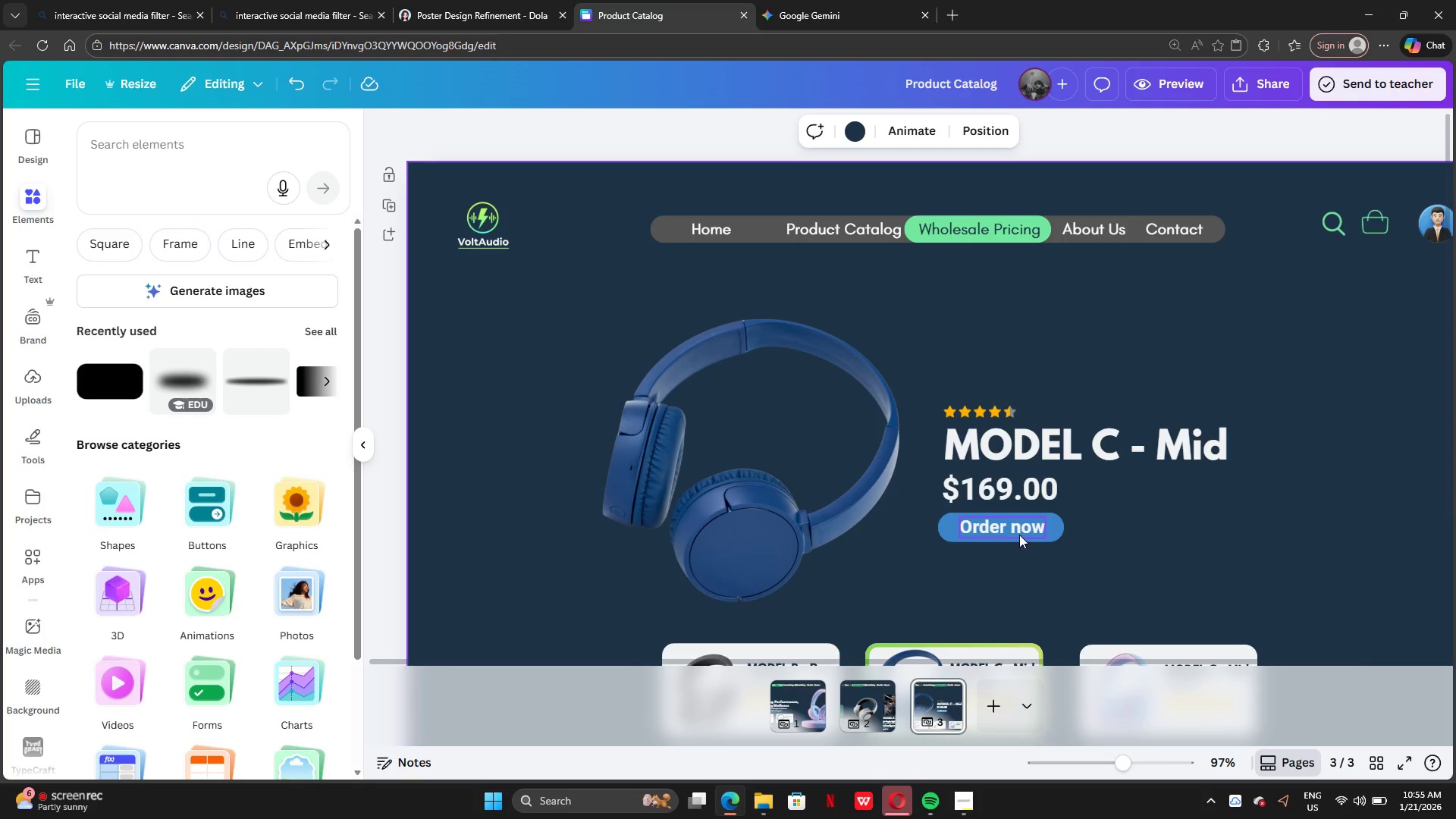 
left_click([1018, 533])
 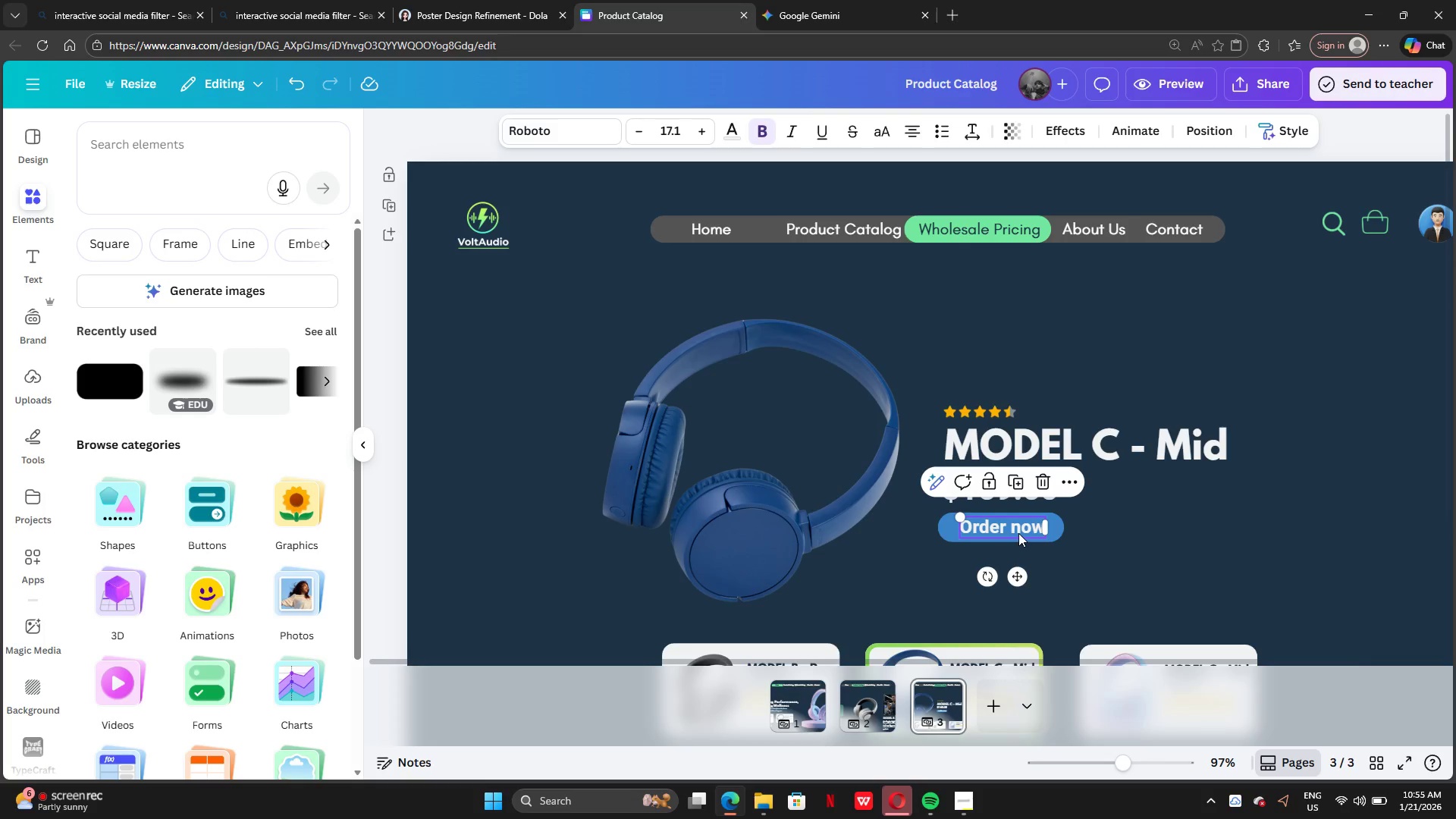 
key(ArrowLeft)
 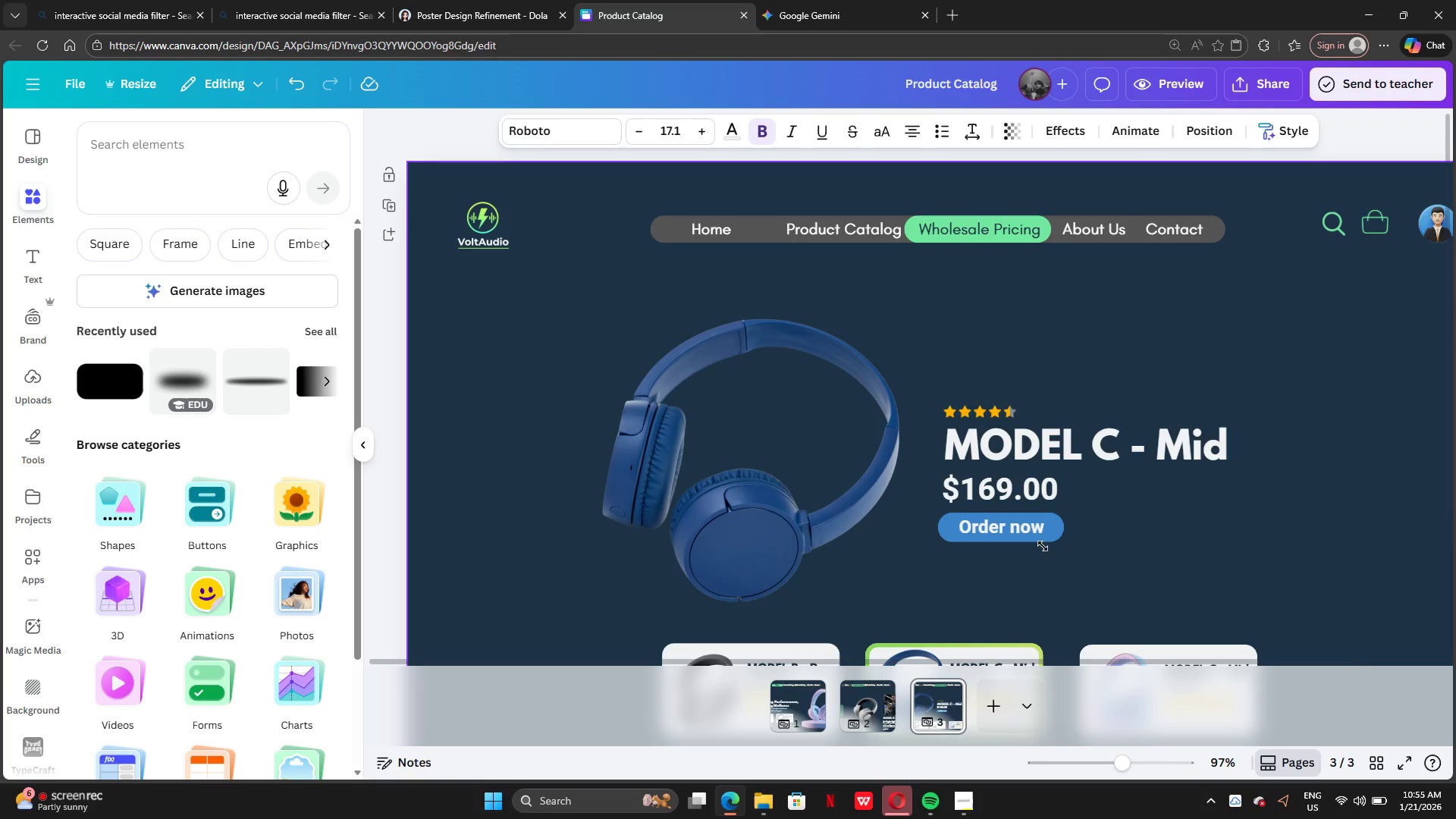 
key(ArrowLeft)
 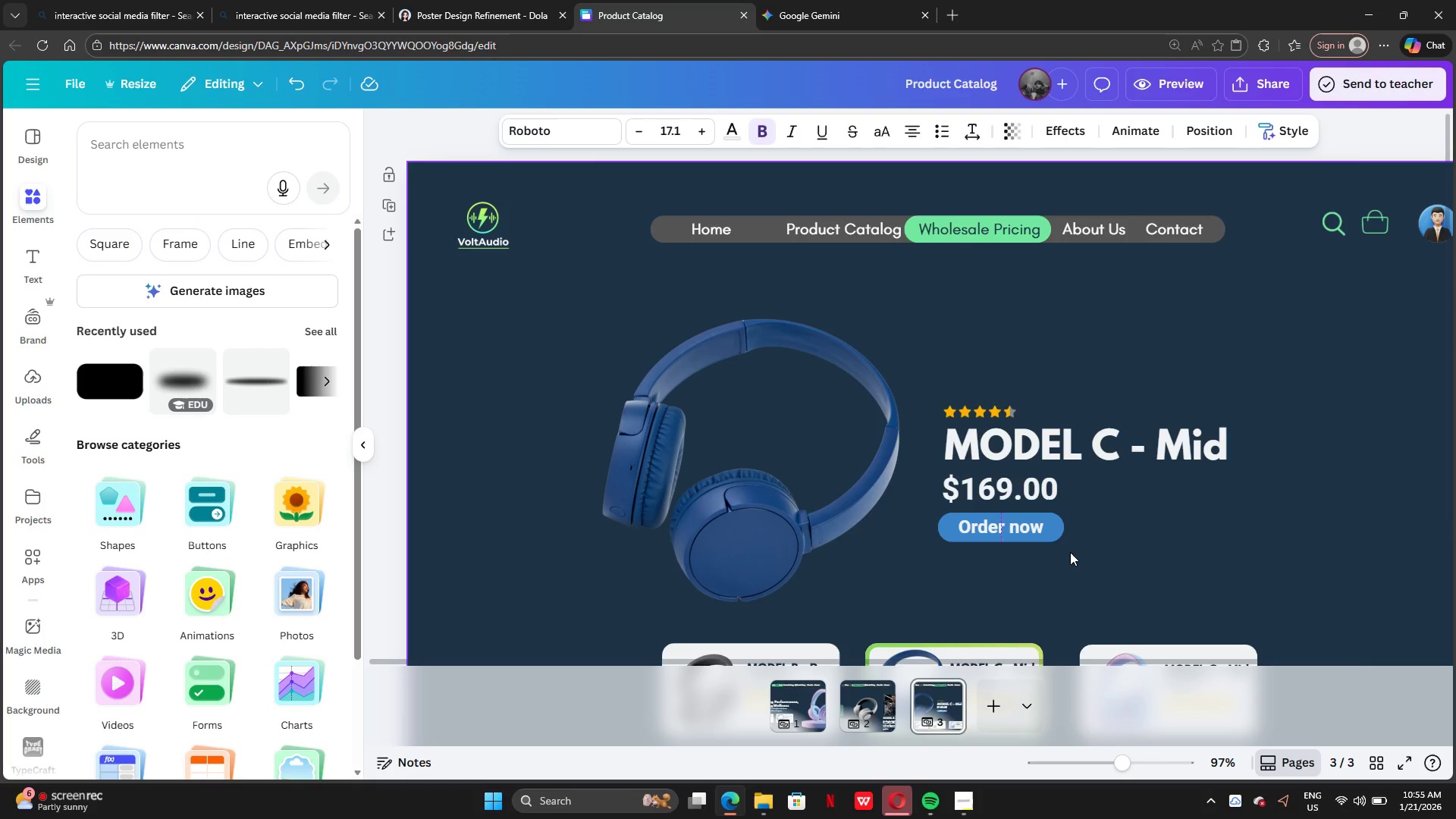 
key(ArrowLeft)
 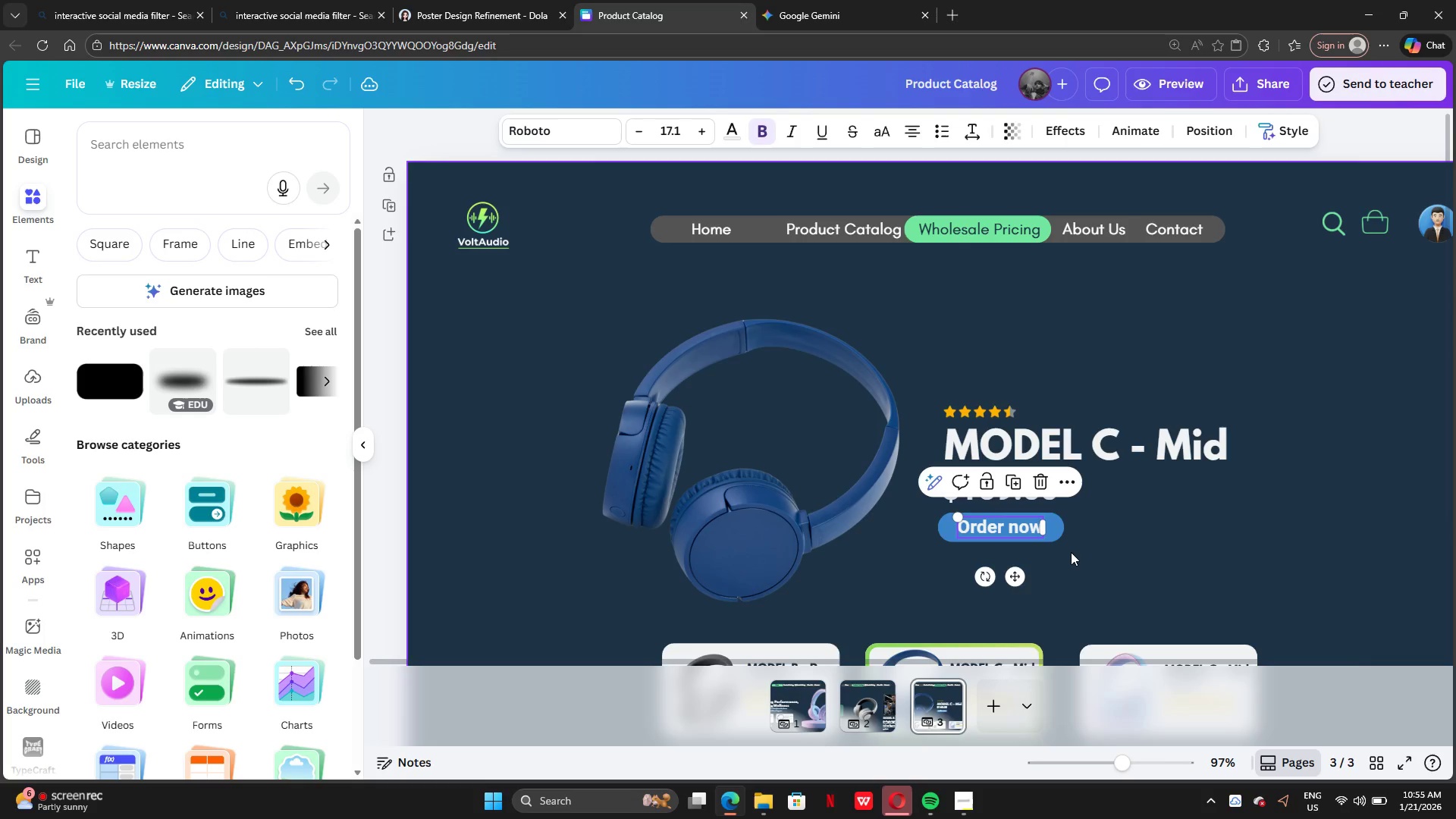 
key(ArrowRight)
 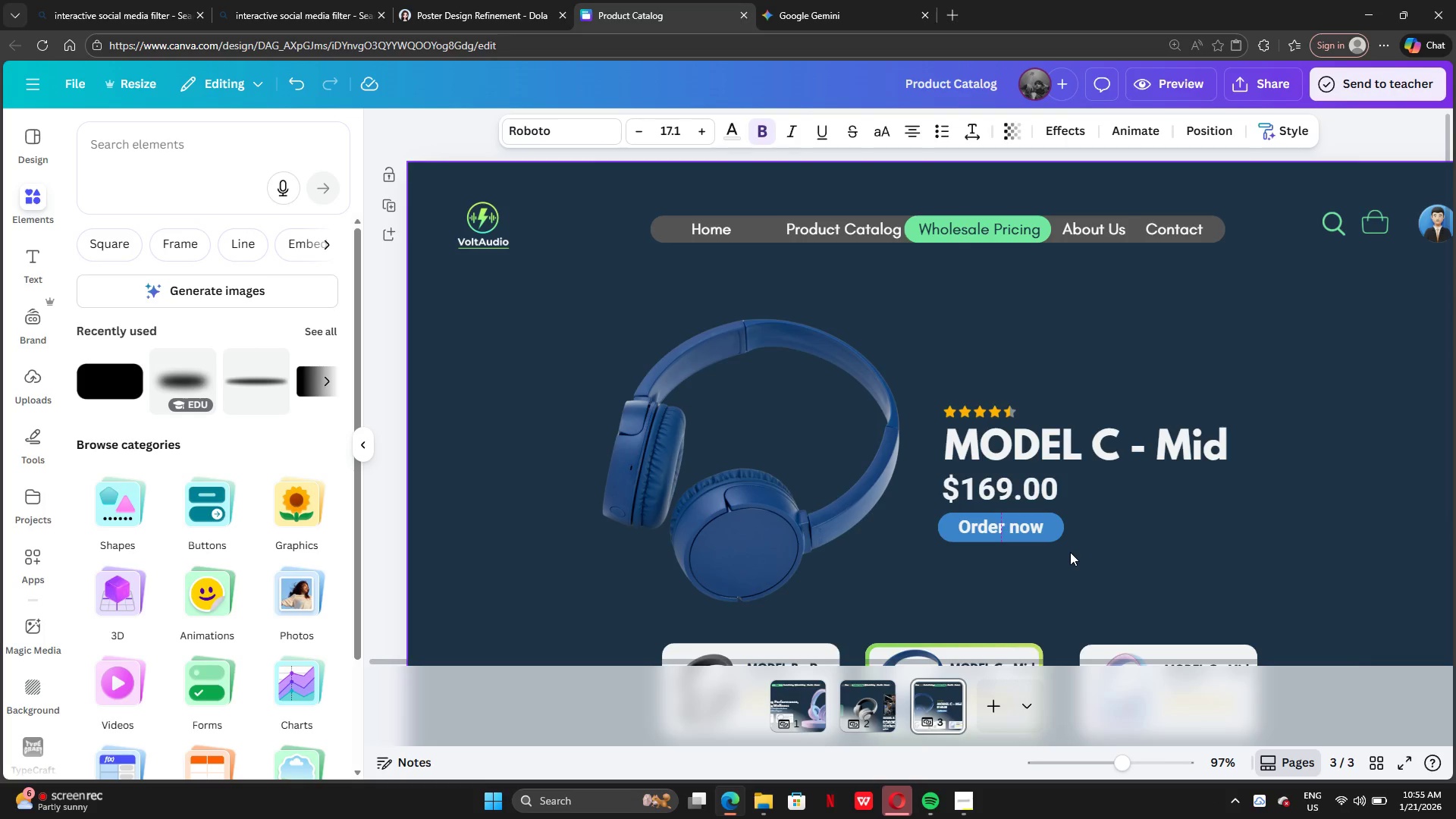 
left_click([1070, 552])
 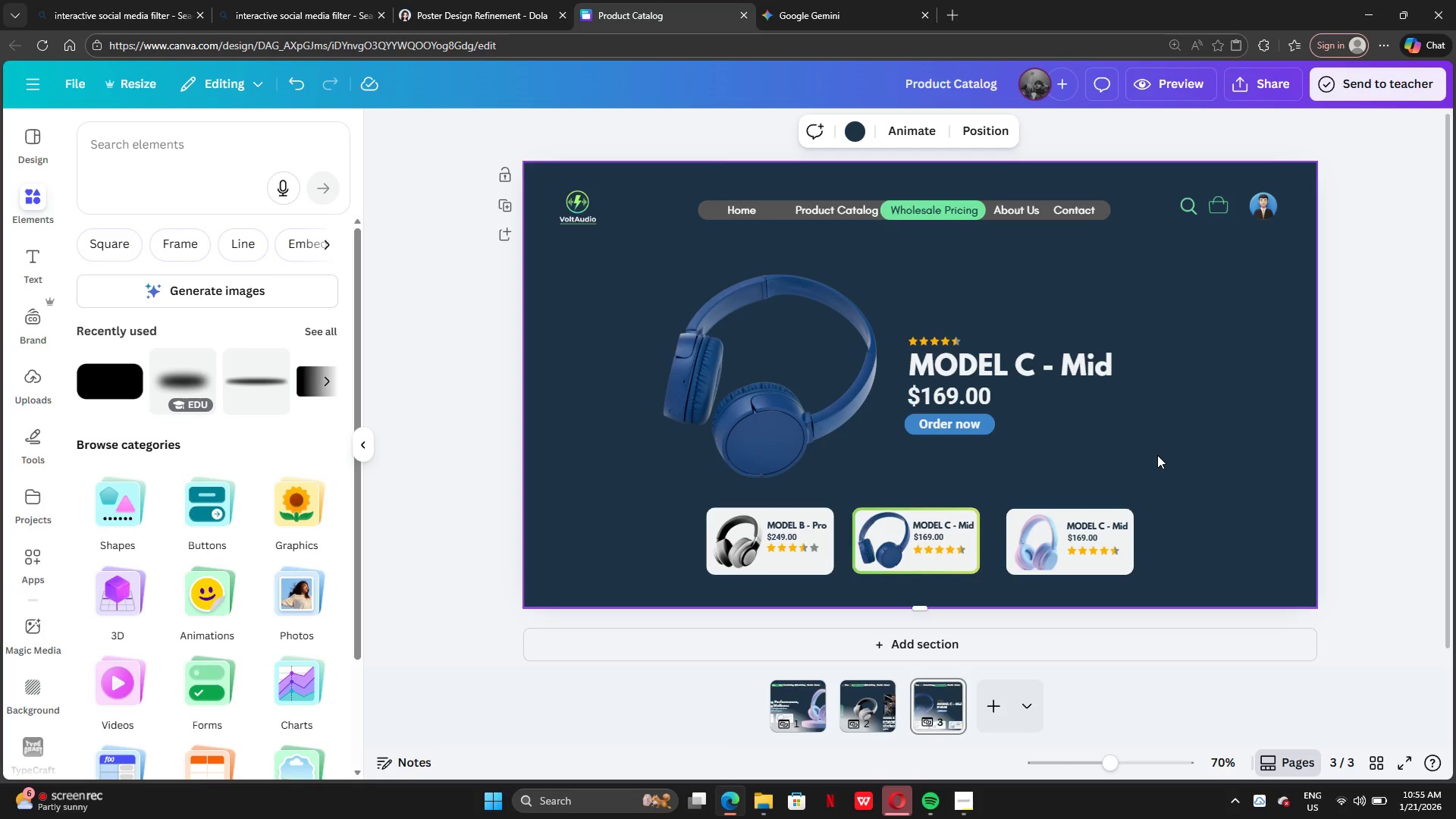 
wait(7.22)
 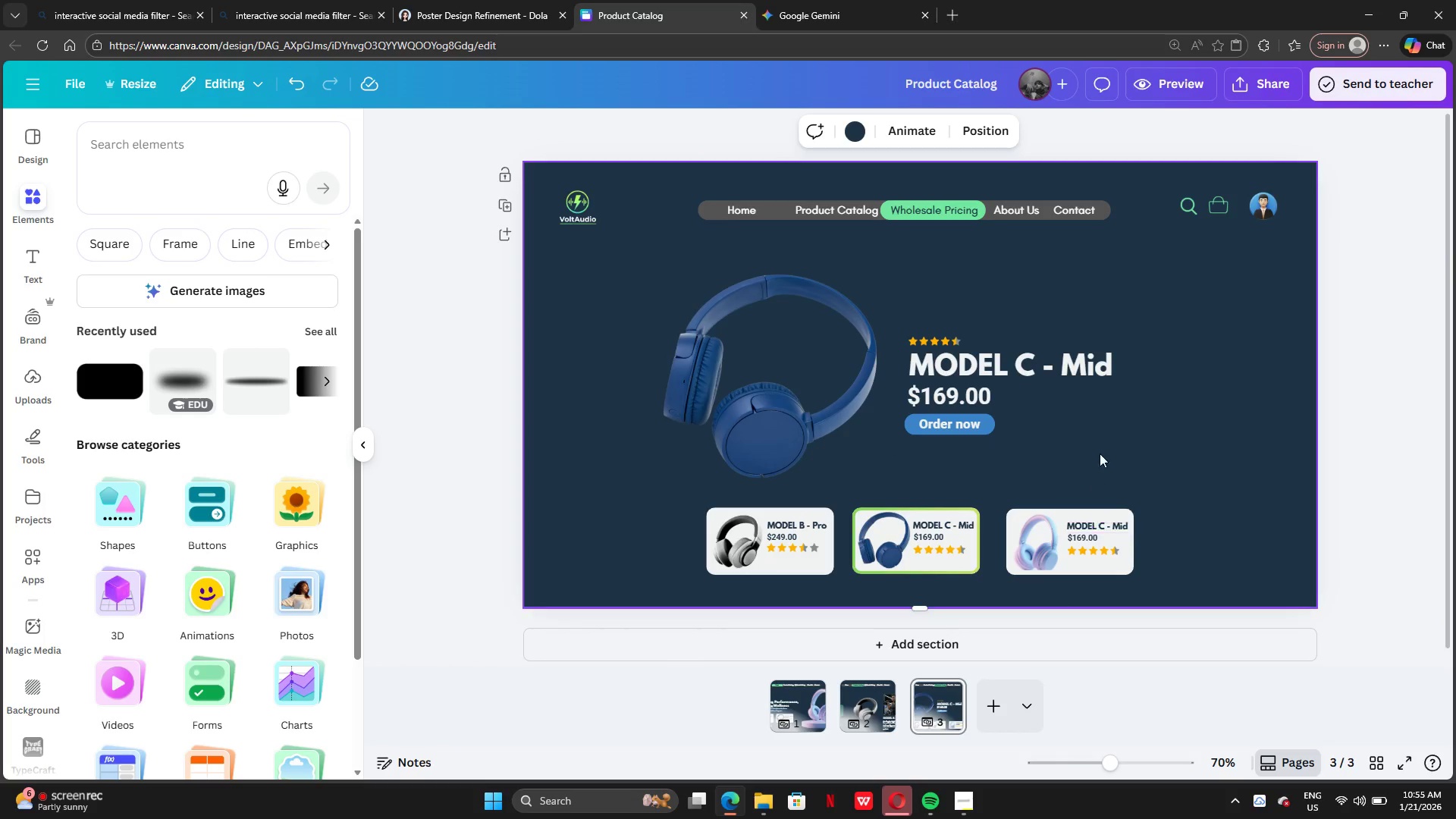 
left_click([444, 6])
 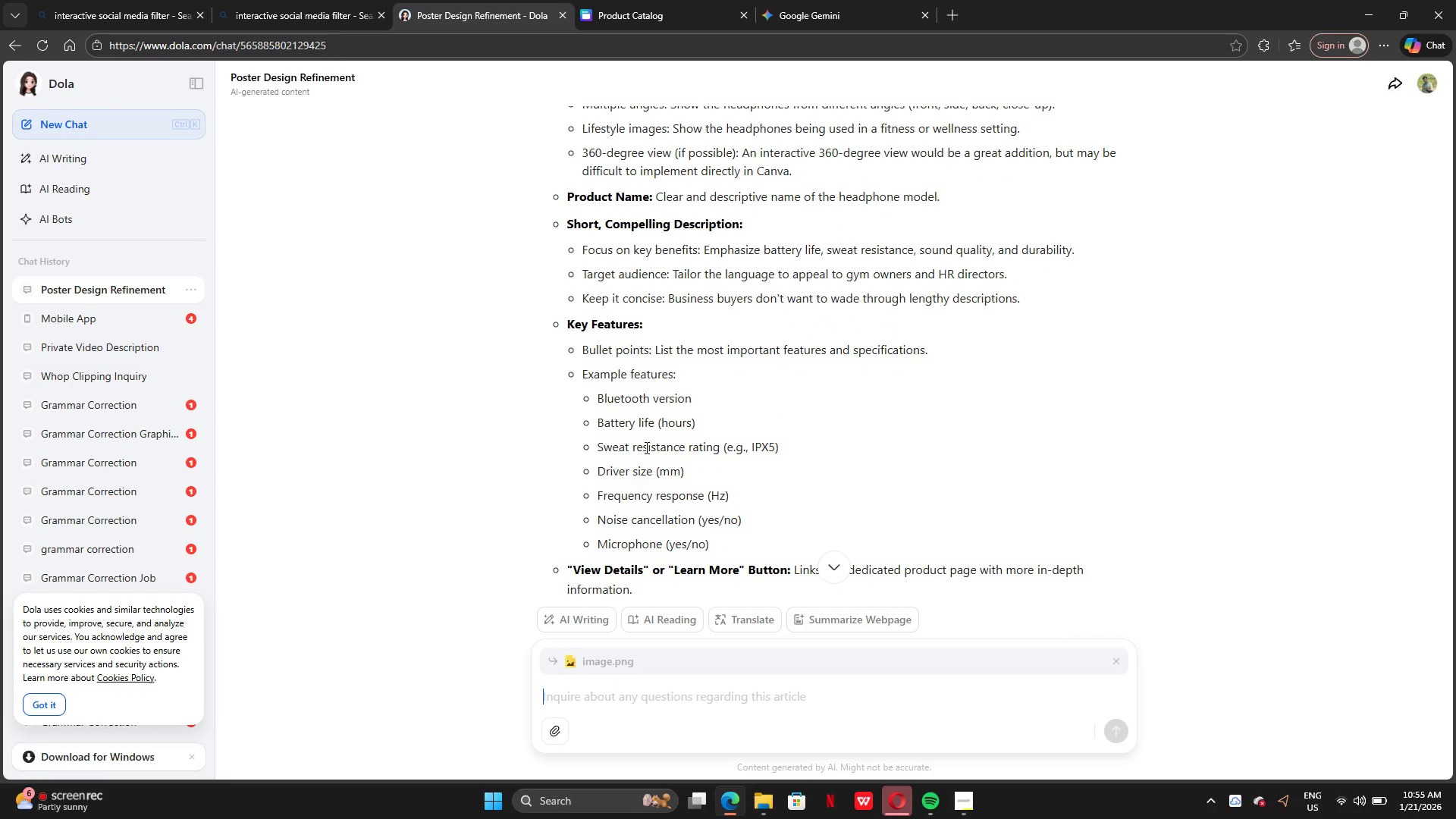 
wait(6.11)
 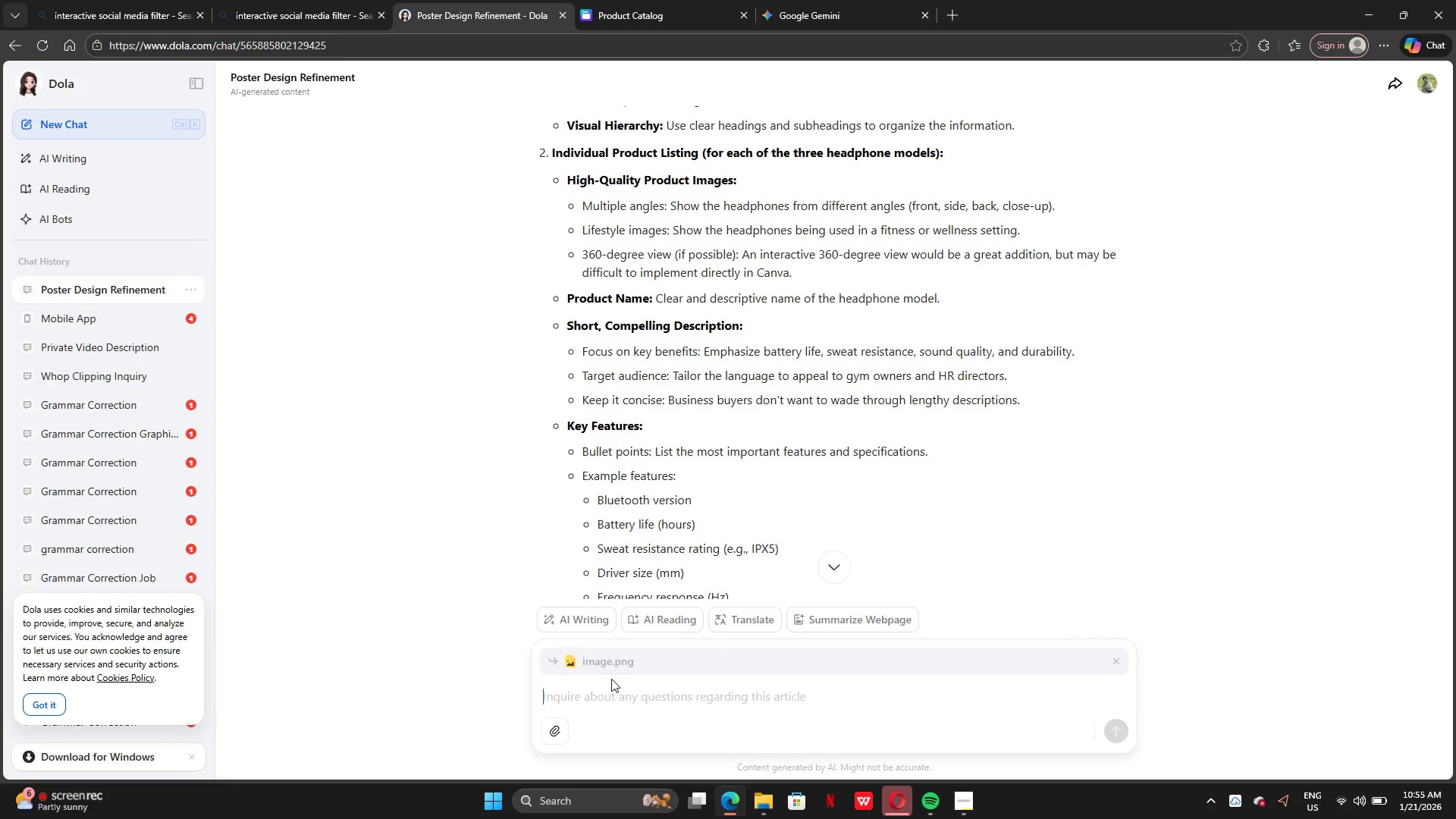 
left_click([658, 0])
 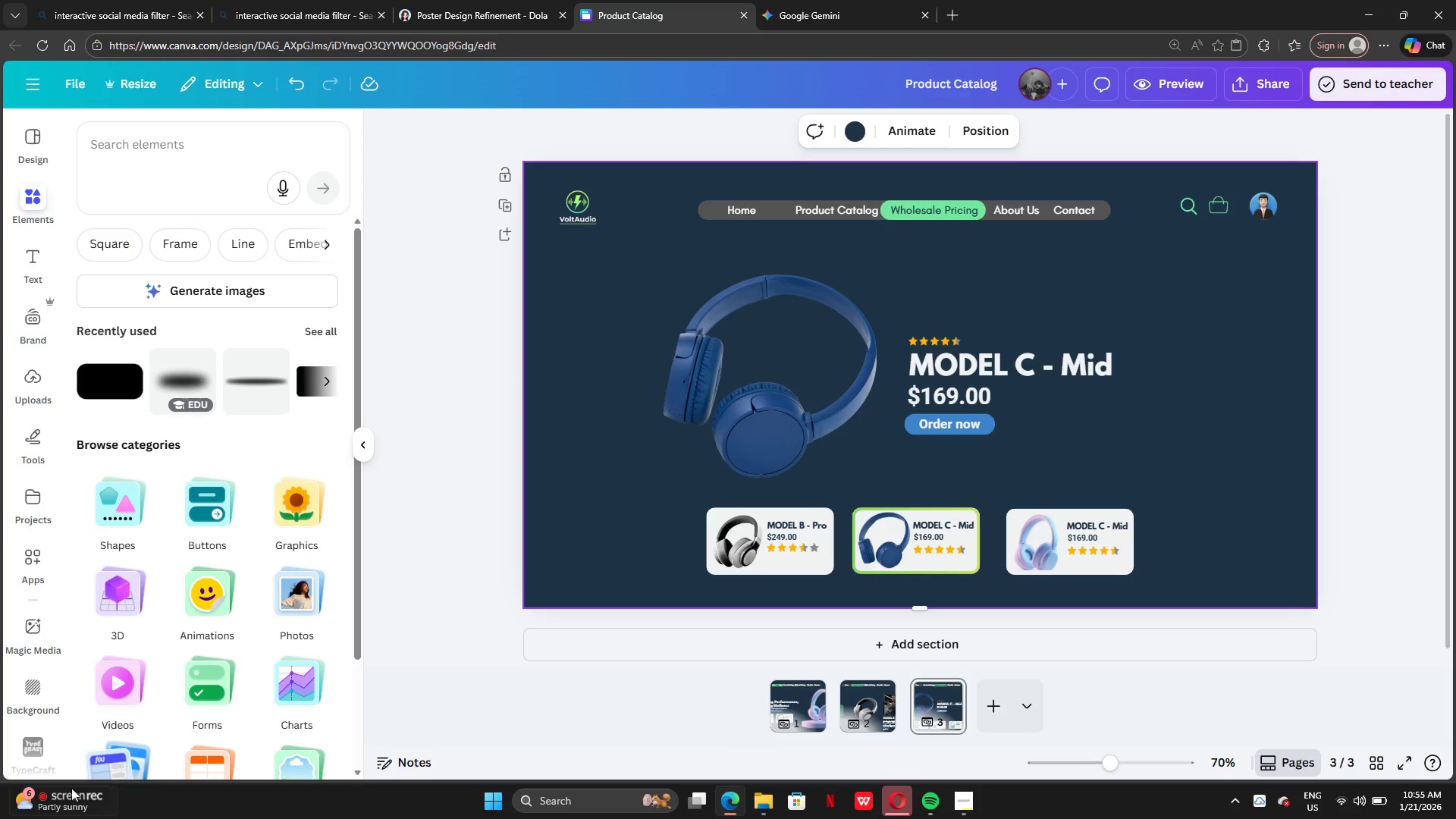 
left_click([54, 799])
 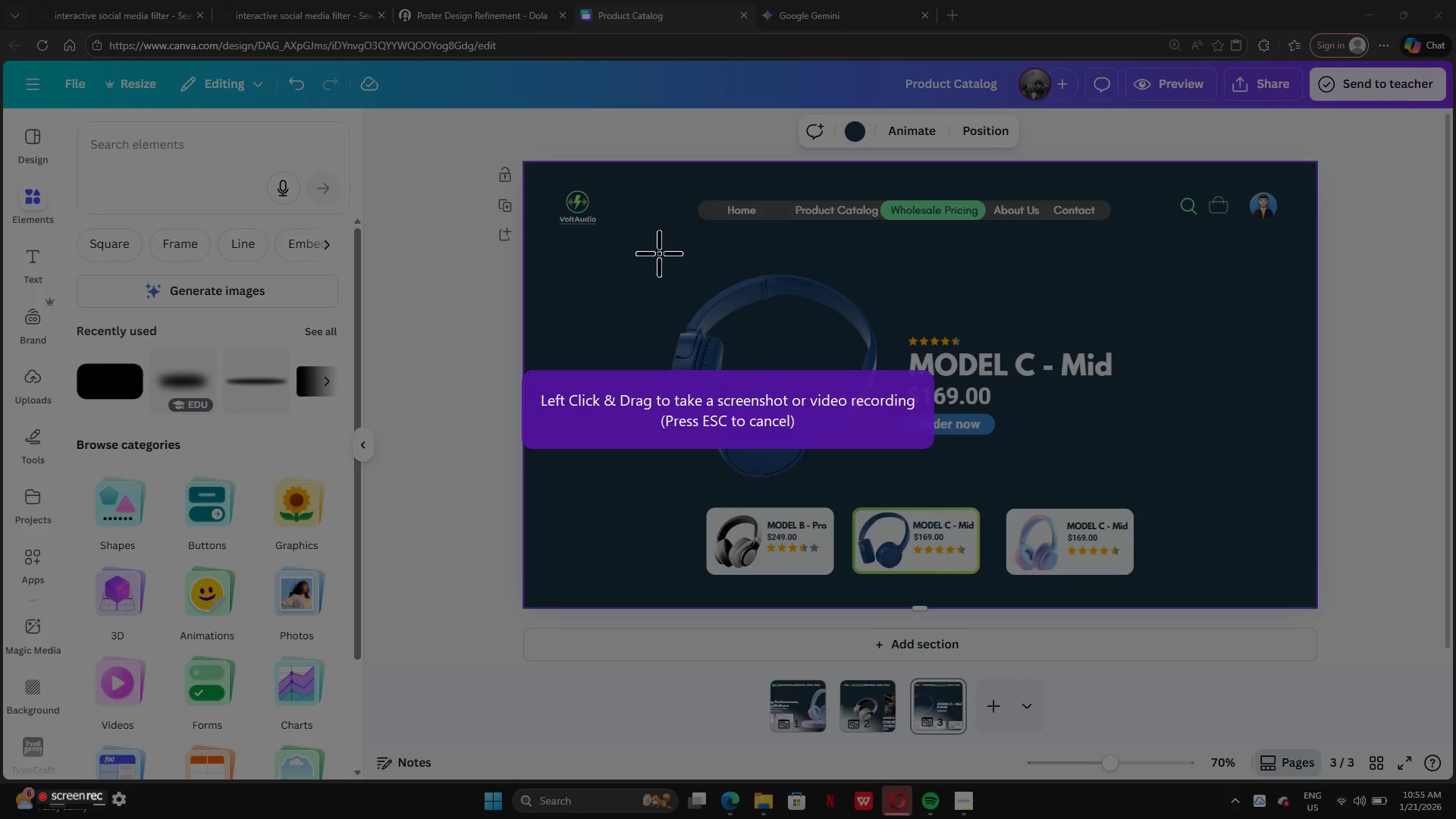 
left_click_drag(start_coordinate=[659, 246], to_coordinate=[1149, 489])
 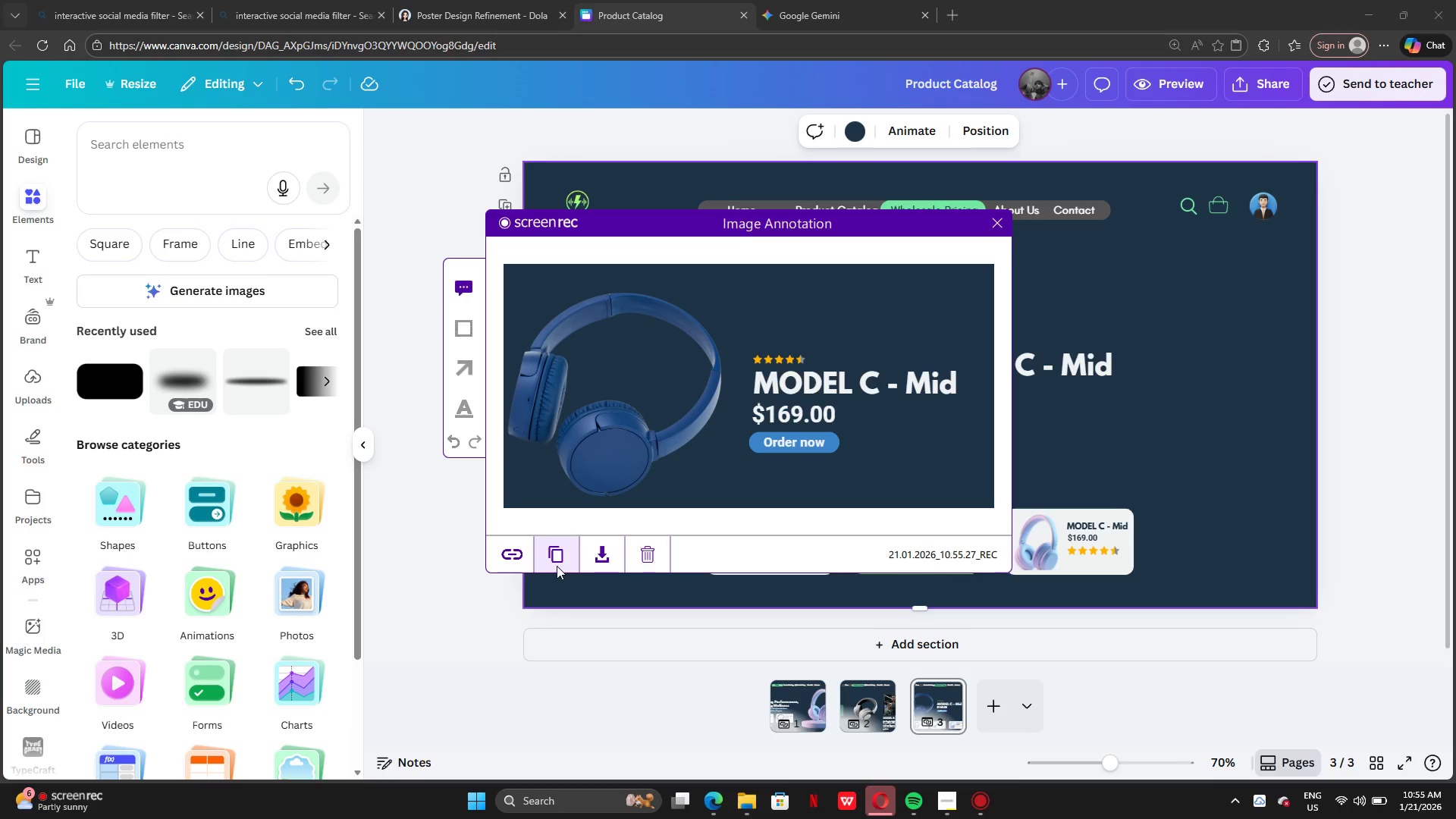 
left_click([560, 561])
 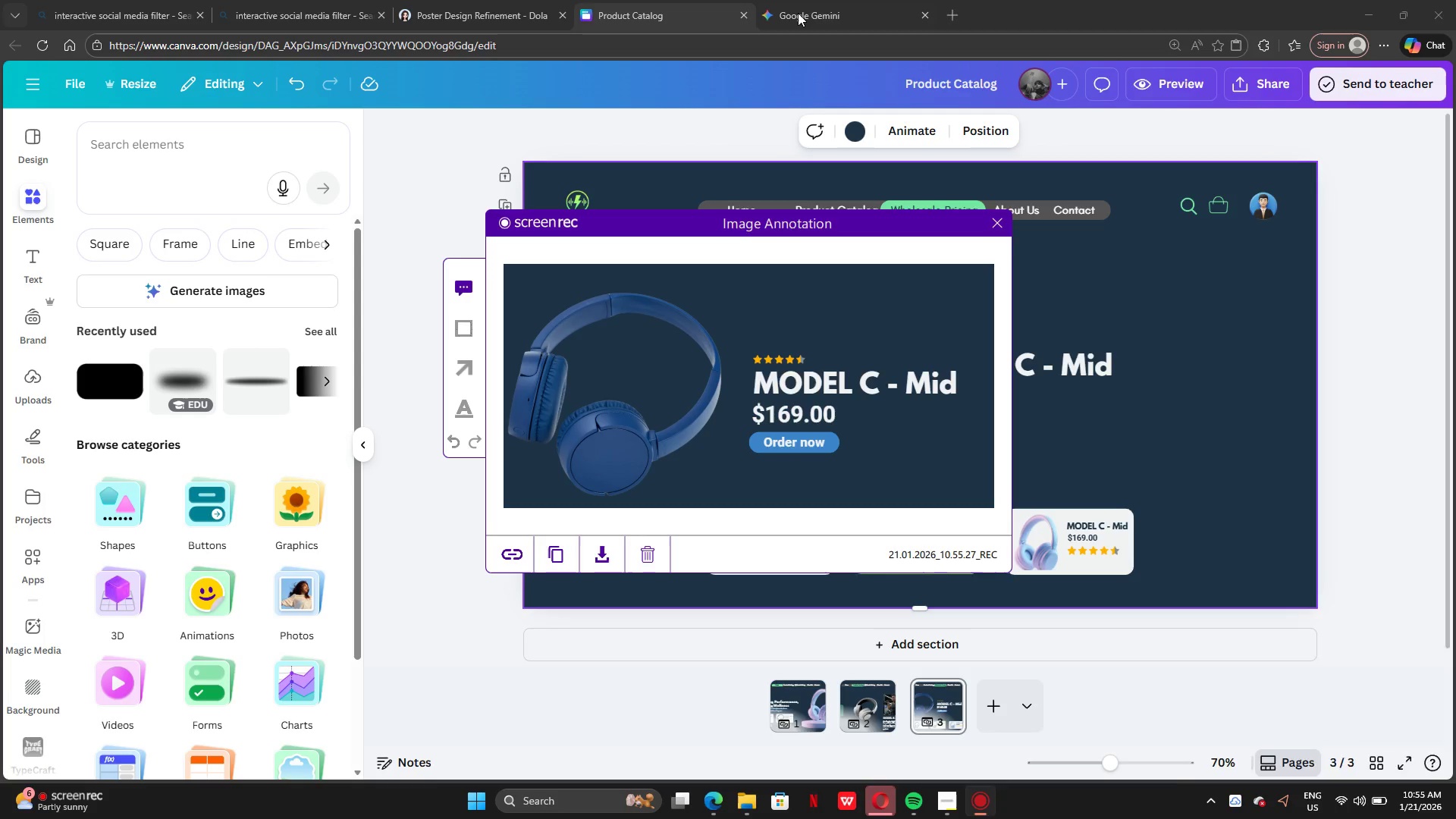 
left_click([805, 12])
 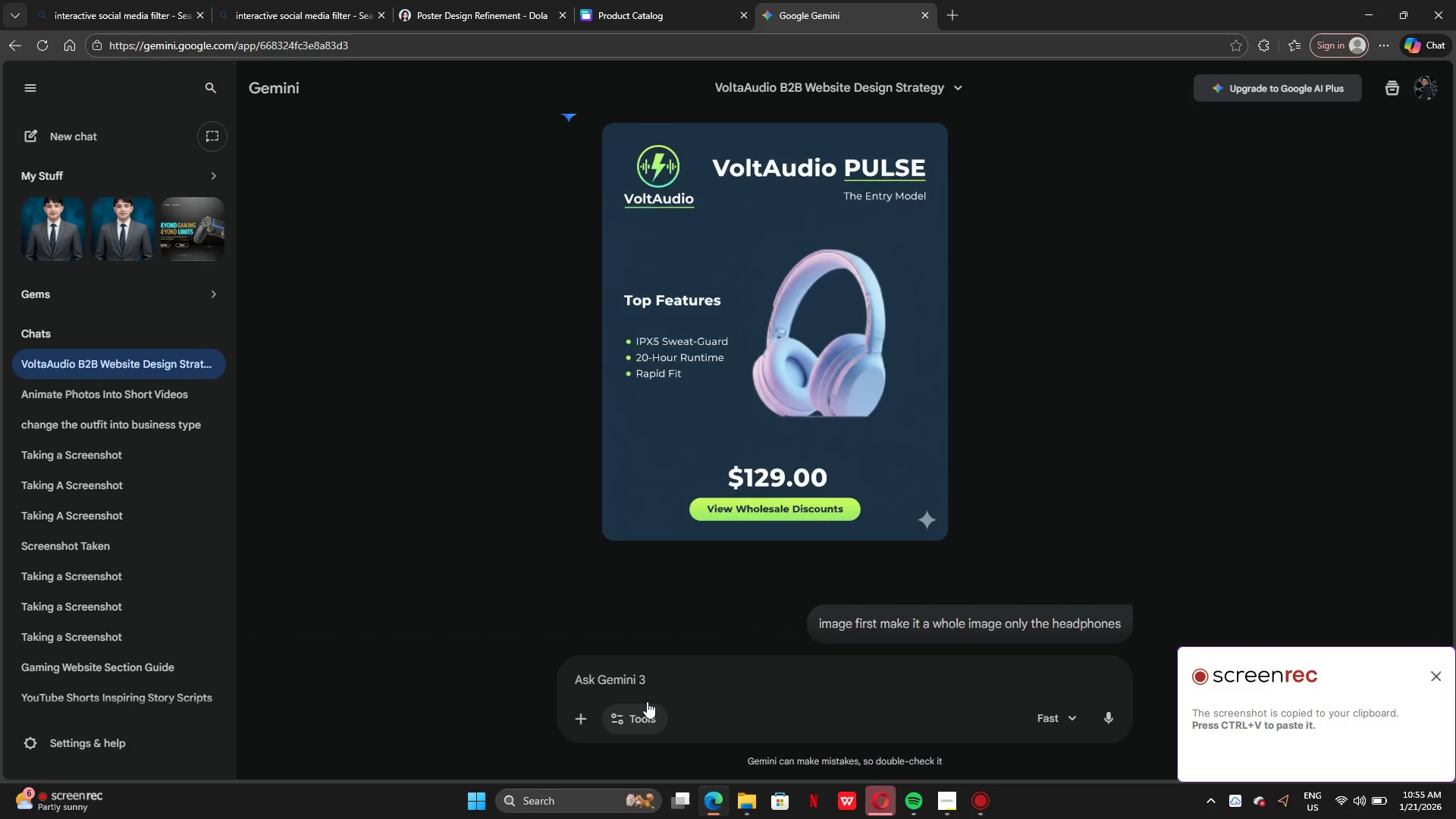 
left_click([639, 685])
 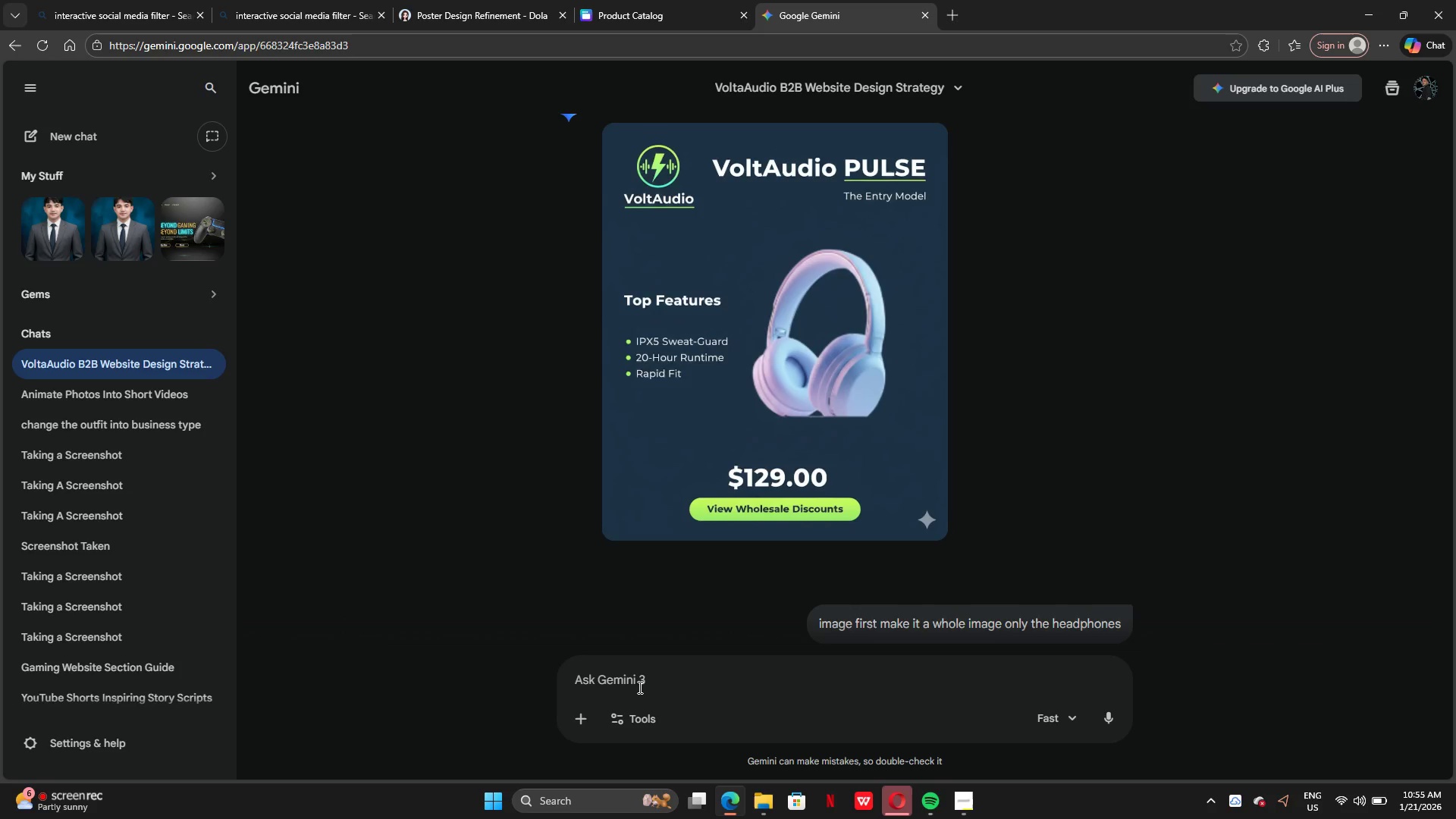 
wait(5.27)
 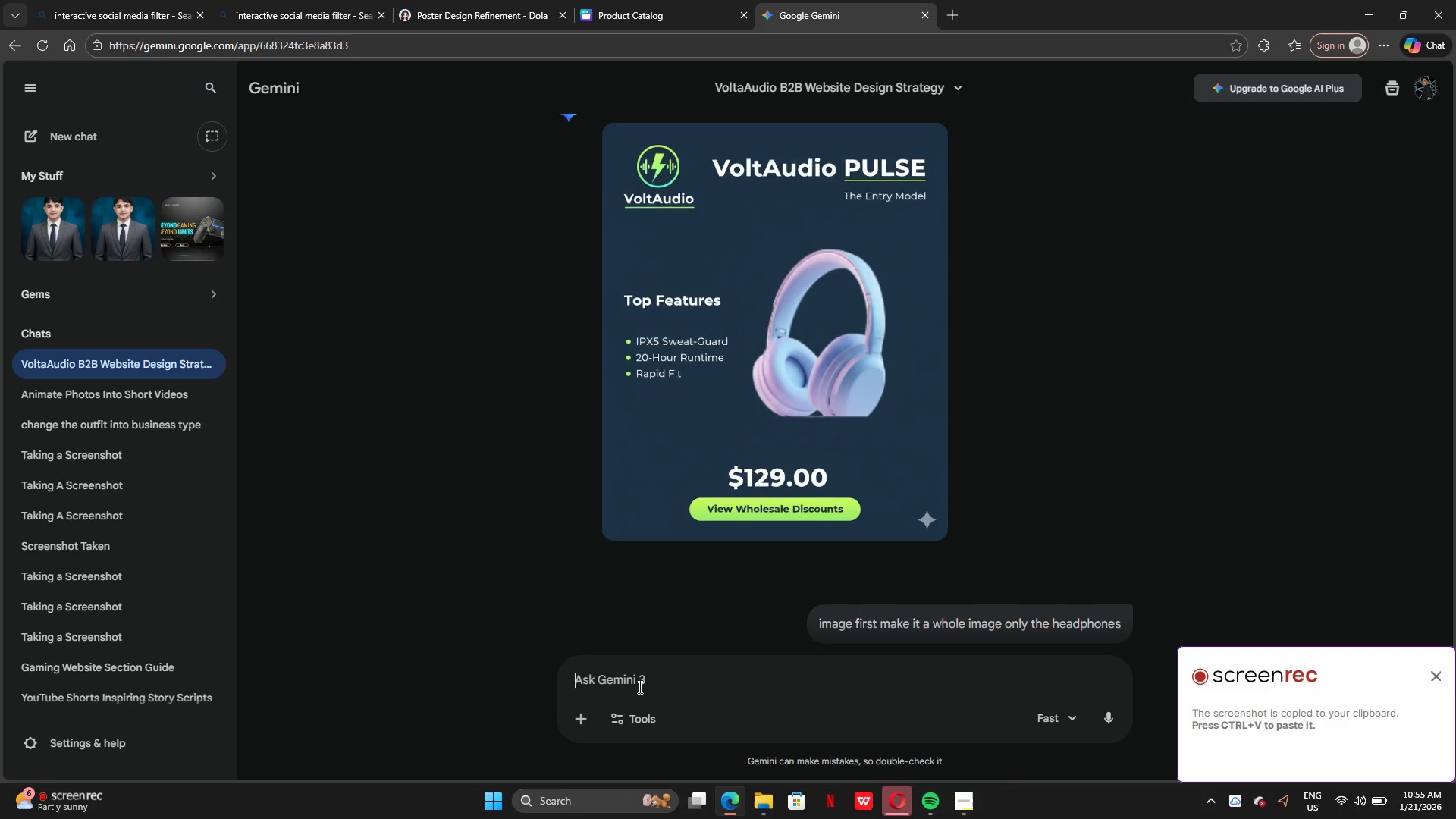 
key(Control+V)
 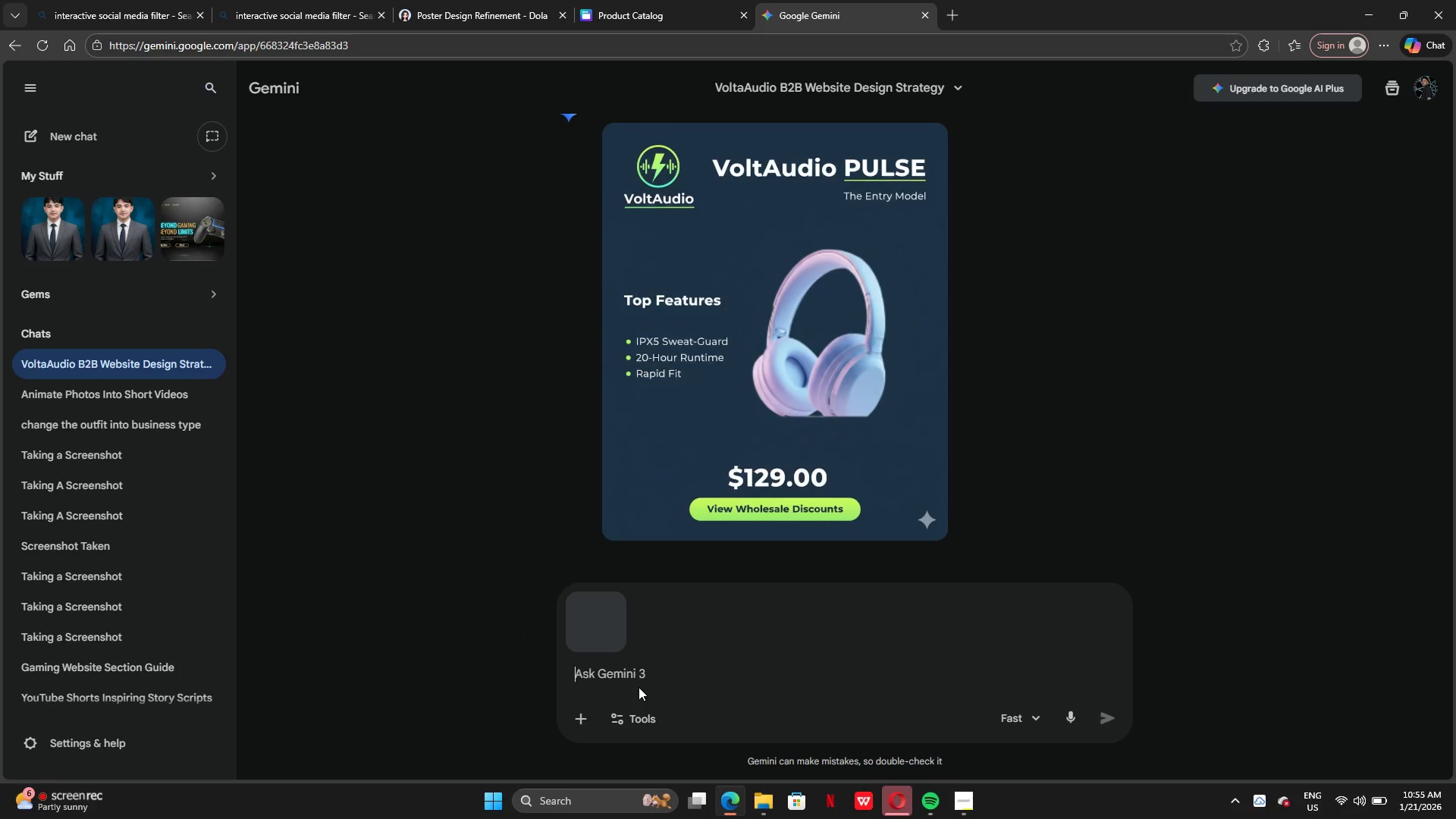 
type(create feautres gor )
key(Backspace)
key(Backspace)
key(Backspace)
key(Backspace)
key(Backspace)
key(Backspace)
key(Backspace)
key(Backspace)
key(Backspace)
key(Backspace)
type(tures about htis p)
key(Backspace)
key(Backspace)
key(Backspace)
key(Backspace)
key(Backspace)
key(Backspace)
key(Backspace)
key(Backspace)
key(Backspace)
key(Backspace)
key(Backspace)
key(Backspace)
type(int this product)
 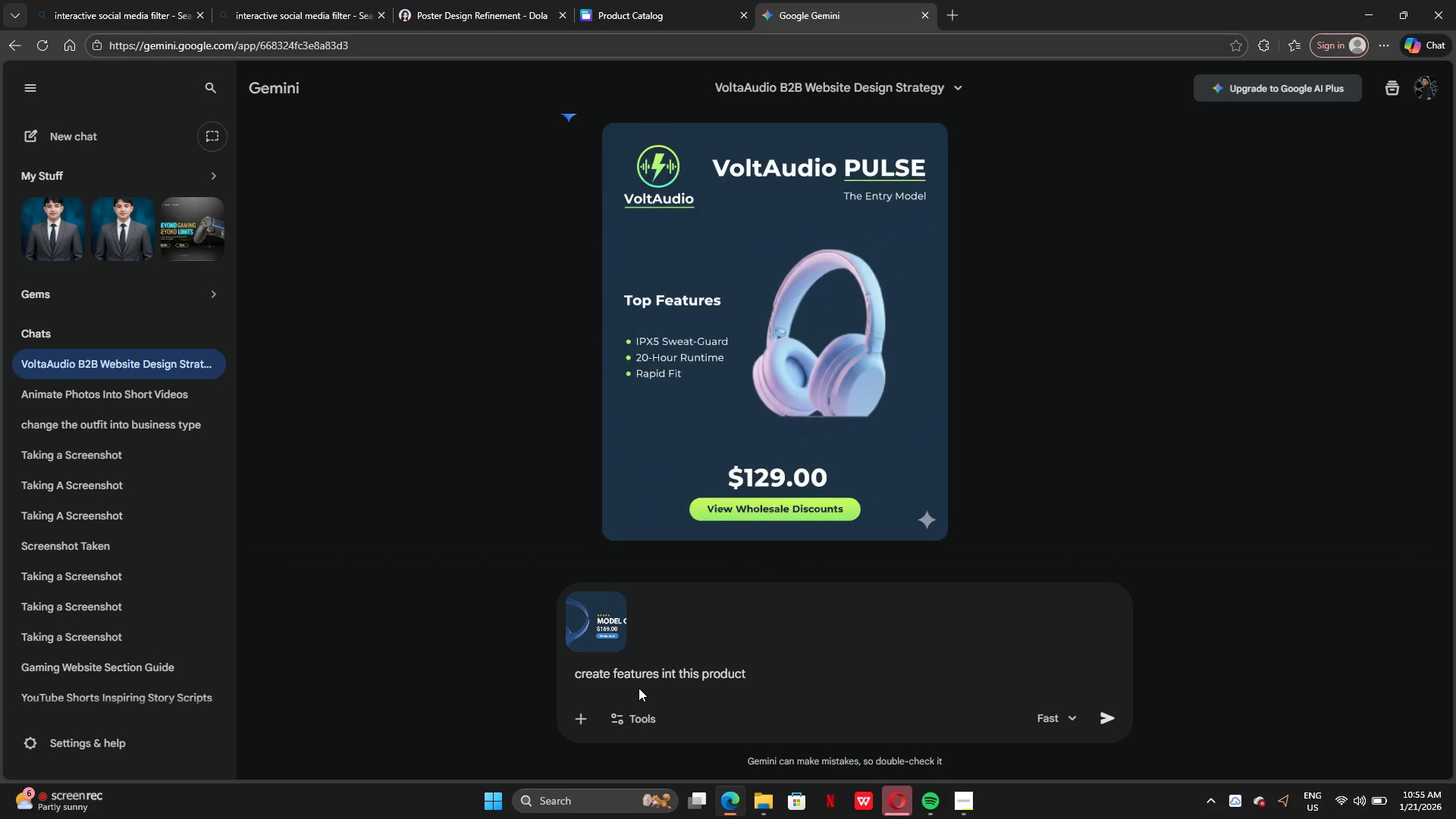 
key(Enter)
 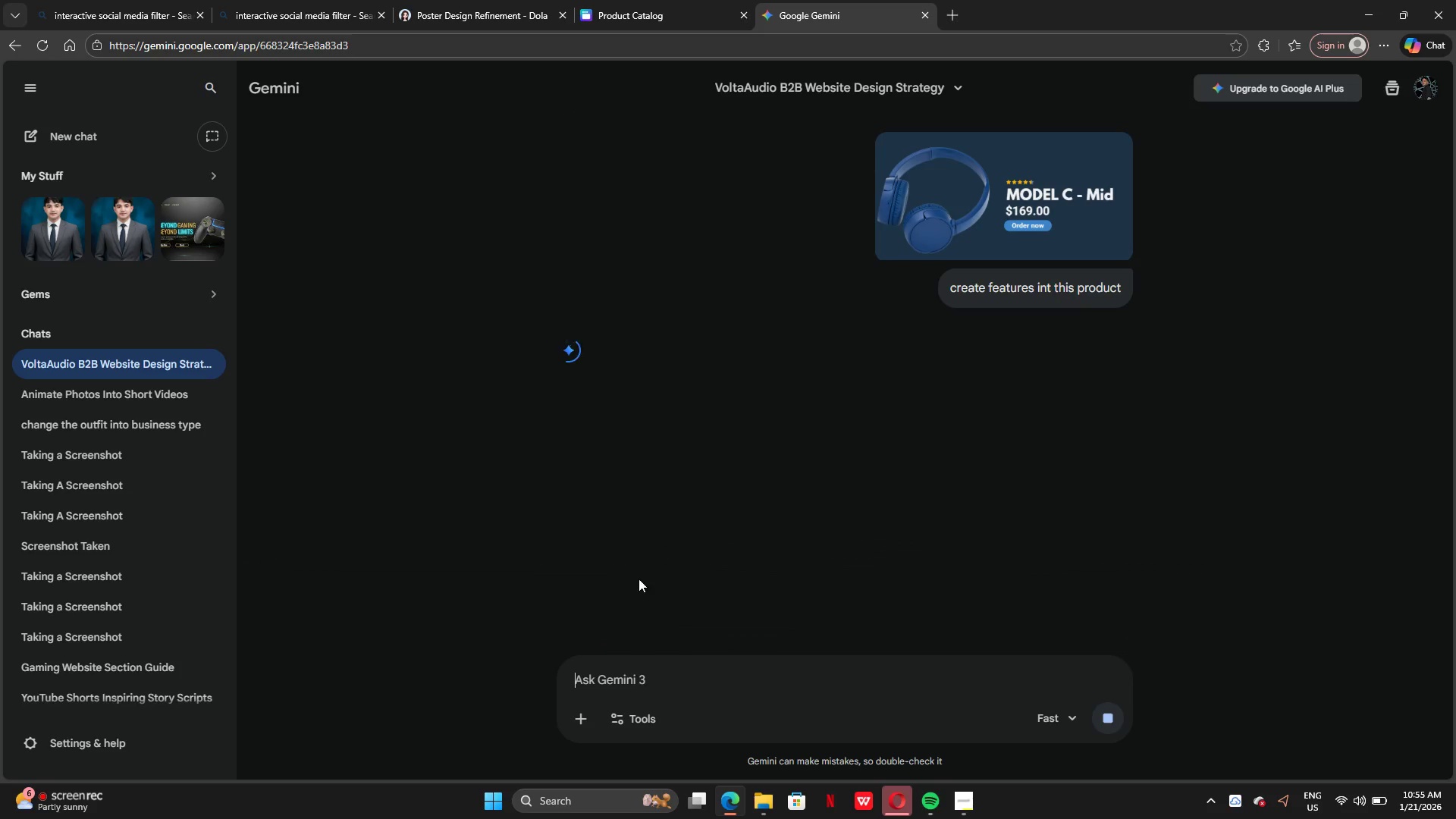 
scroll: coordinate [755, 435], scroll_direction: up, amount: 9.0
 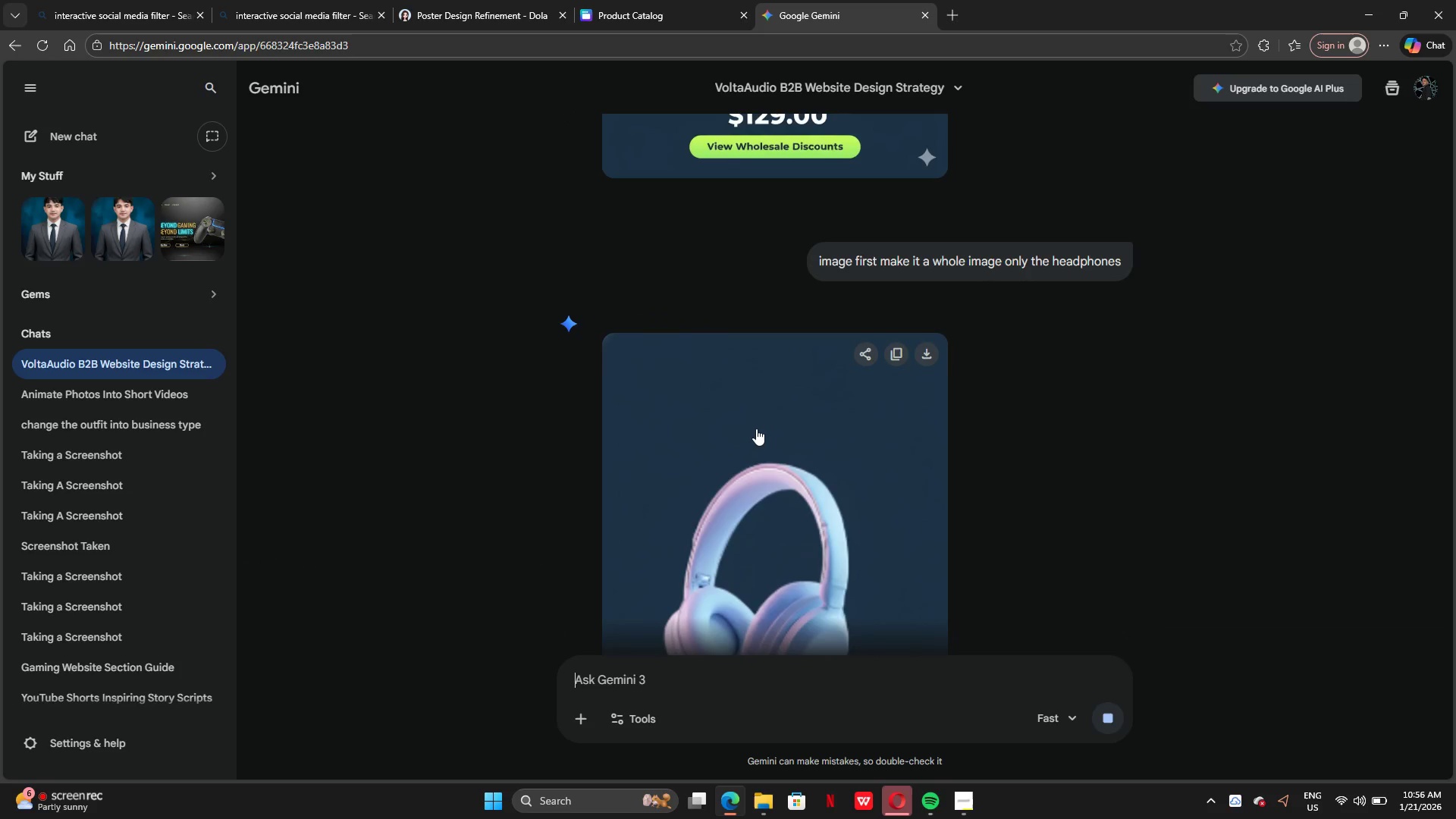 
scroll: coordinate [757, 423], scroll_direction: down, amount: 6.0
 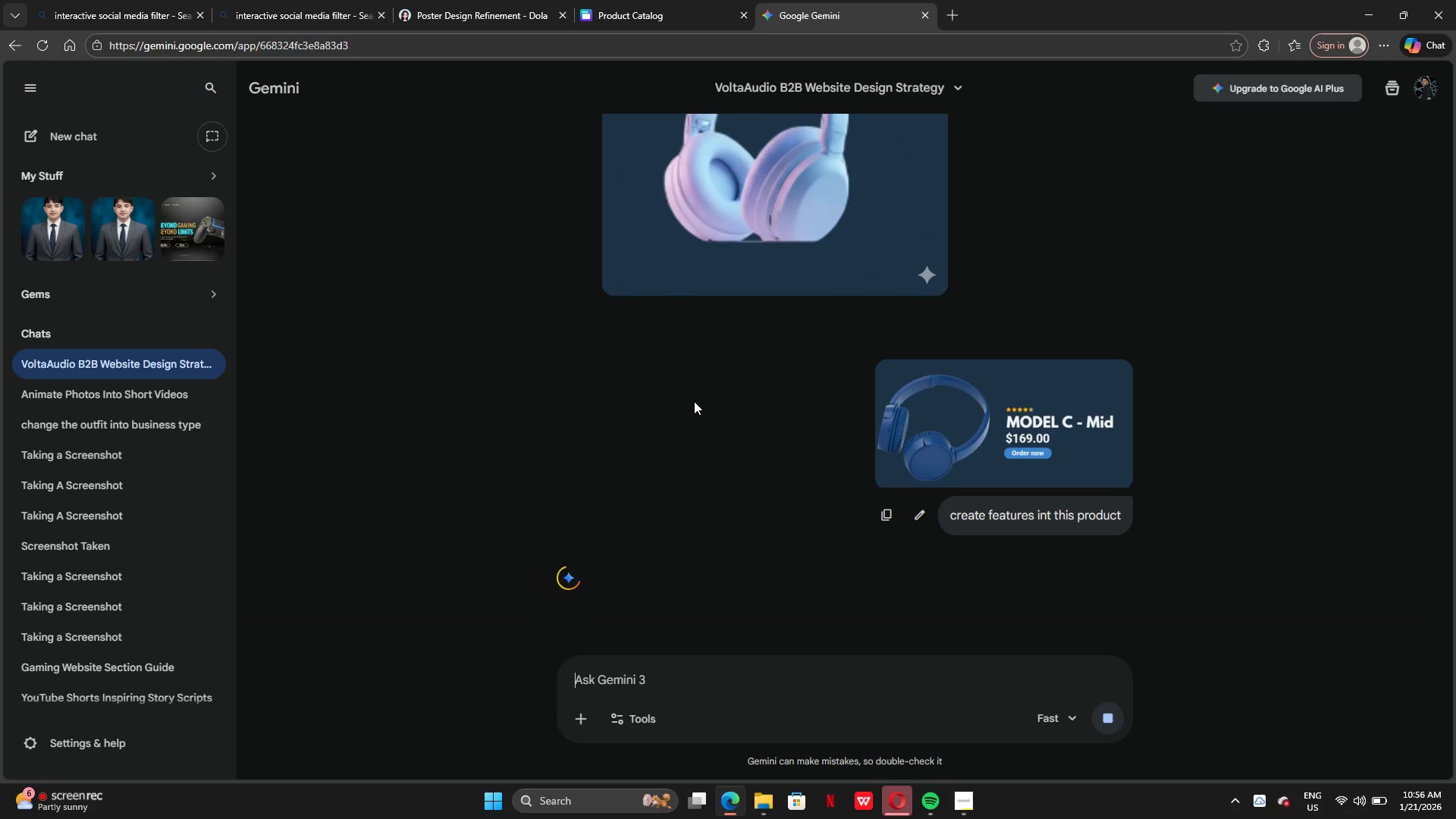 
mouse_move([622, 30])
 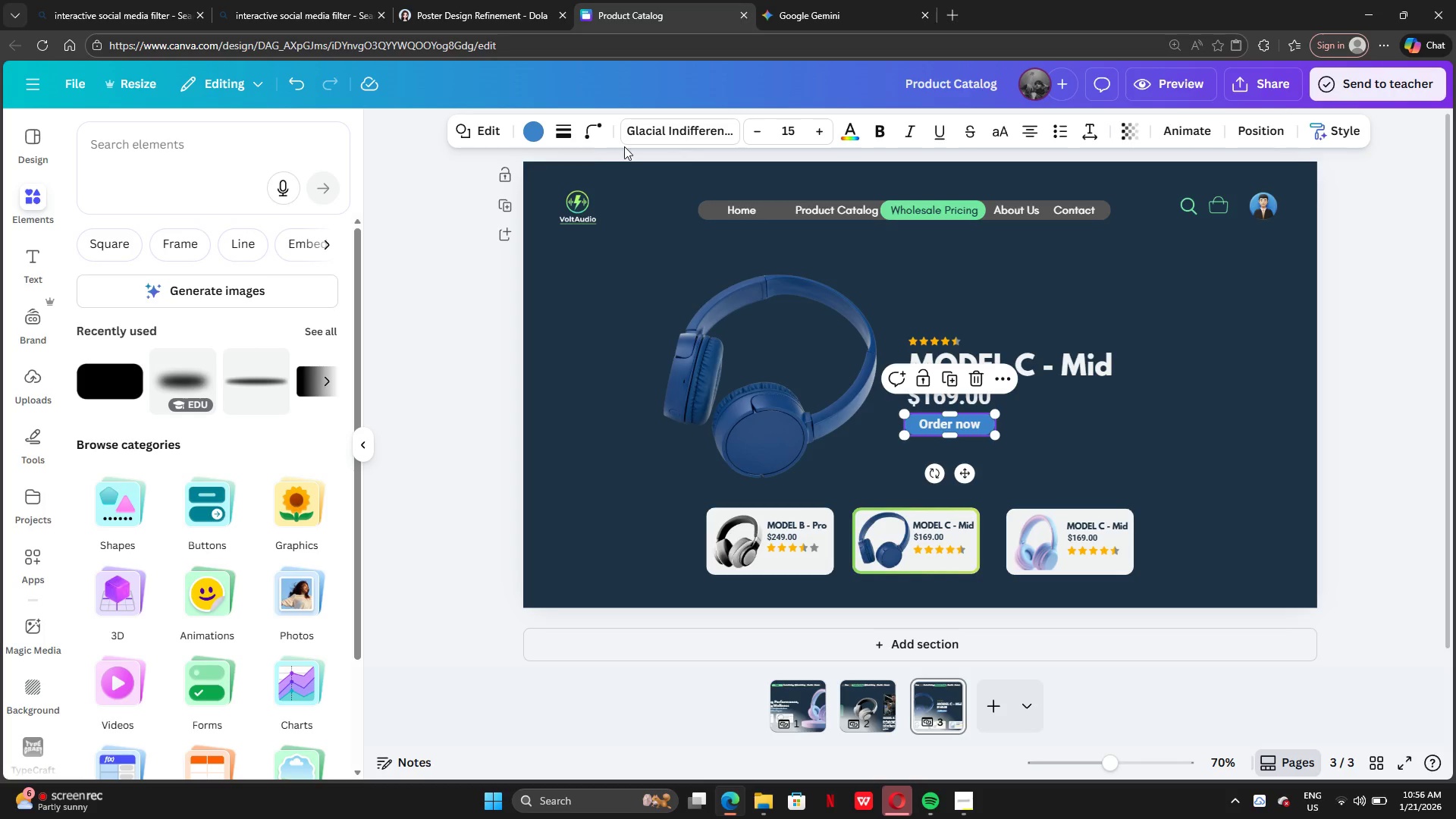 
left_click([542, 135])
 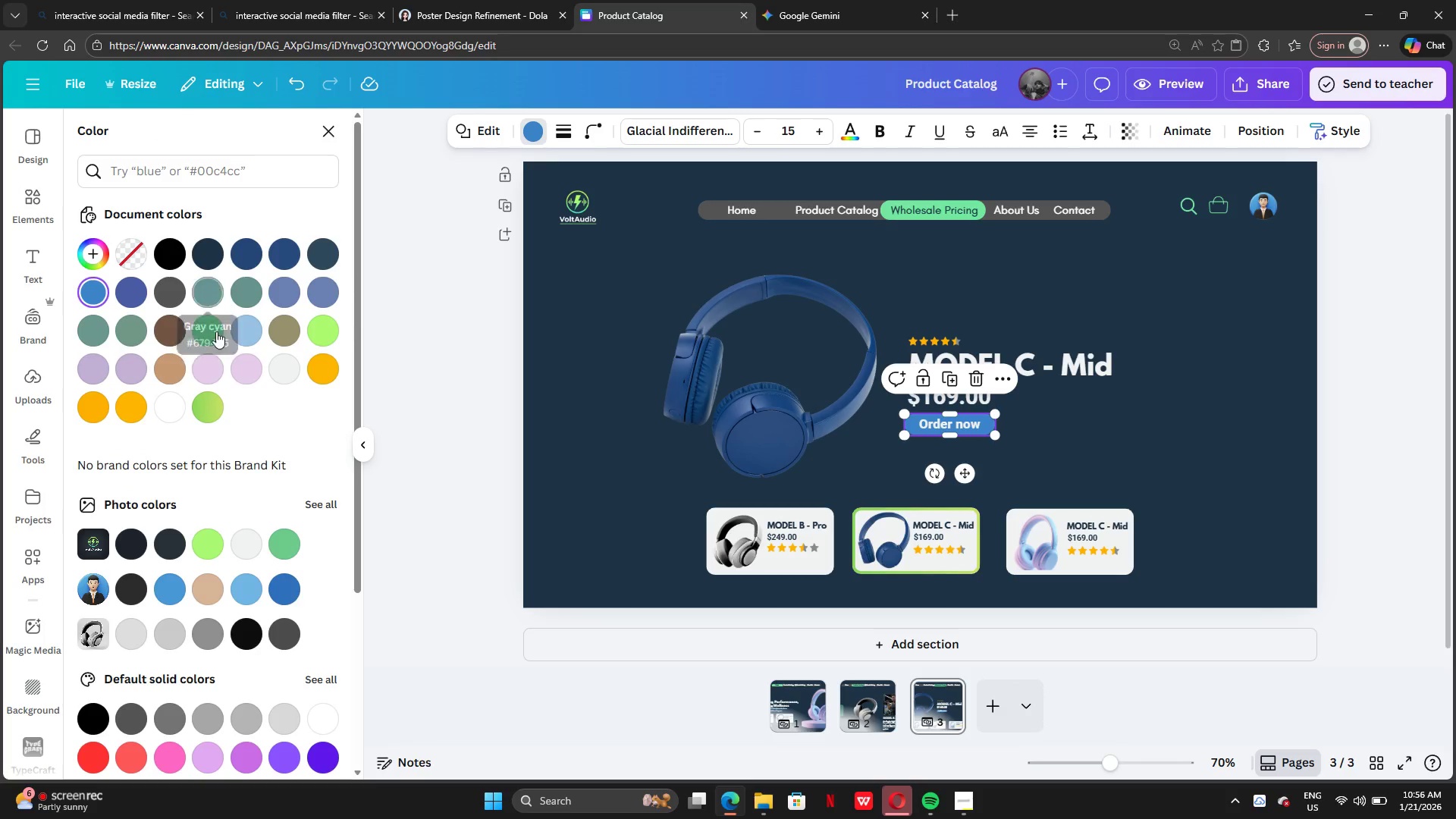 
left_click([214, 331])
 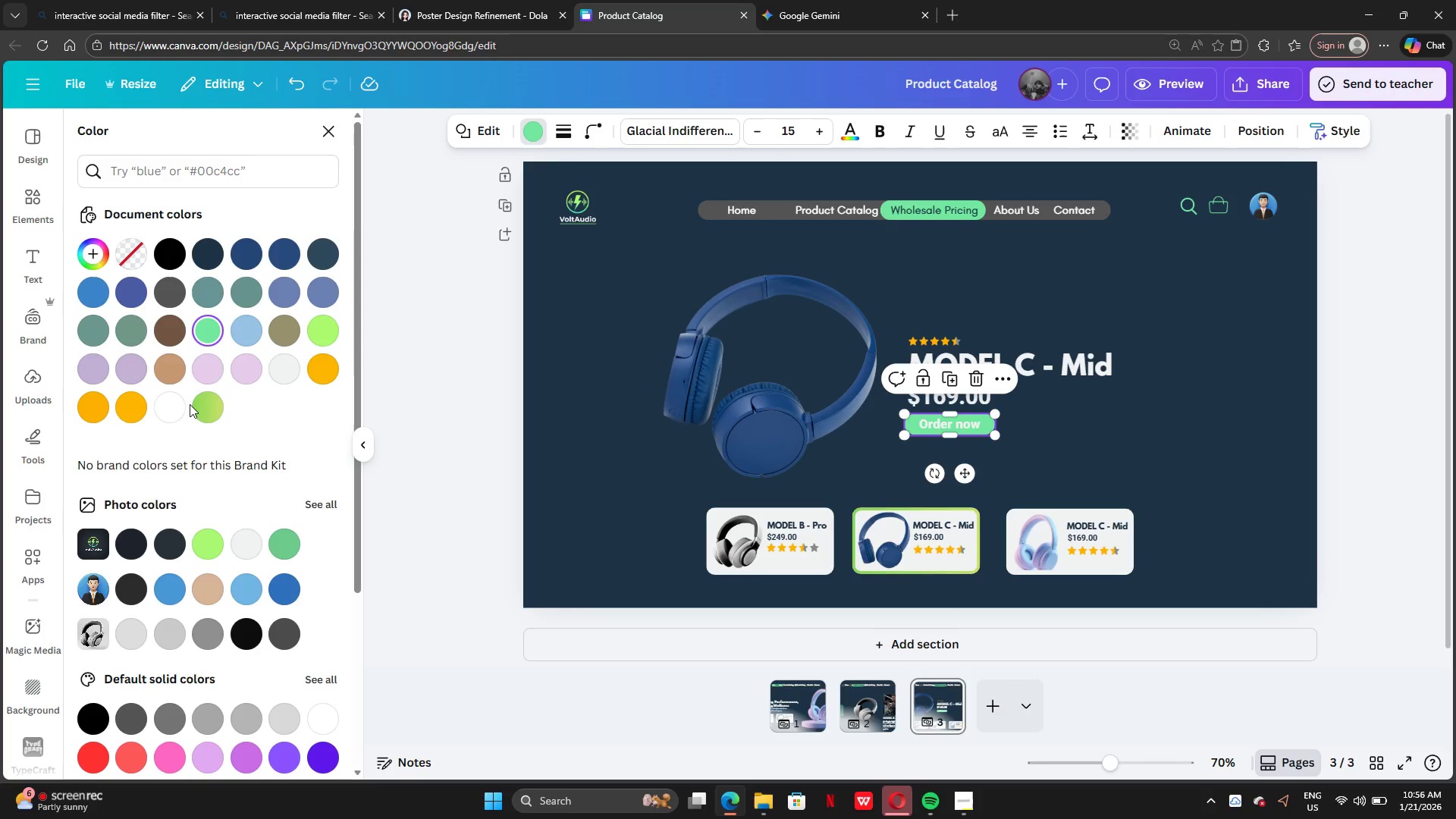 
double_click([201, 410])
 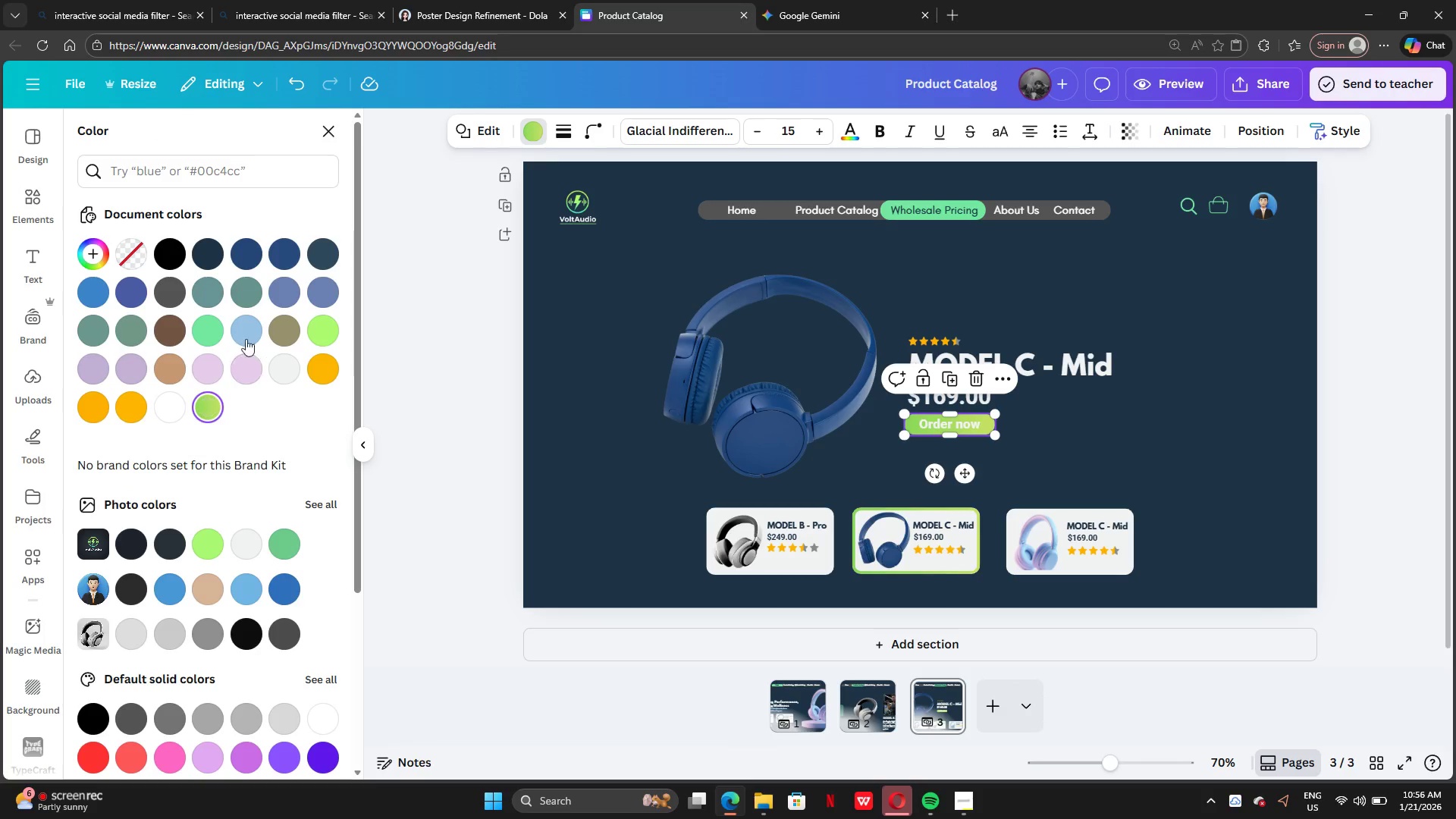 
left_click([201, 333])
 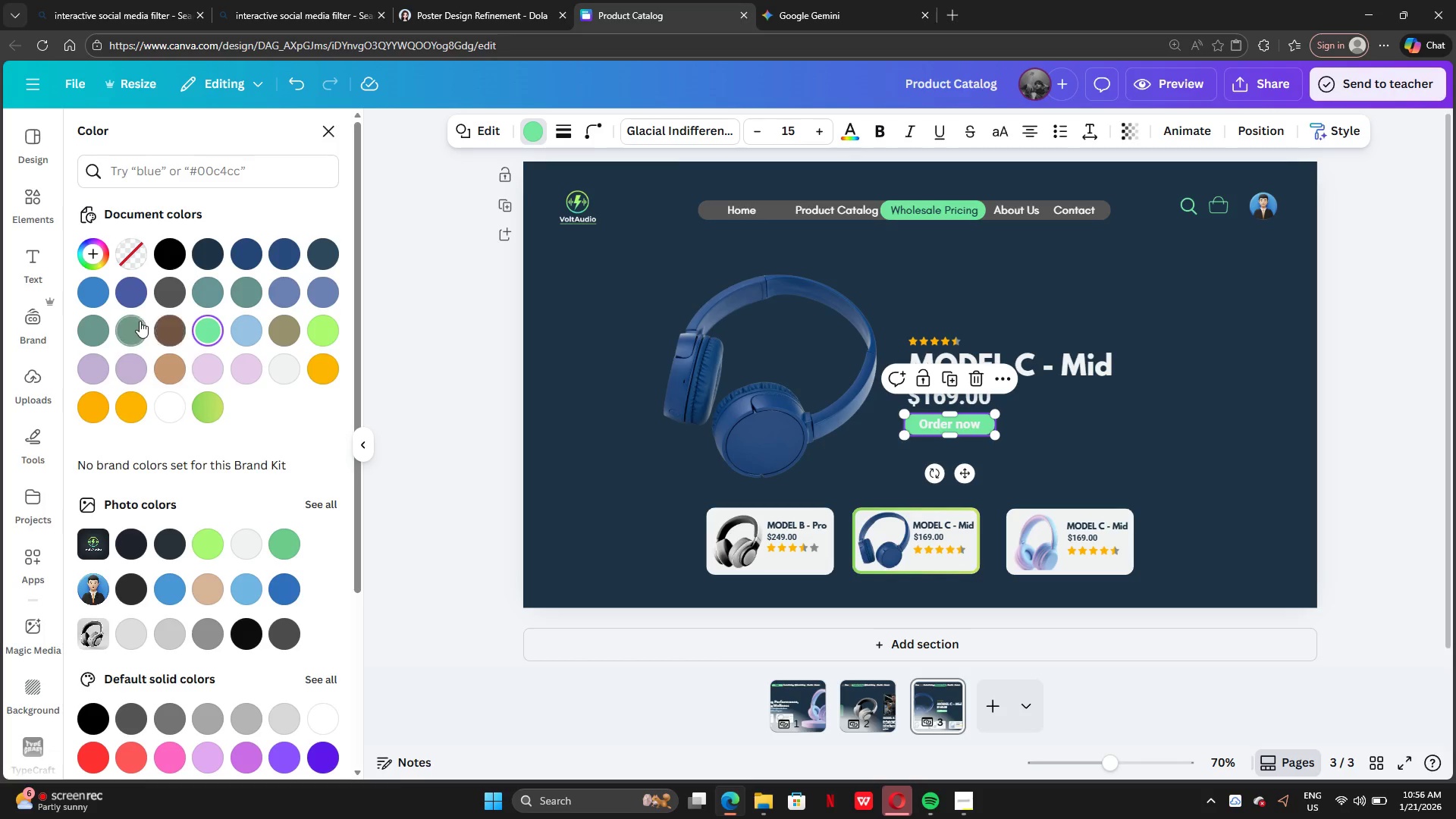 
left_click([320, 334])
 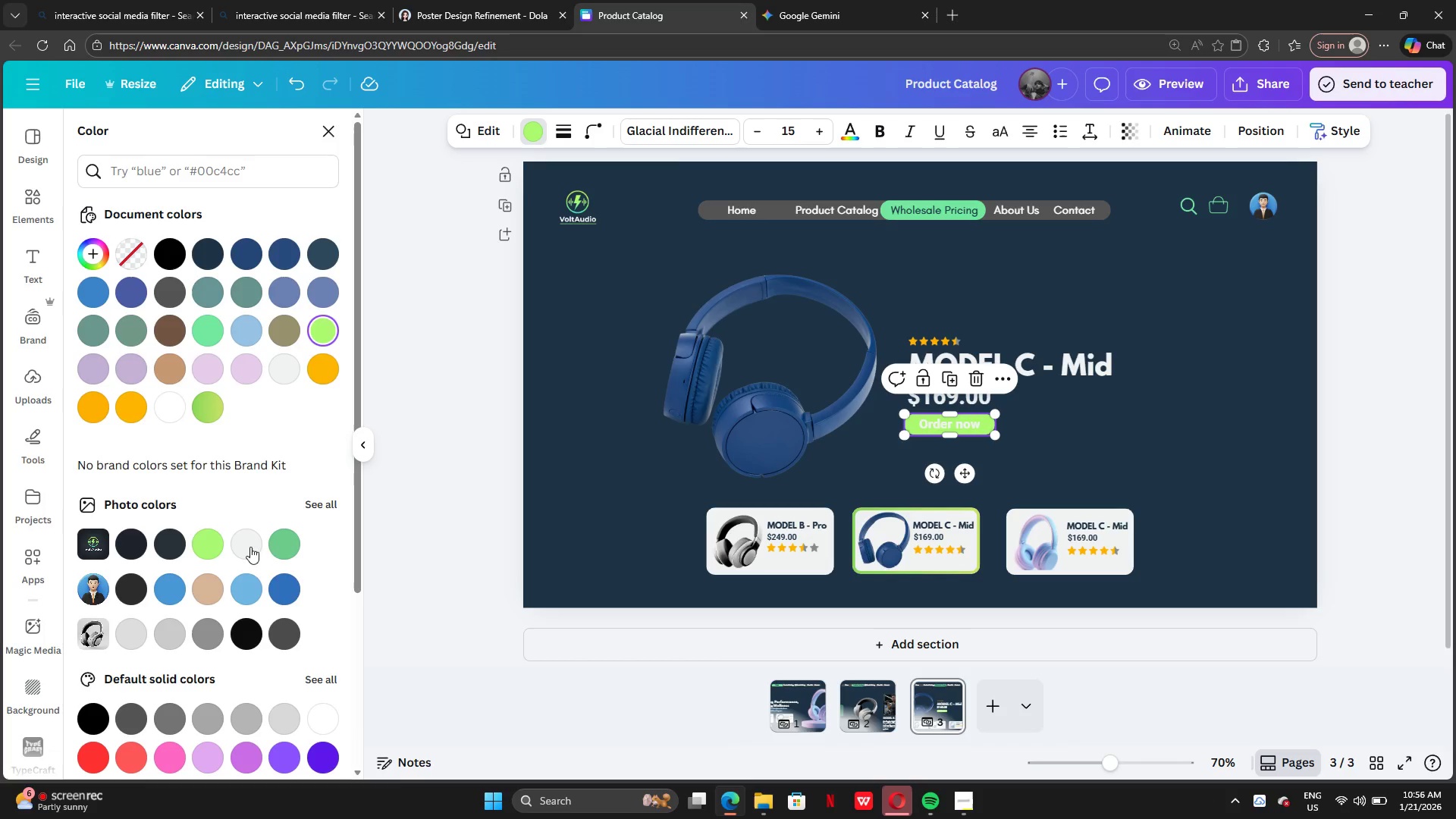 
left_click([287, 543])
 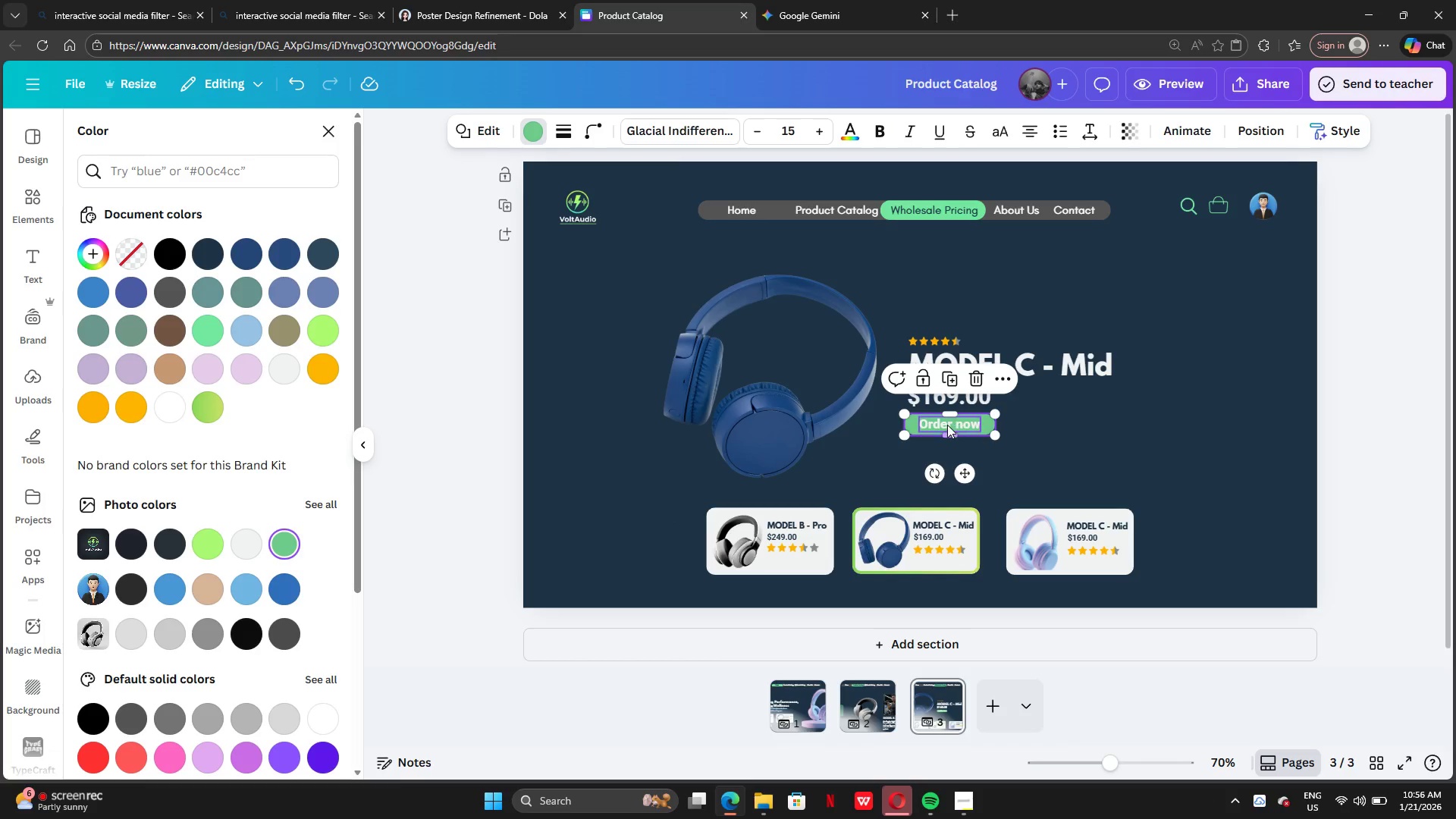 
left_click([946, 425])
 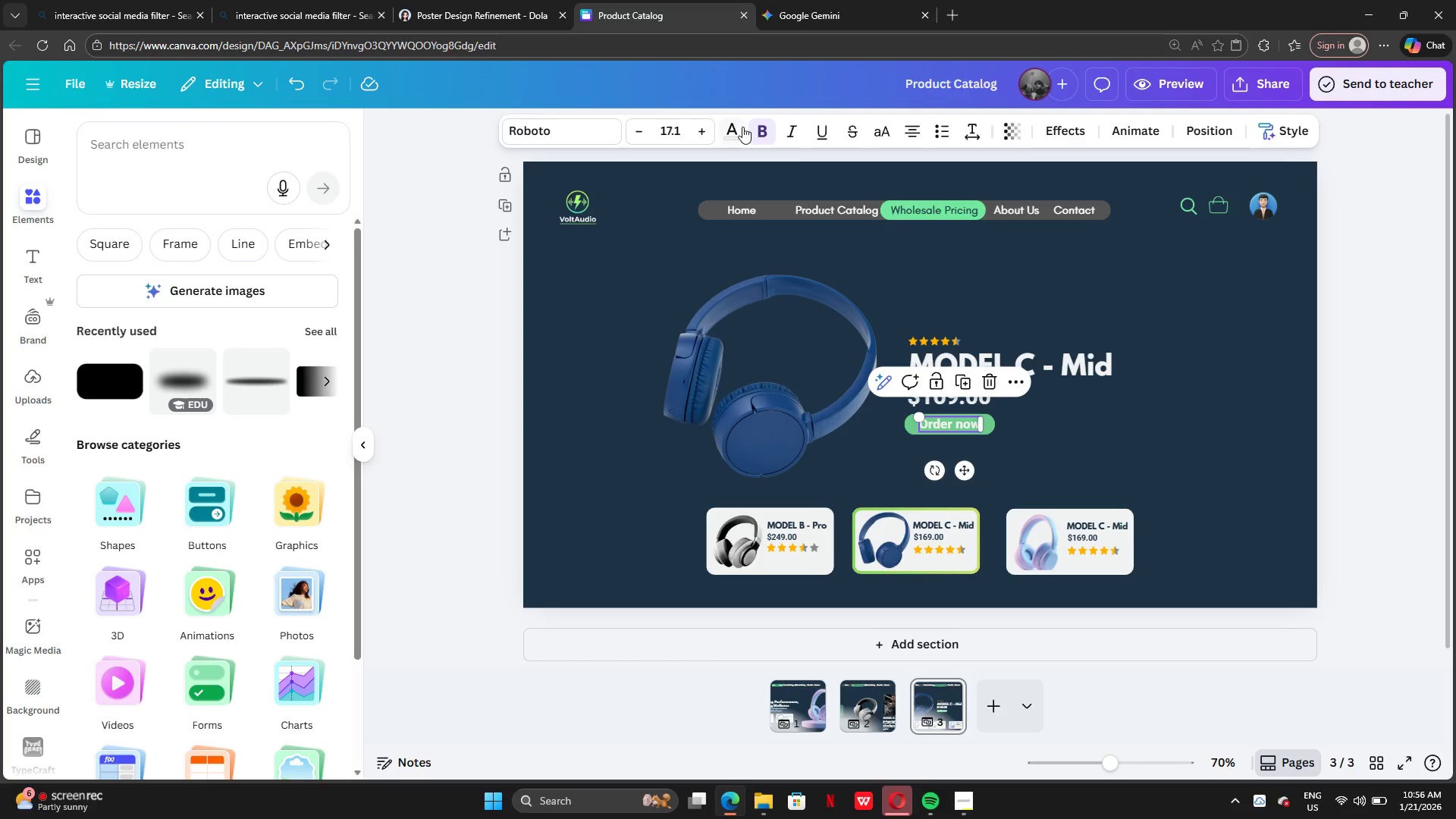 
left_click([736, 128])
 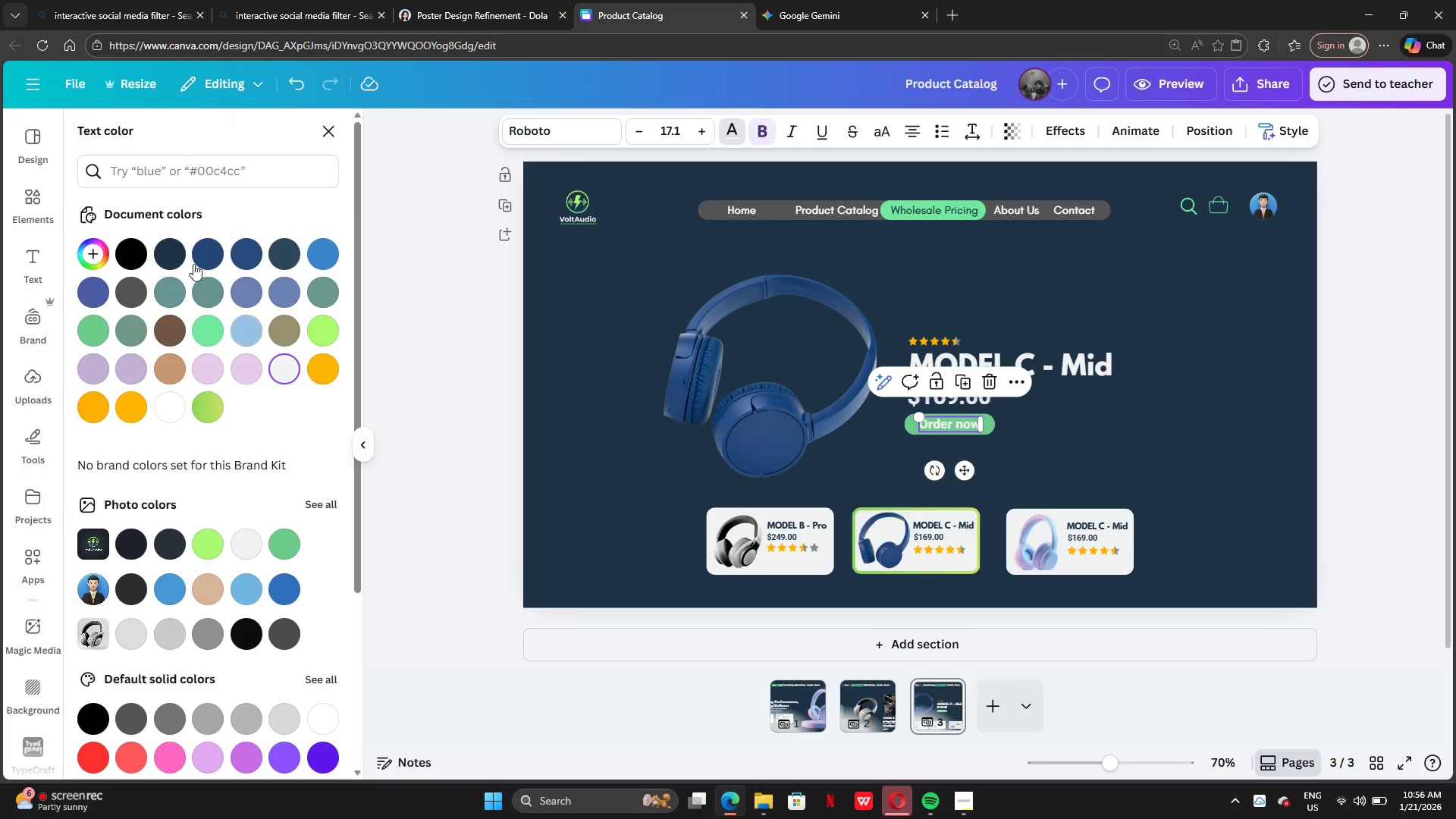 
left_click([171, 257])
 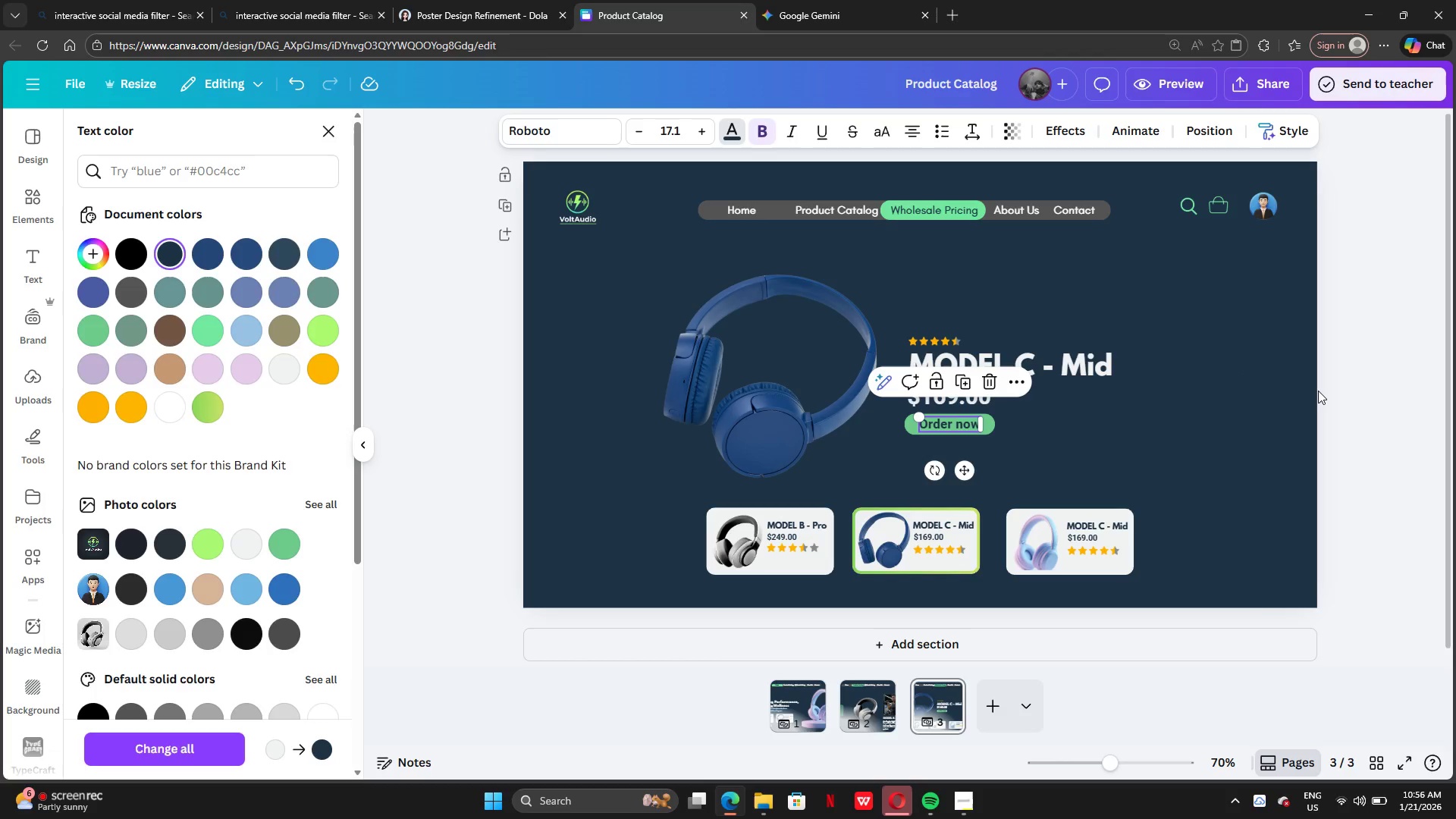 
double_click([1318, 391])
 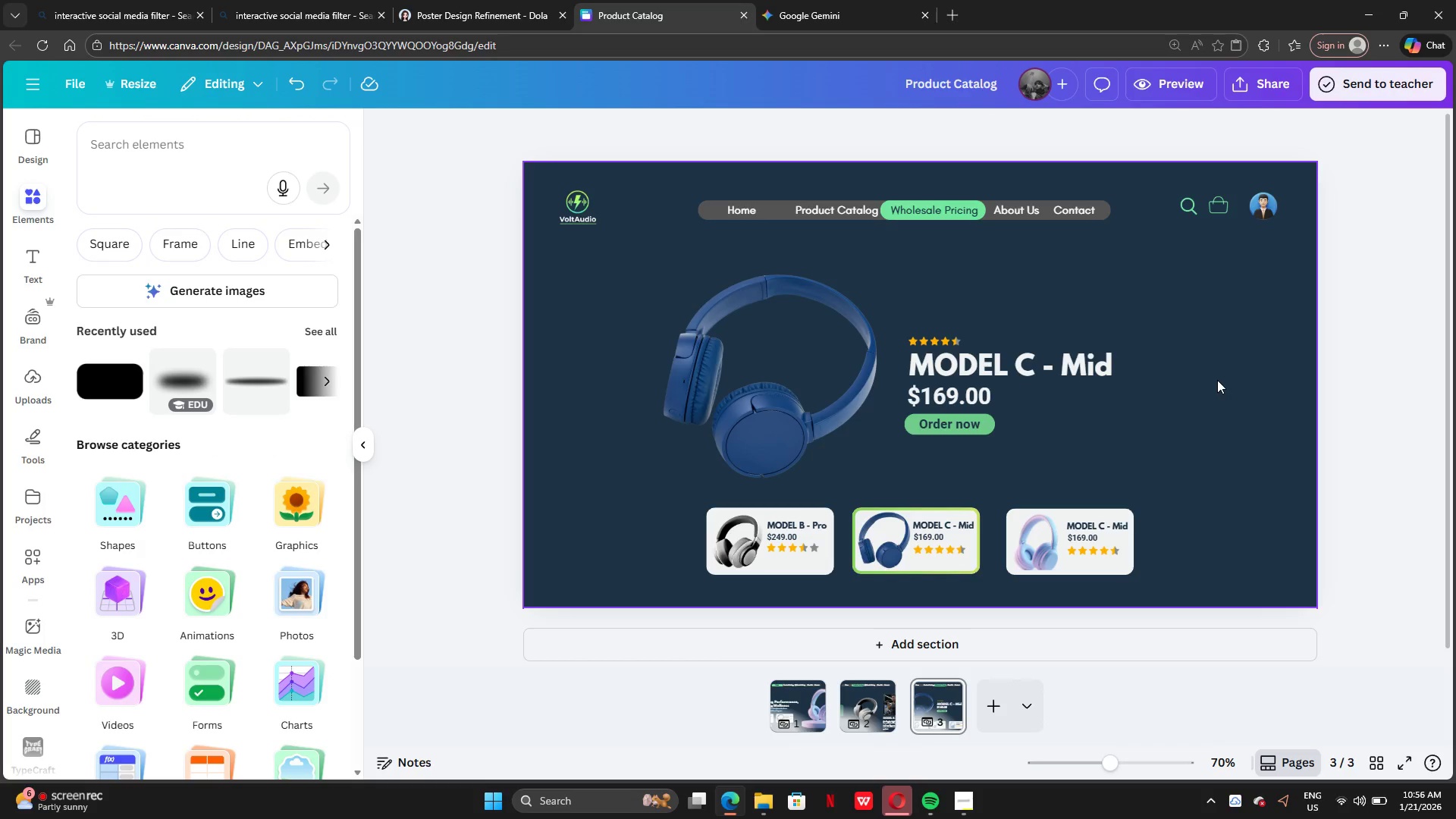 
left_click([810, 17])
 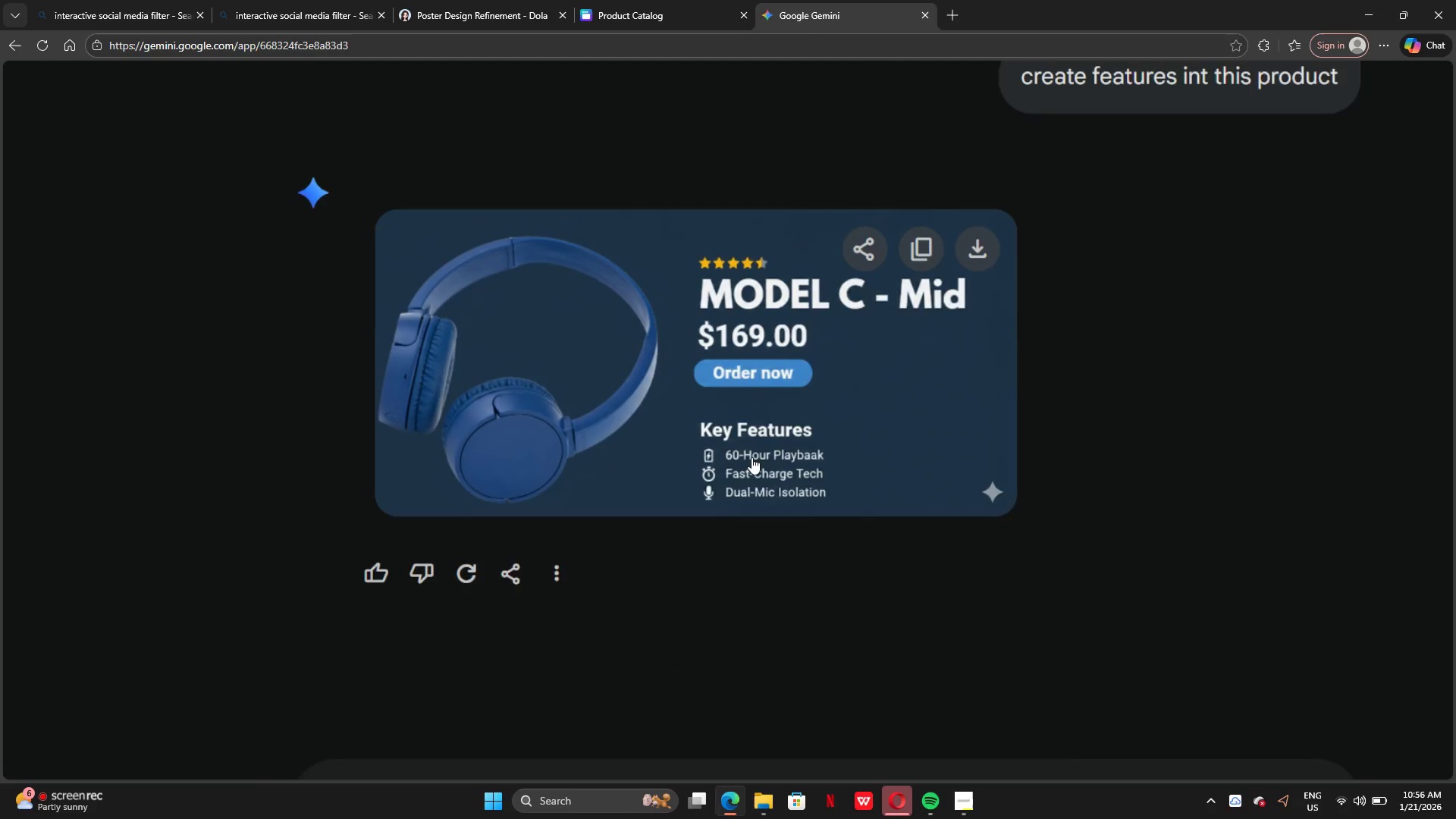 
wait(8.33)
 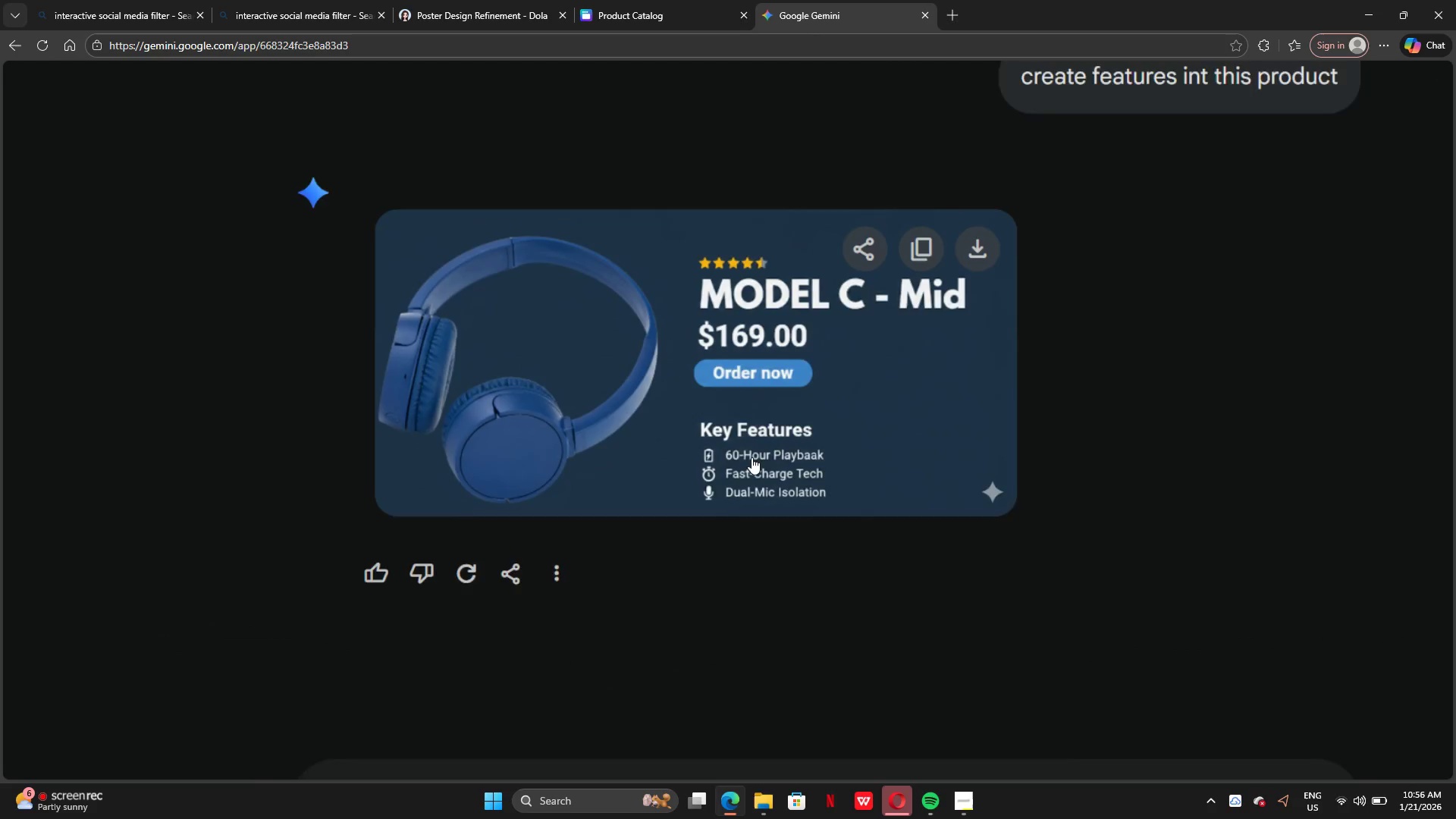 
left_click([55, 799])
 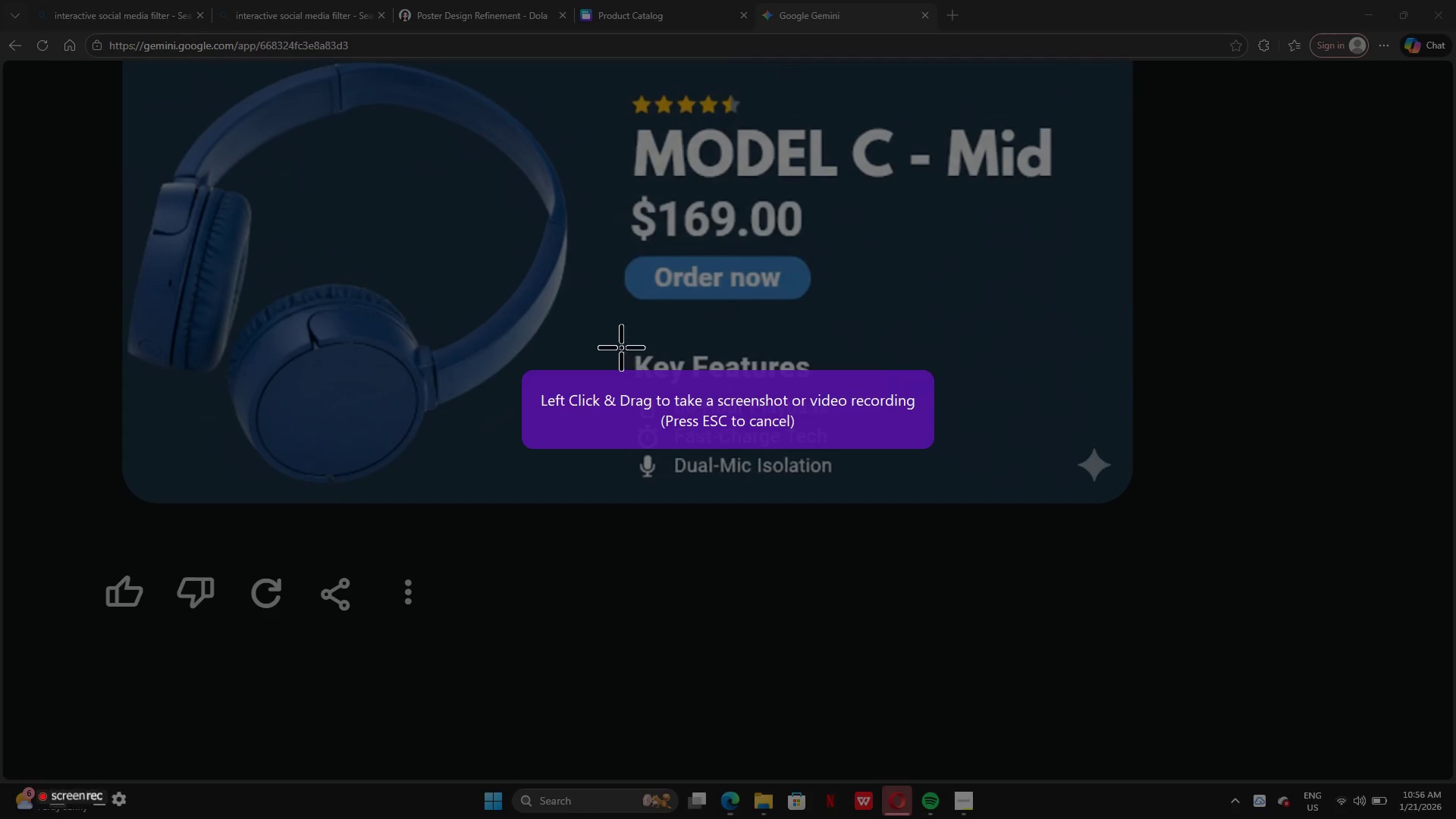 
left_click_drag(start_coordinate=[625, 342], to_coordinate=[883, 483])
 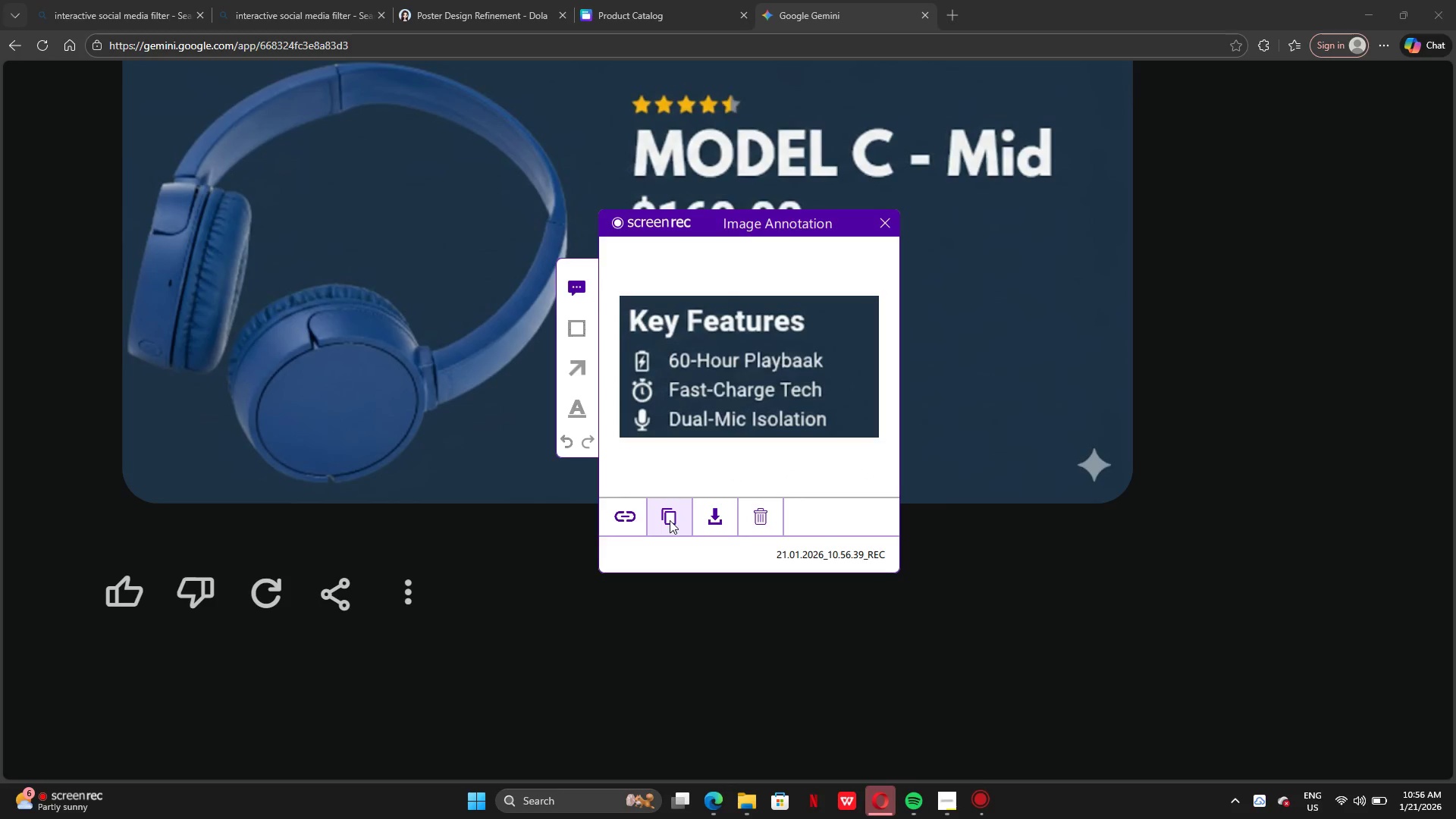 
left_click([668, 522])
 